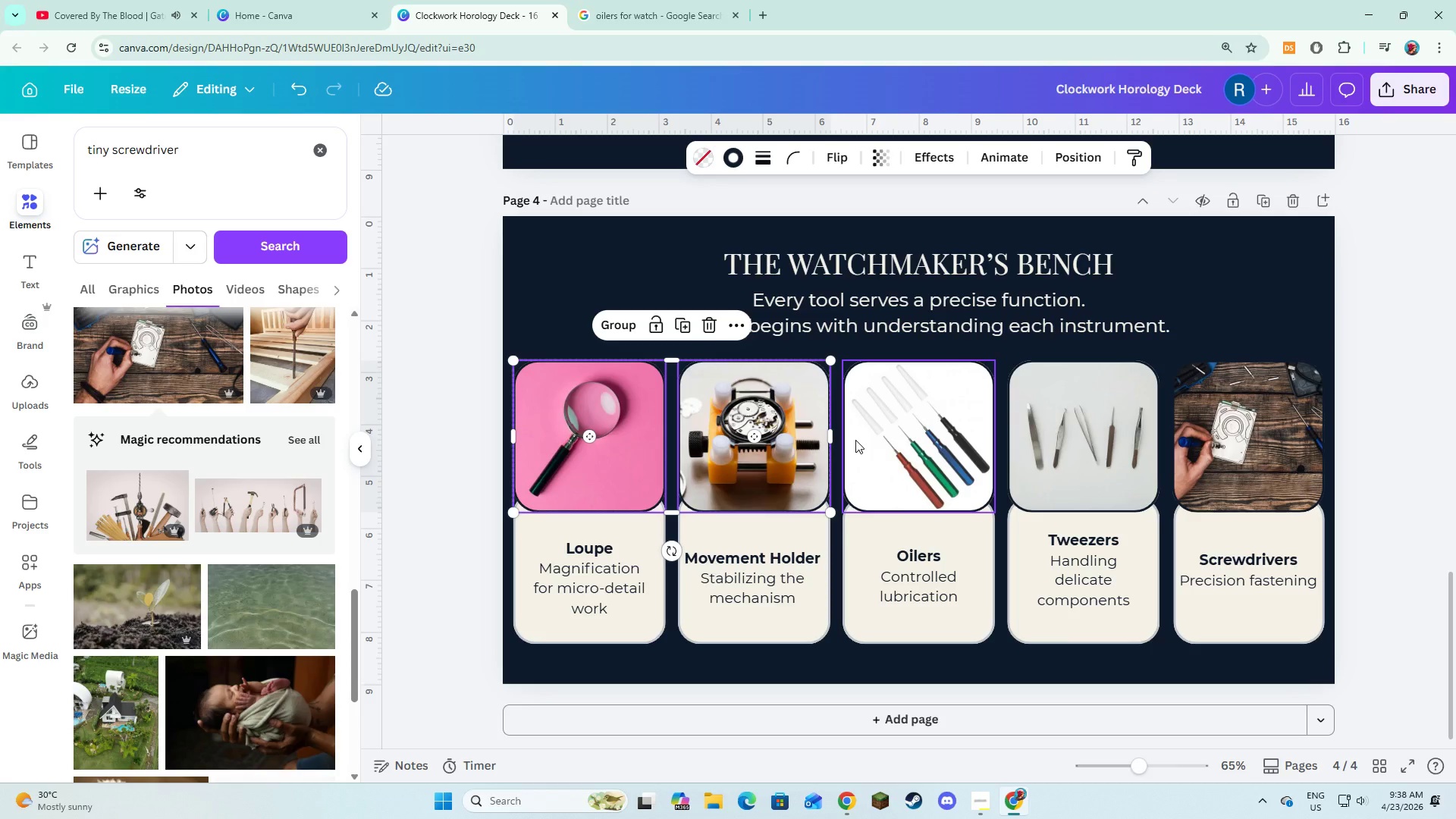 
left_click([855, 440])
 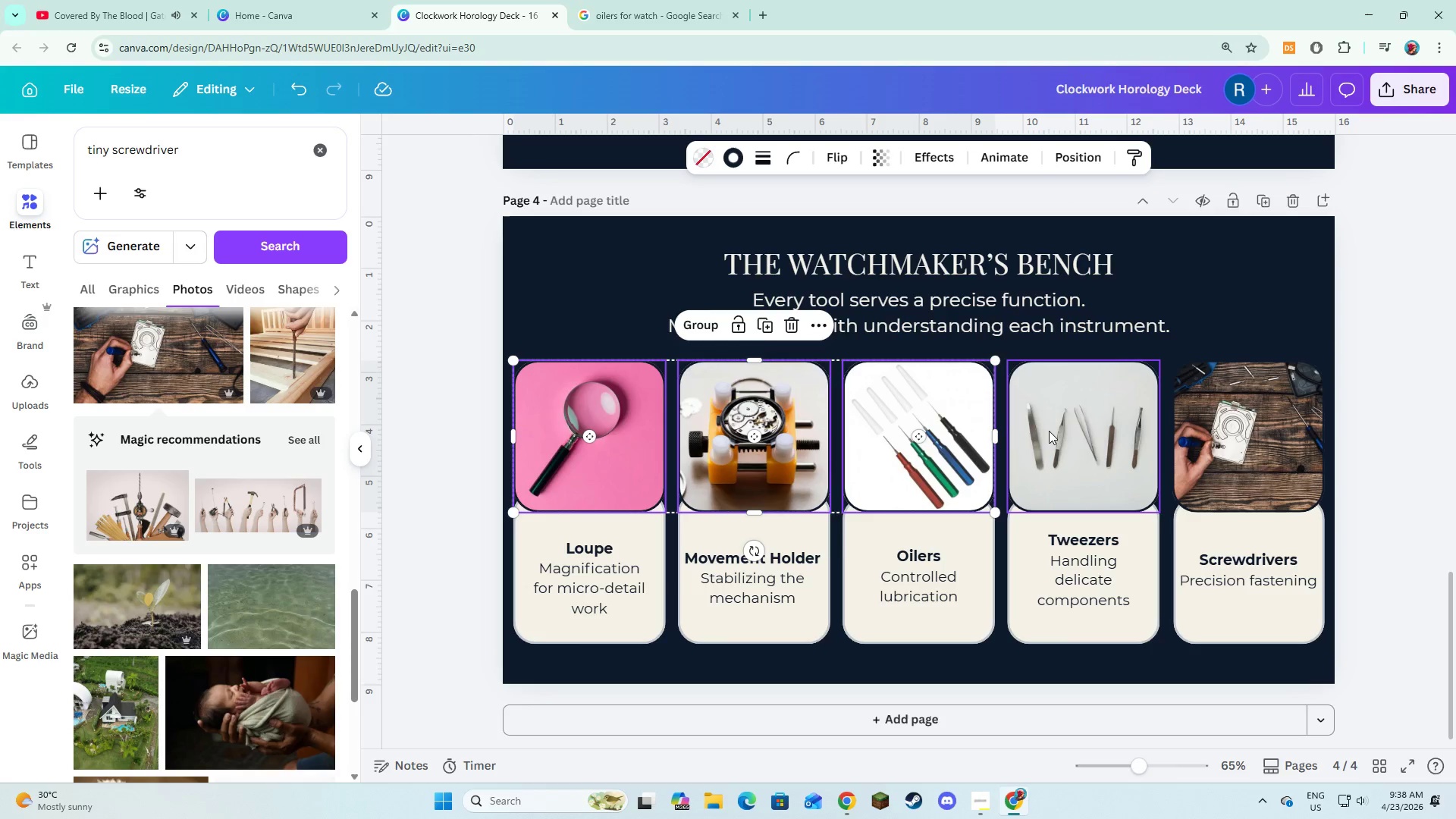 
left_click([1050, 431])
 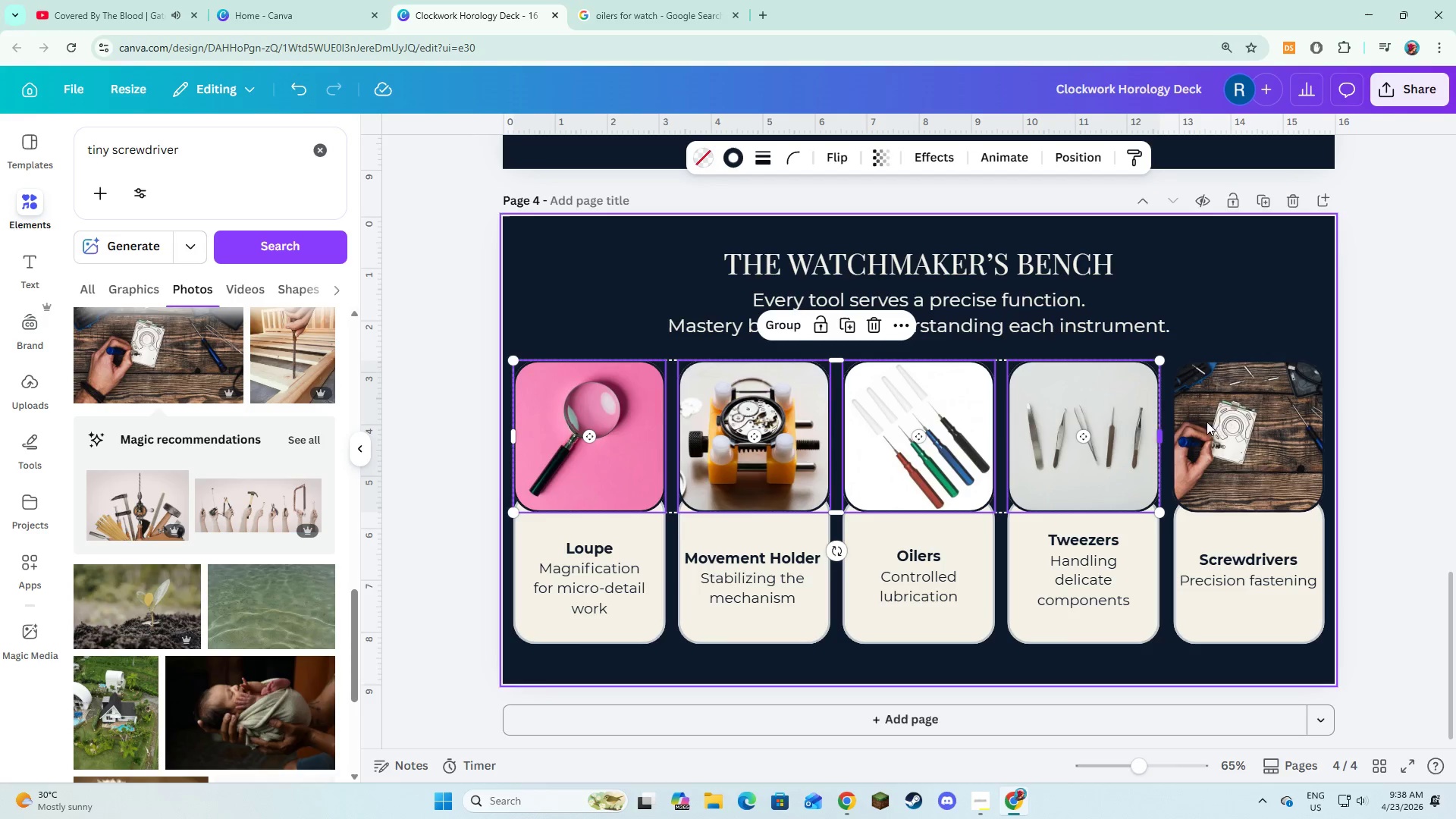 
left_click([1222, 428])
 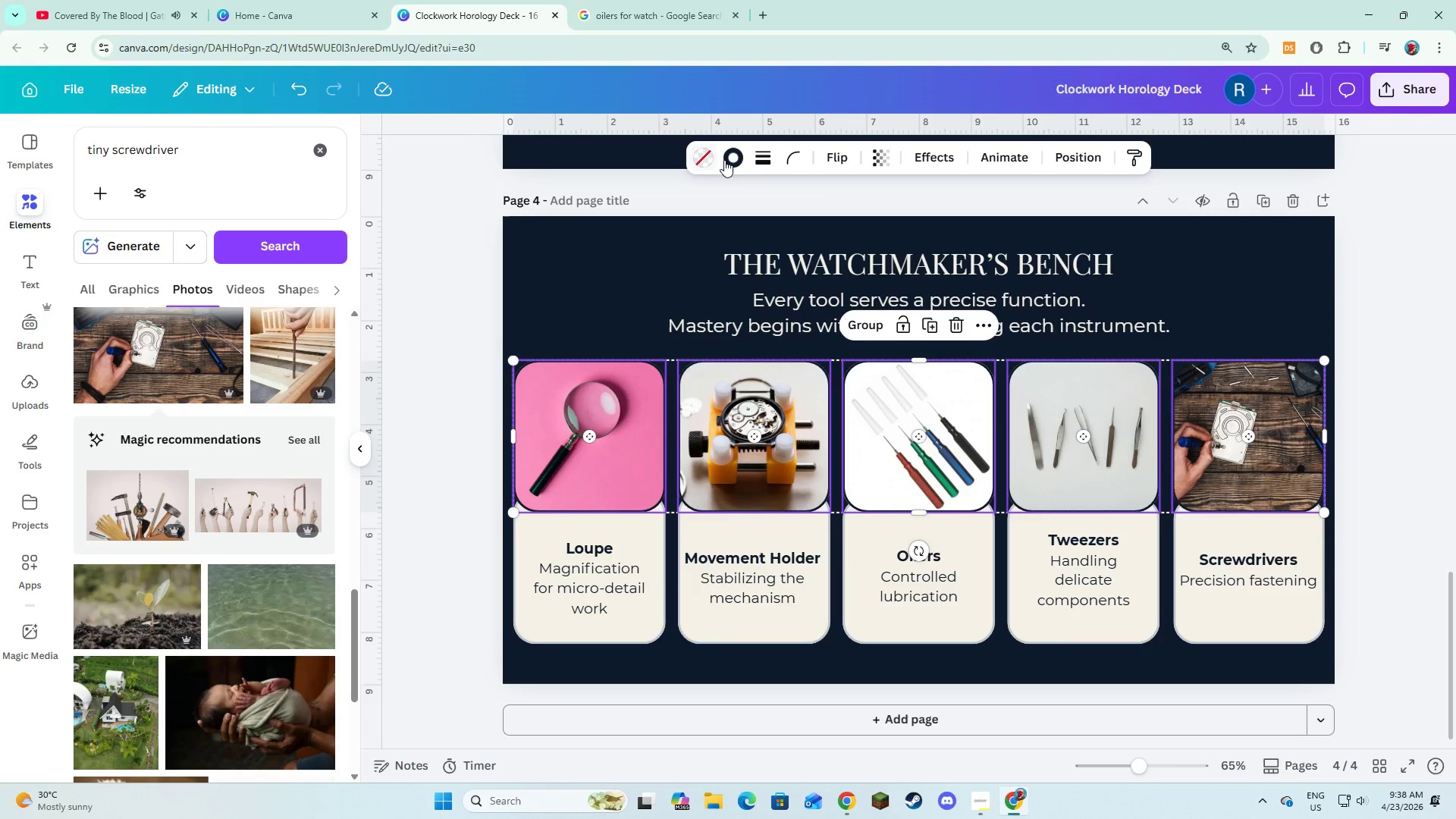 
left_click([724, 160])
 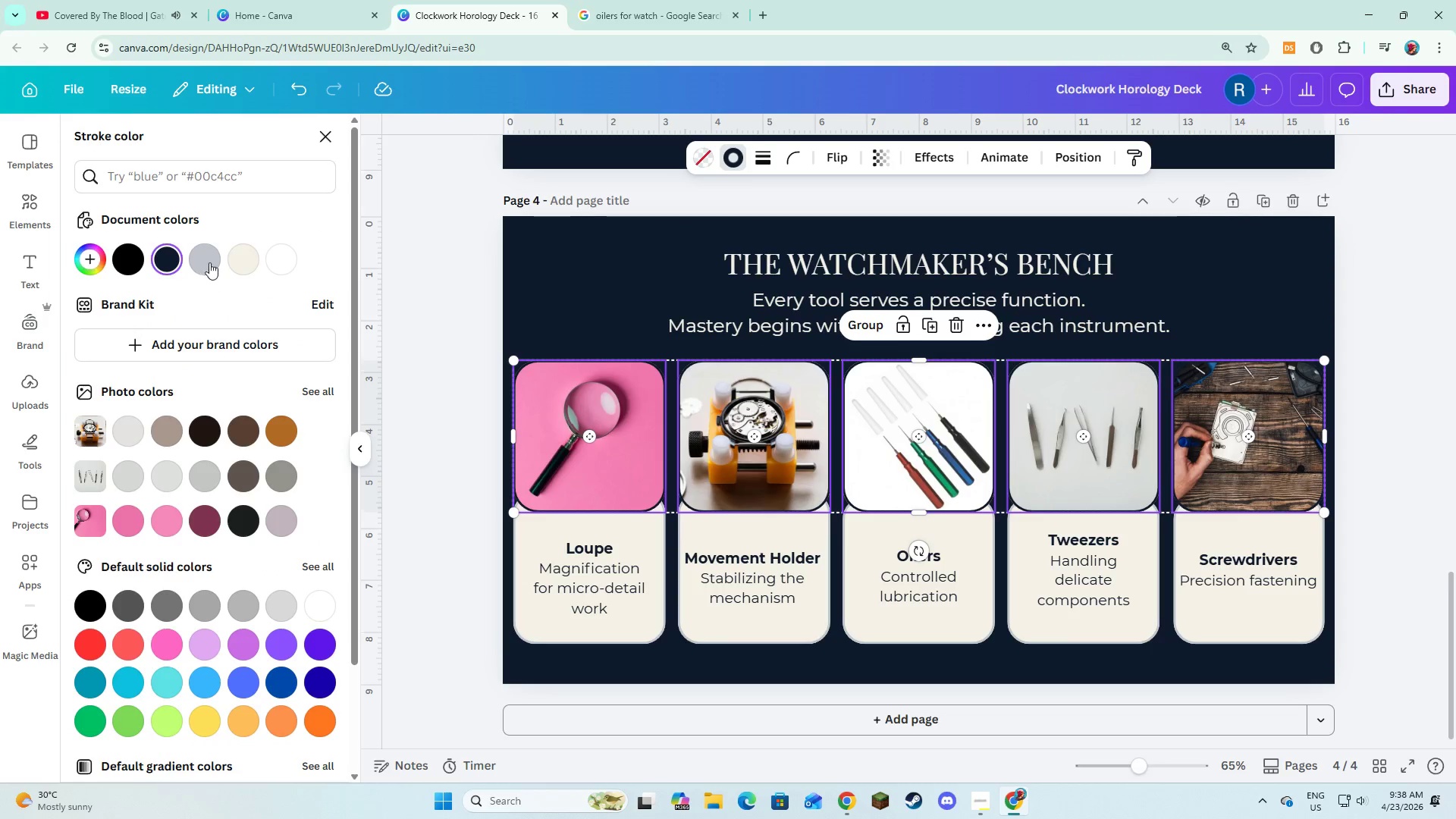 
left_click([229, 259])
 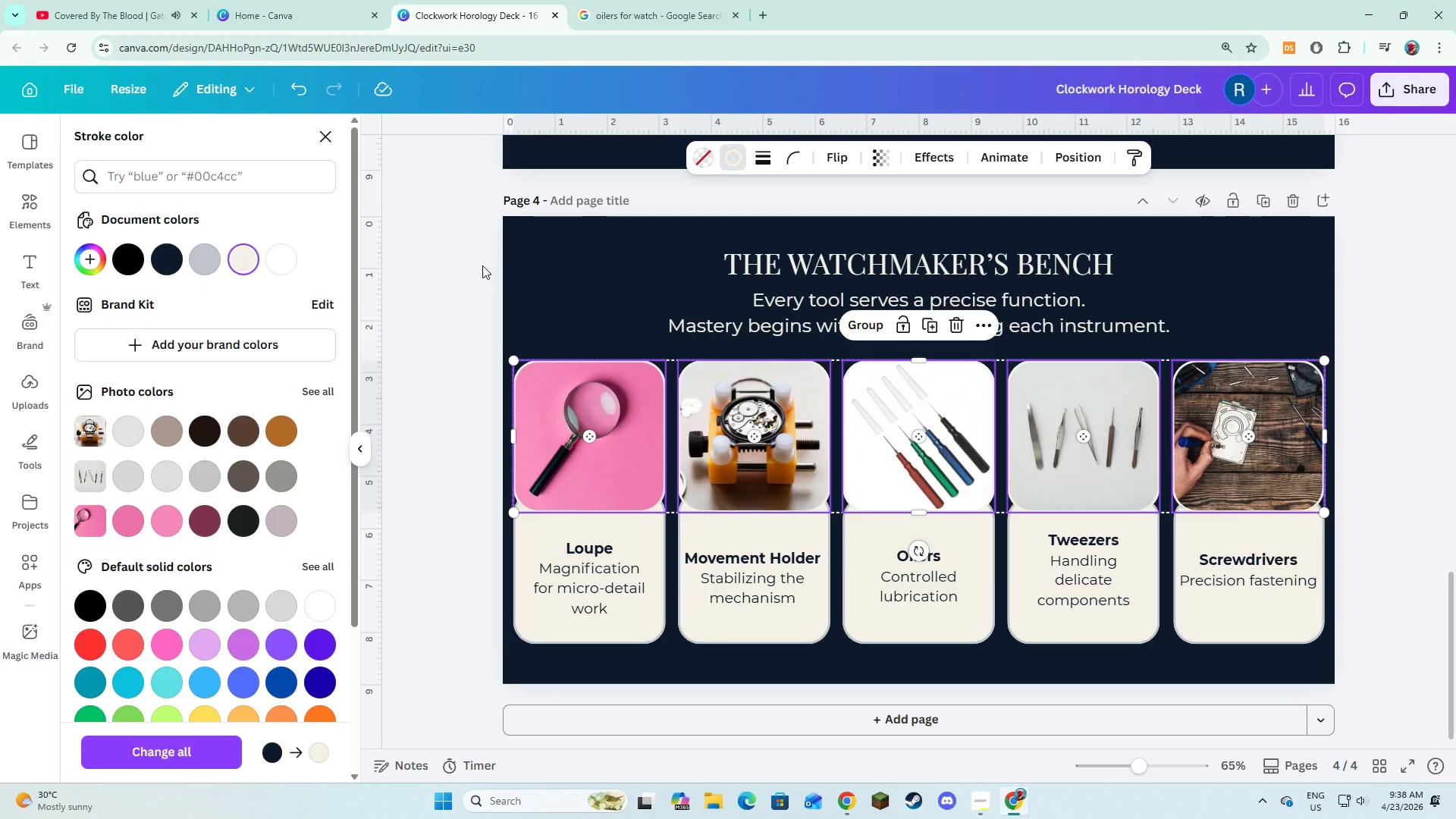 
double_click([482, 265])
 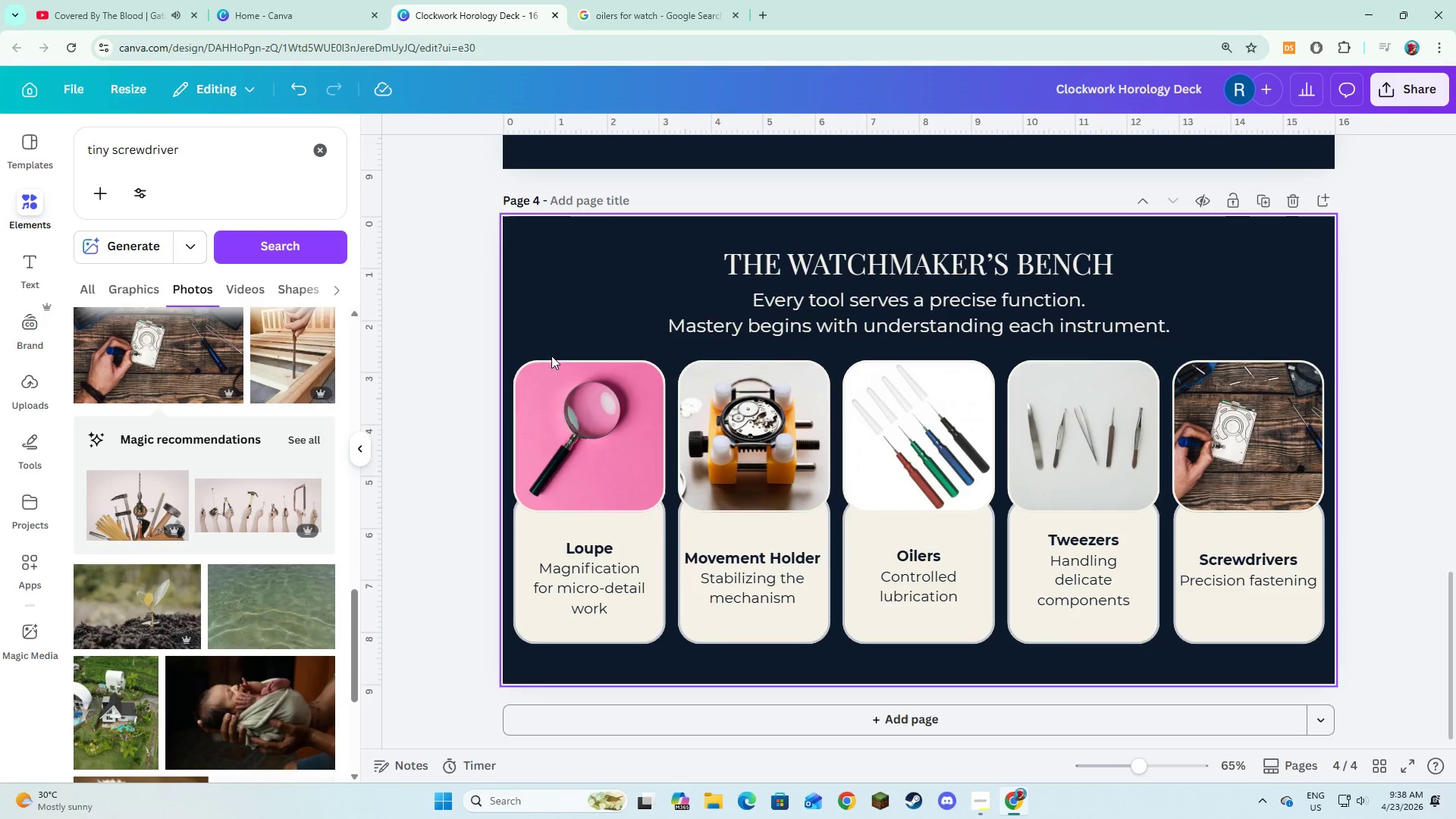 
left_click([532, 521])
 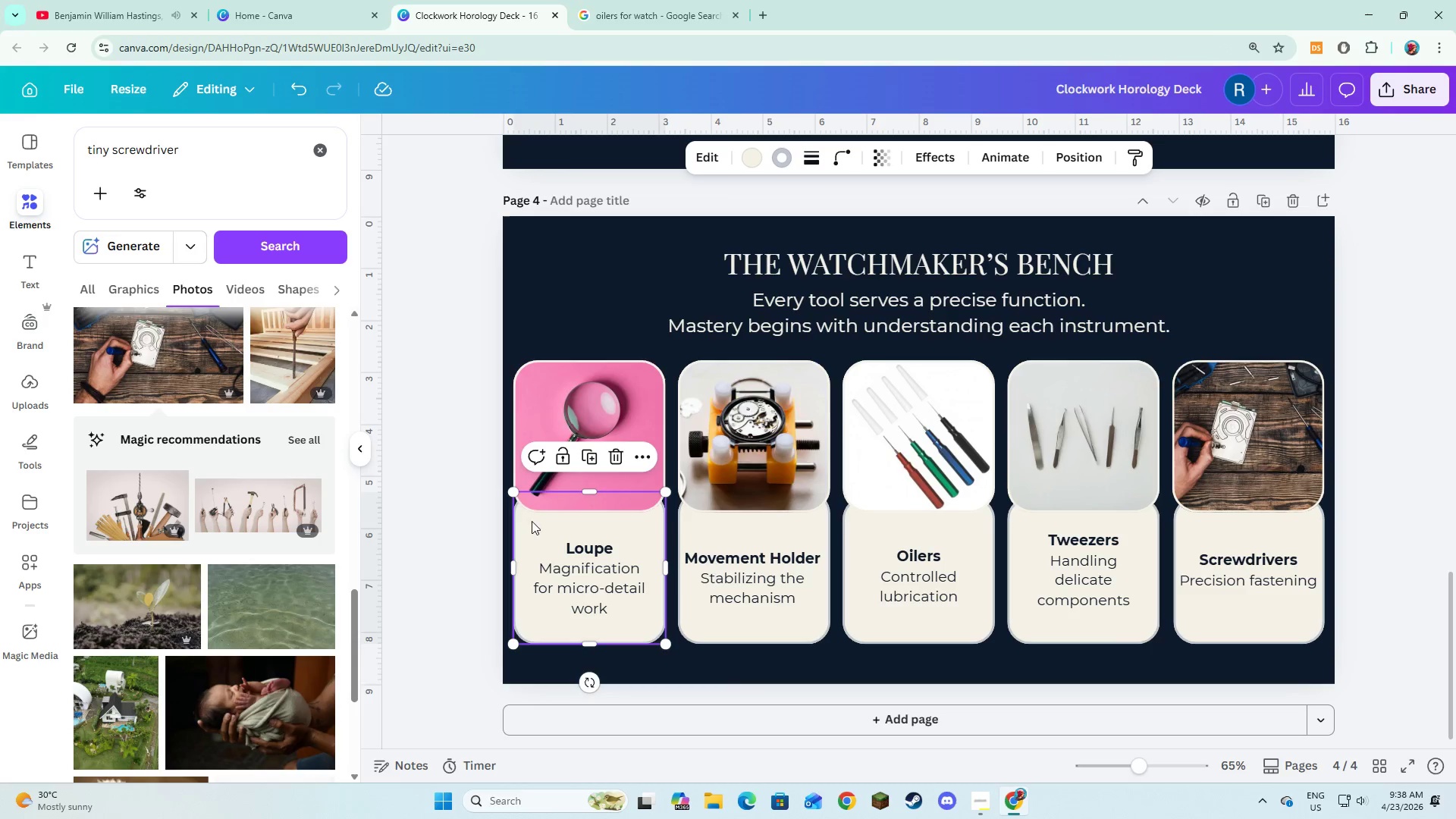 
hold_key(key=ShiftLeft, duration=5.69)
left_click([692, 521])
 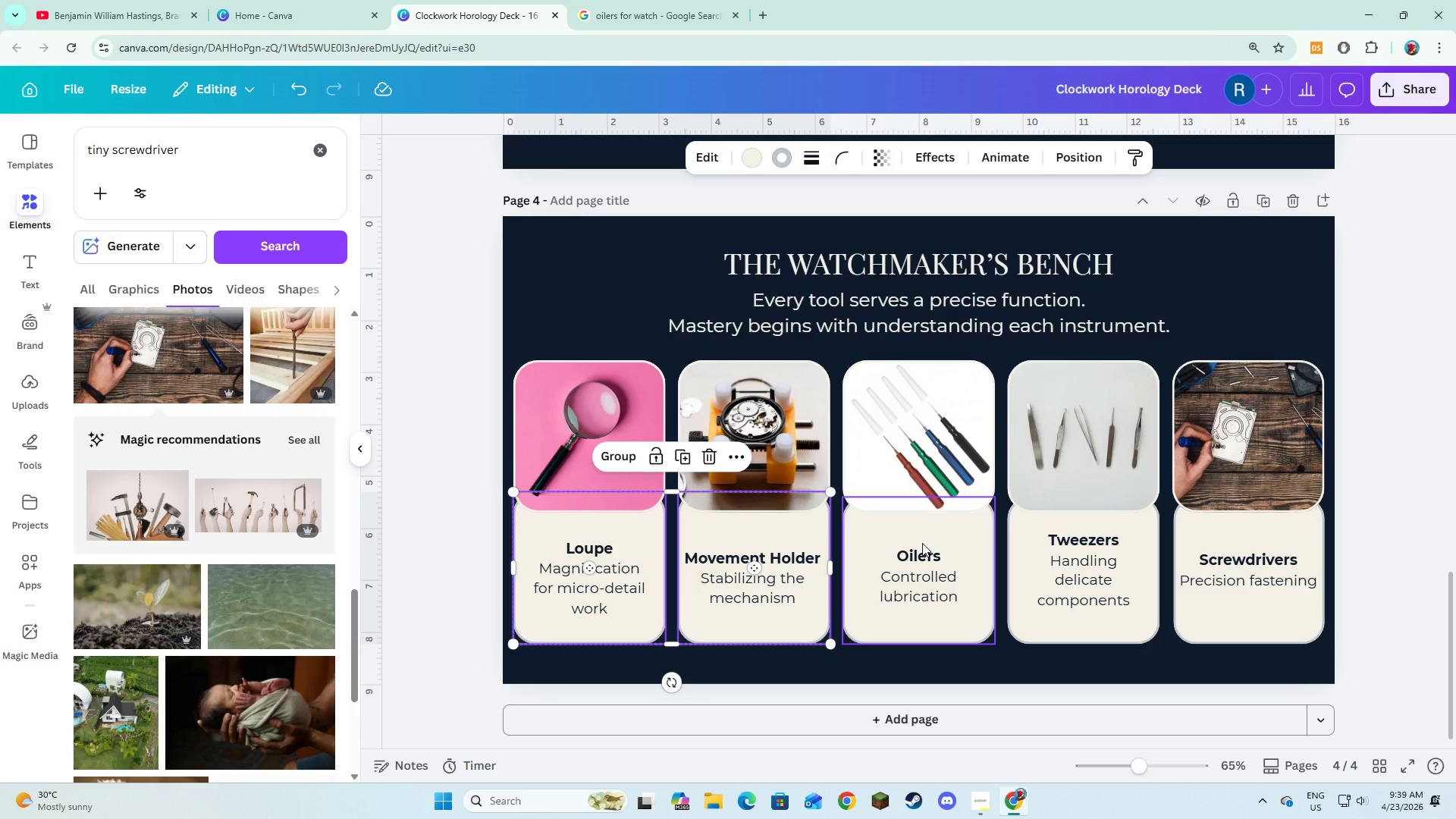 
left_click([922, 543])
 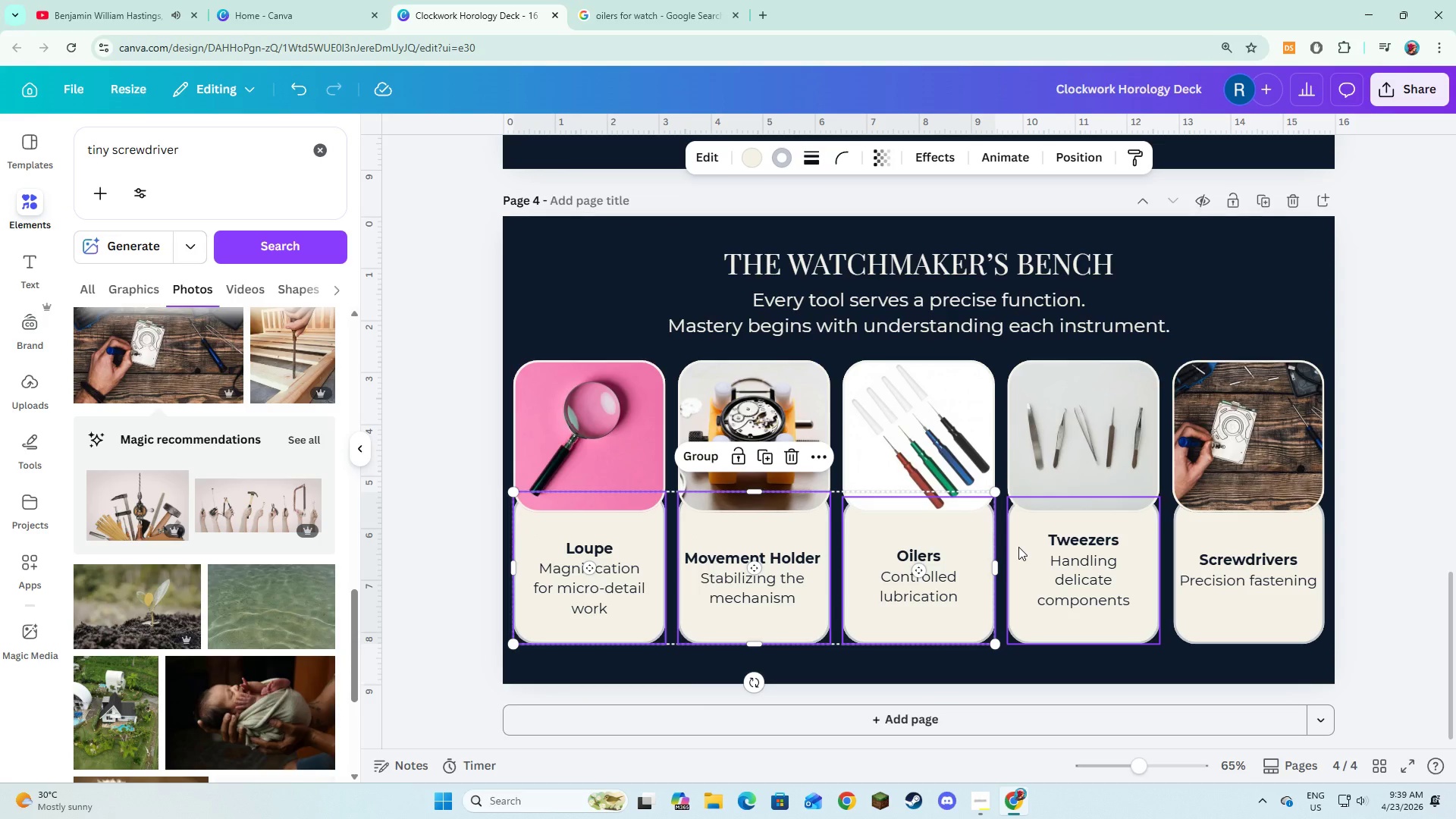 
left_click([601, 287])
 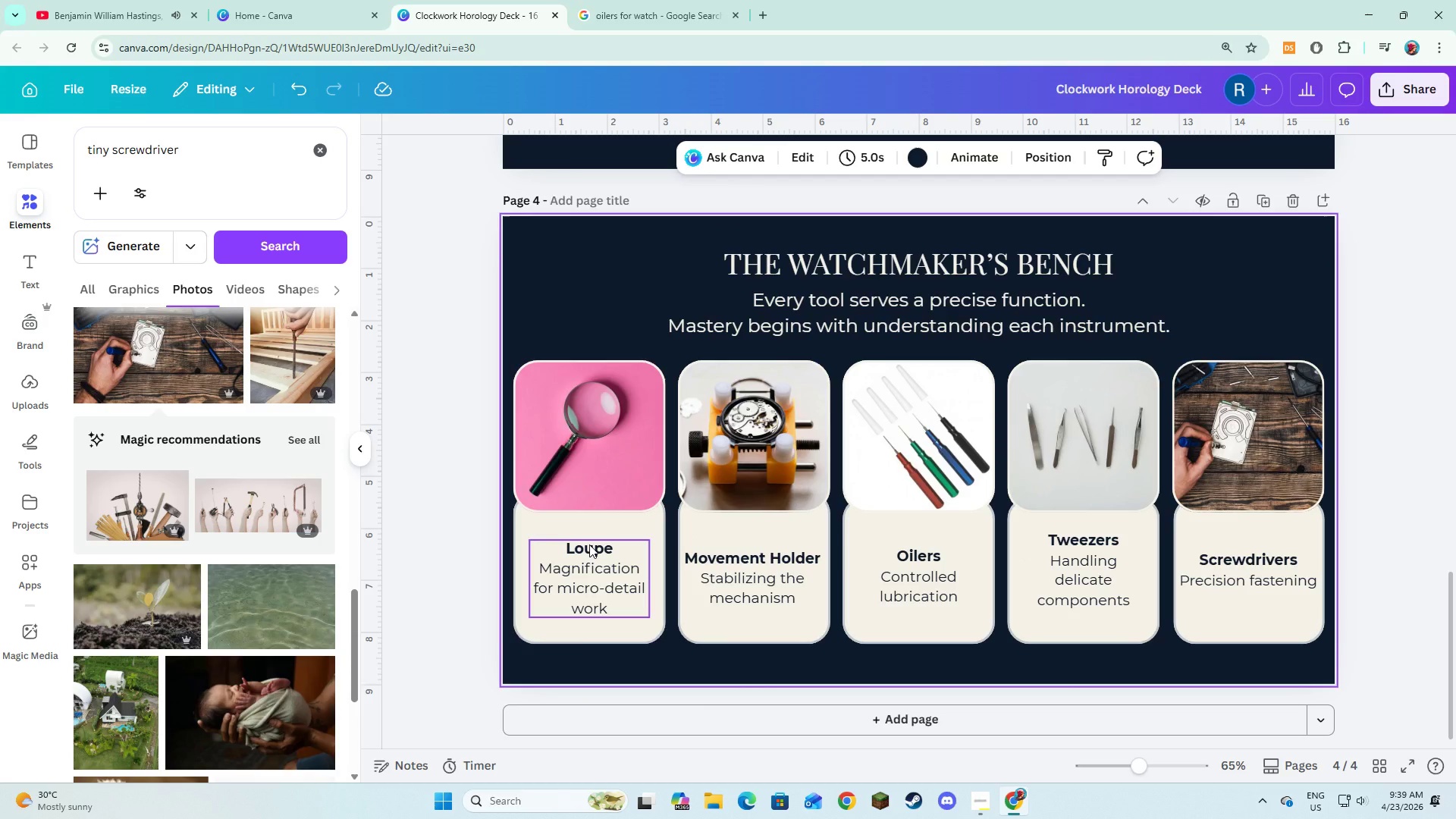 
left_click([589, 544])
 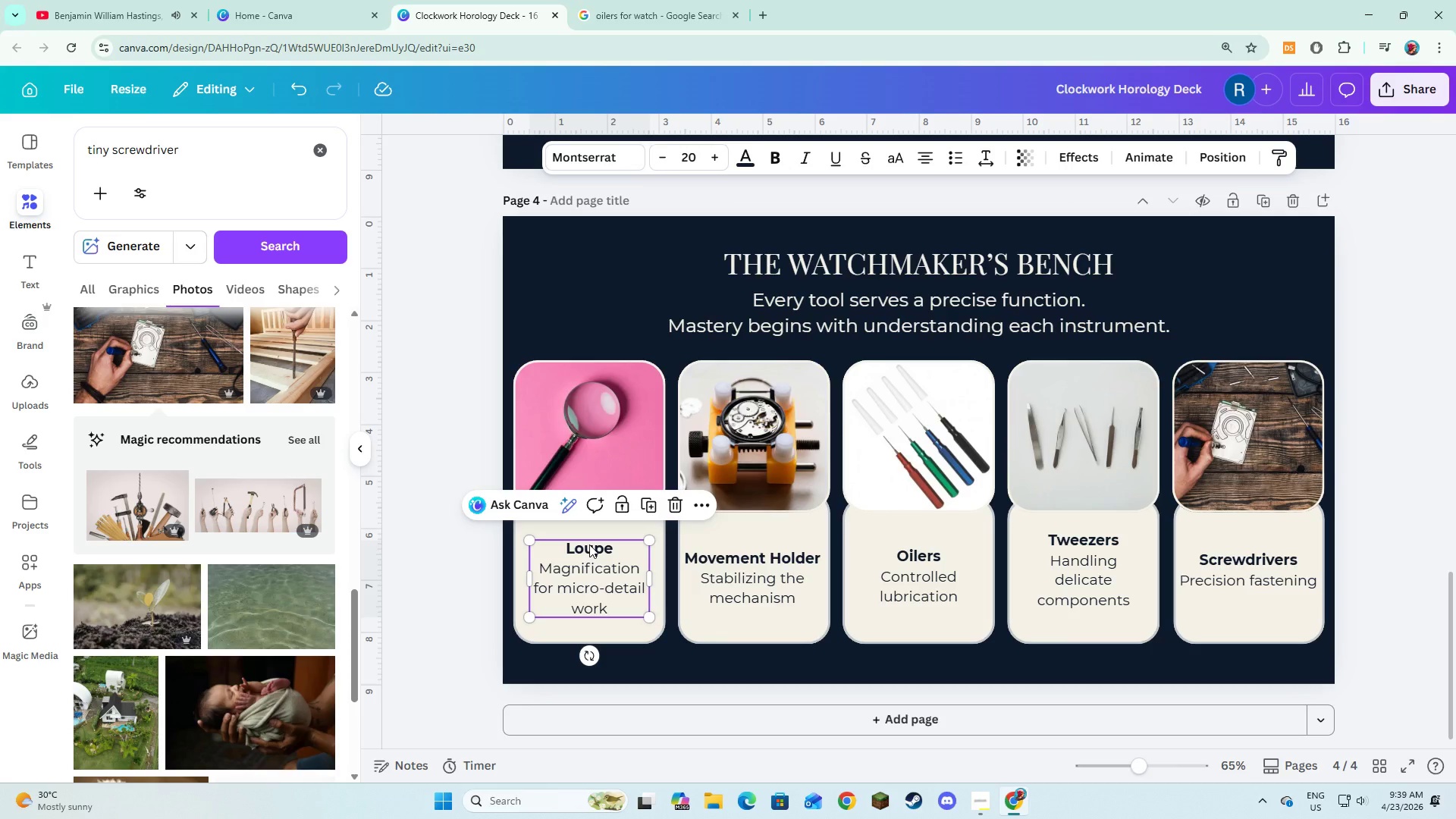 
hold_key(key=ShiftLeft, duration=3.12)
left_click([728, 559])
 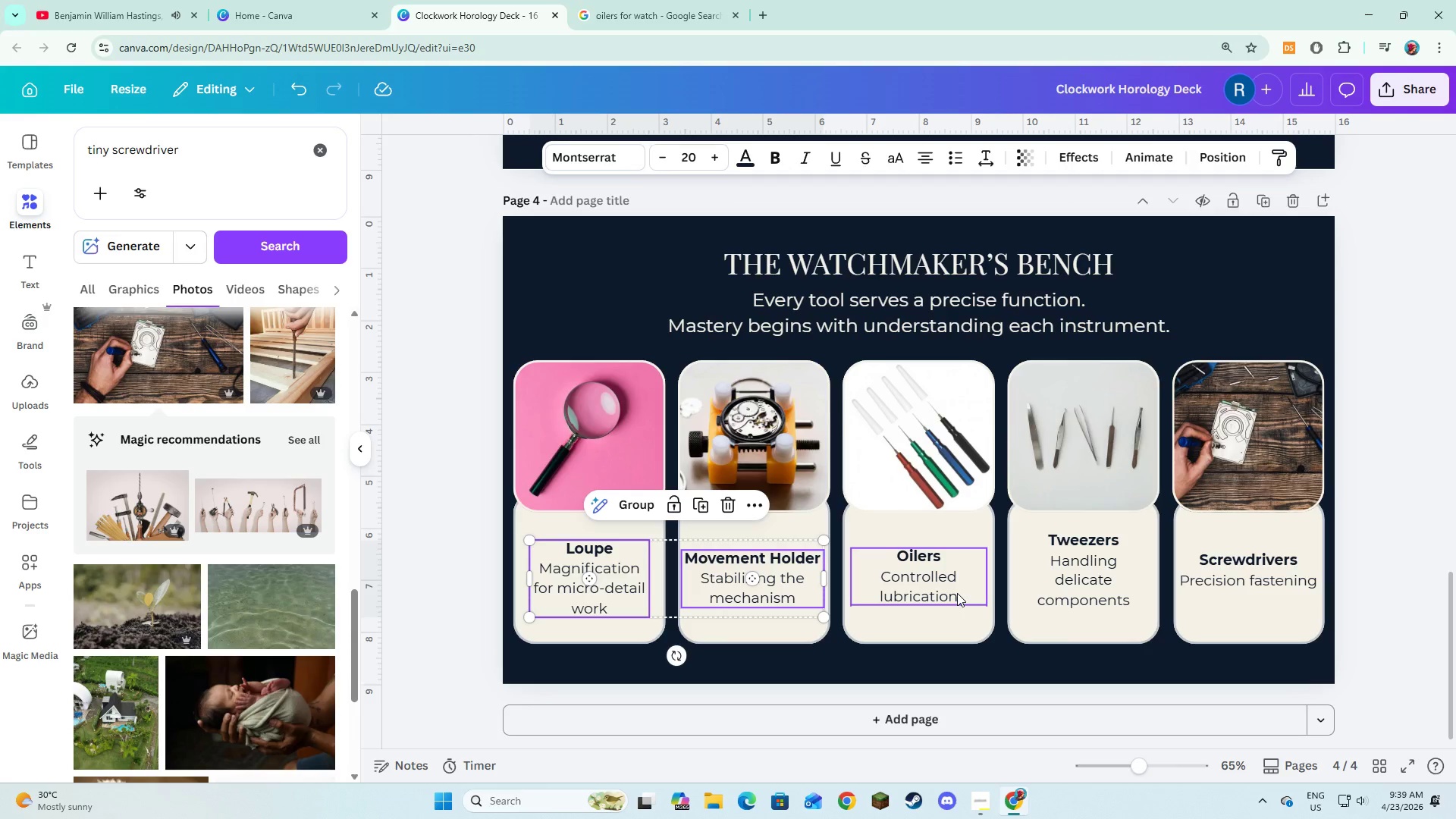 
left_click([957, 593])
 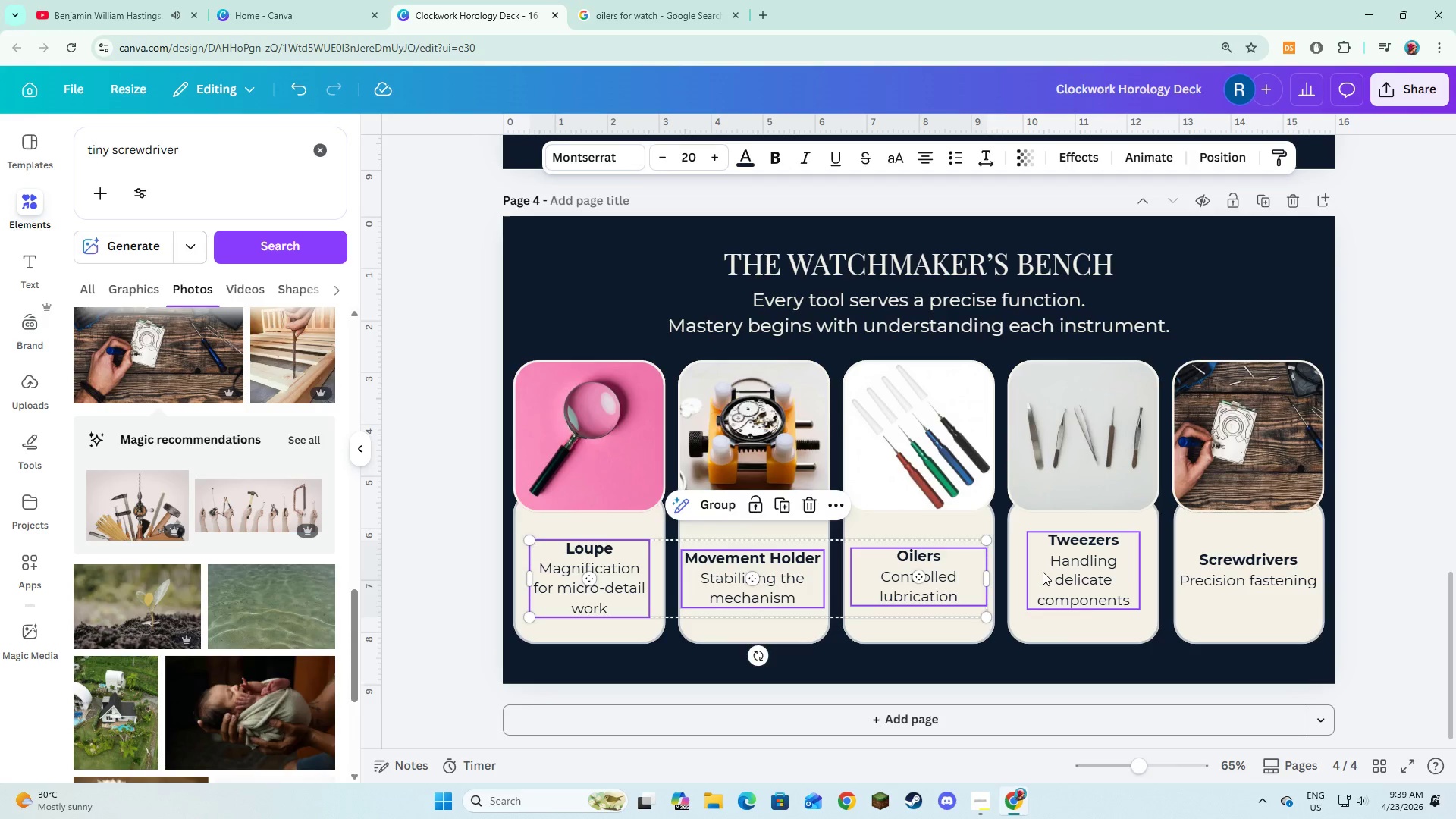 
left_click([1043, 572])
 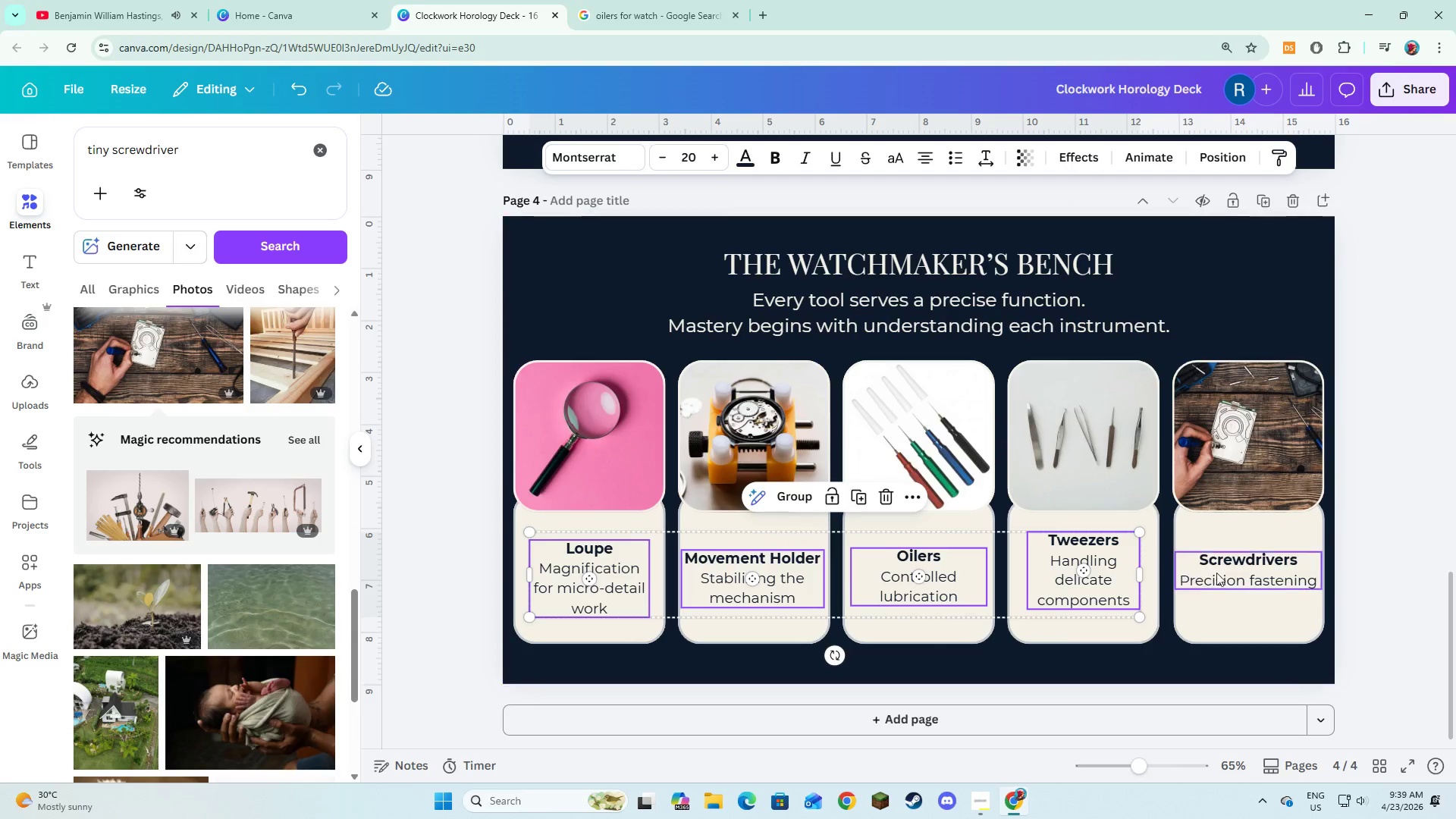 
left_click([1221, 573])
 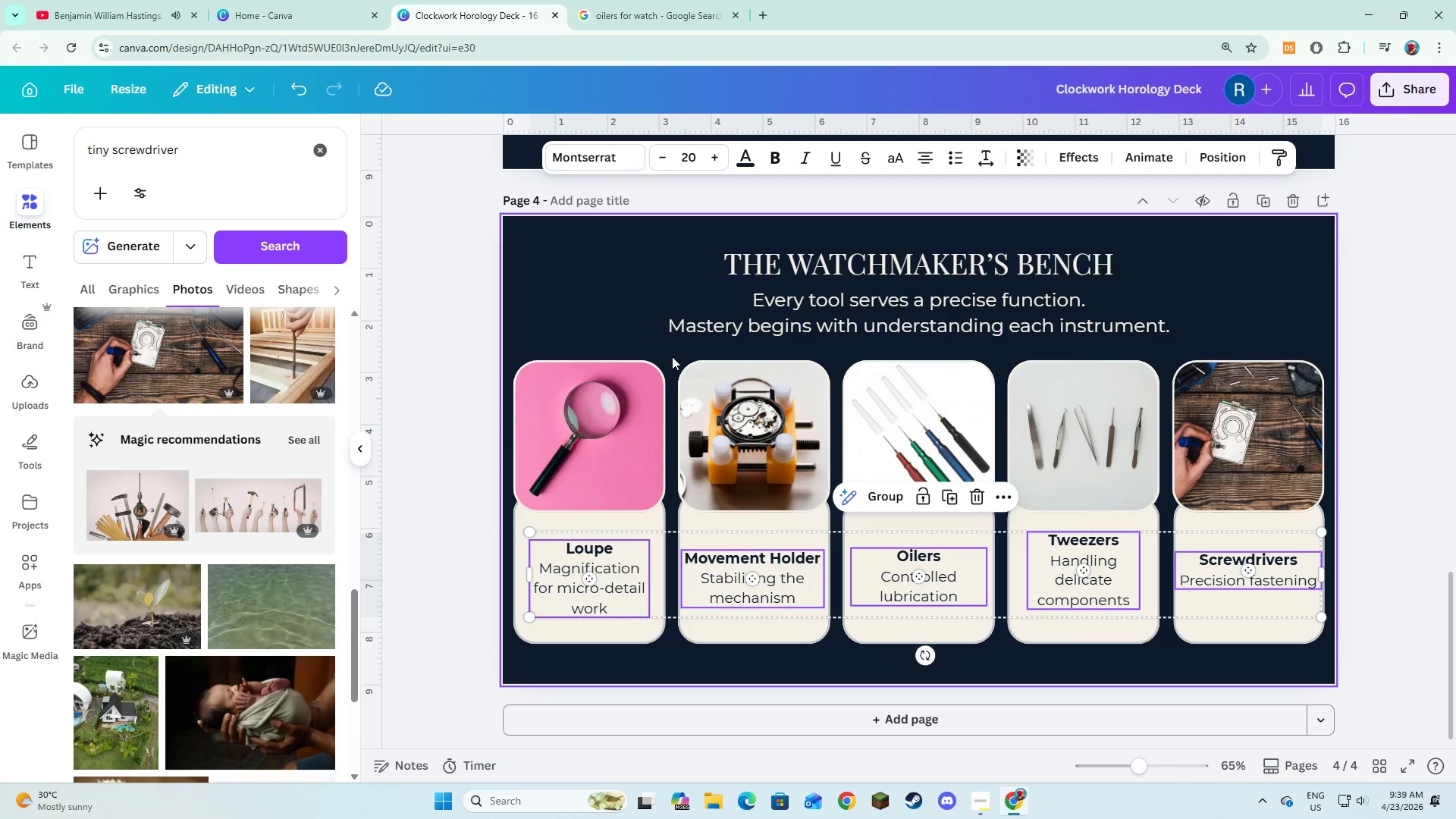 
left_click([599, 296])
 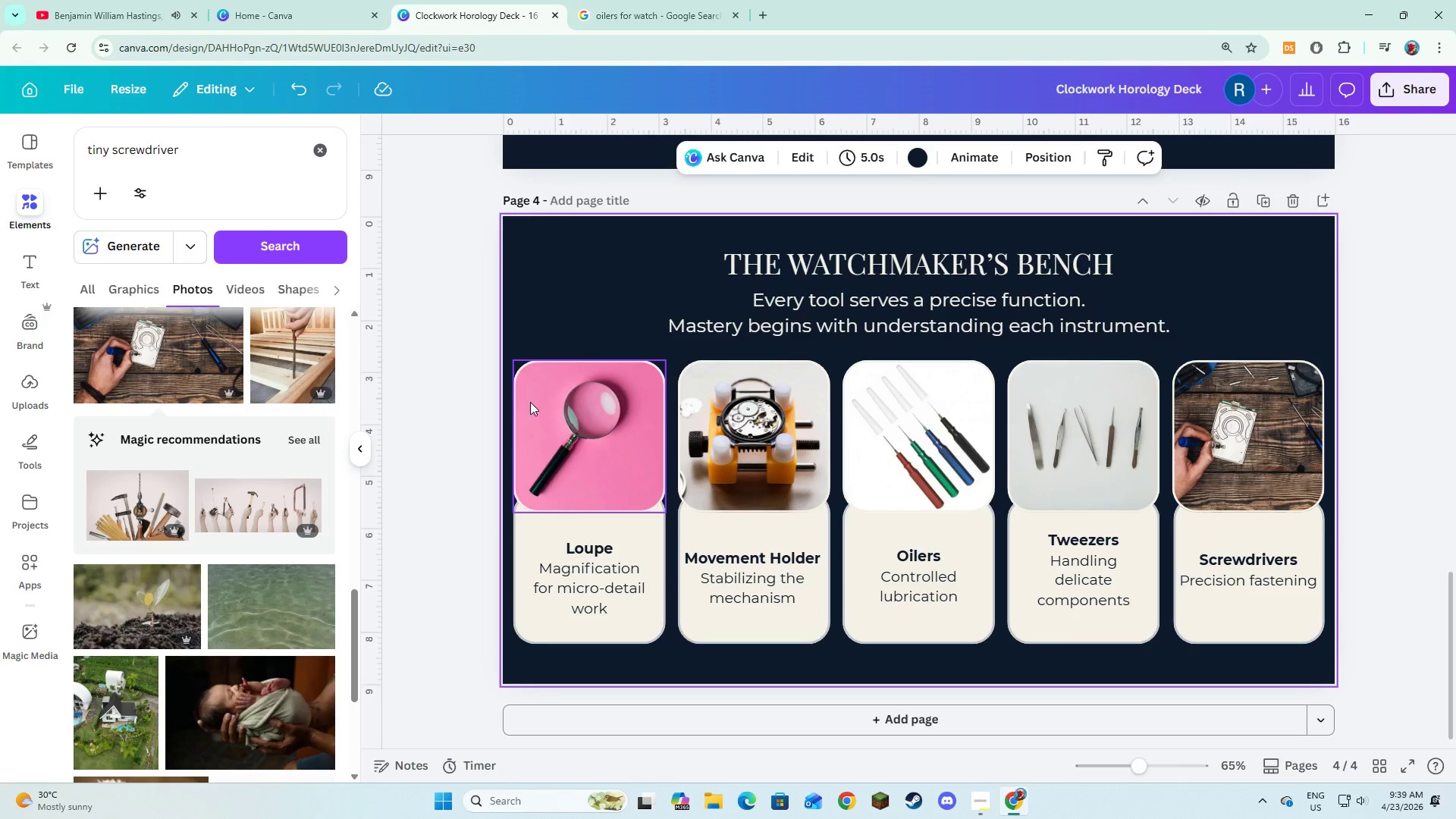 
left_click_drag(start_coordinate=[537, 337], to_coordinate=[842, 558])
 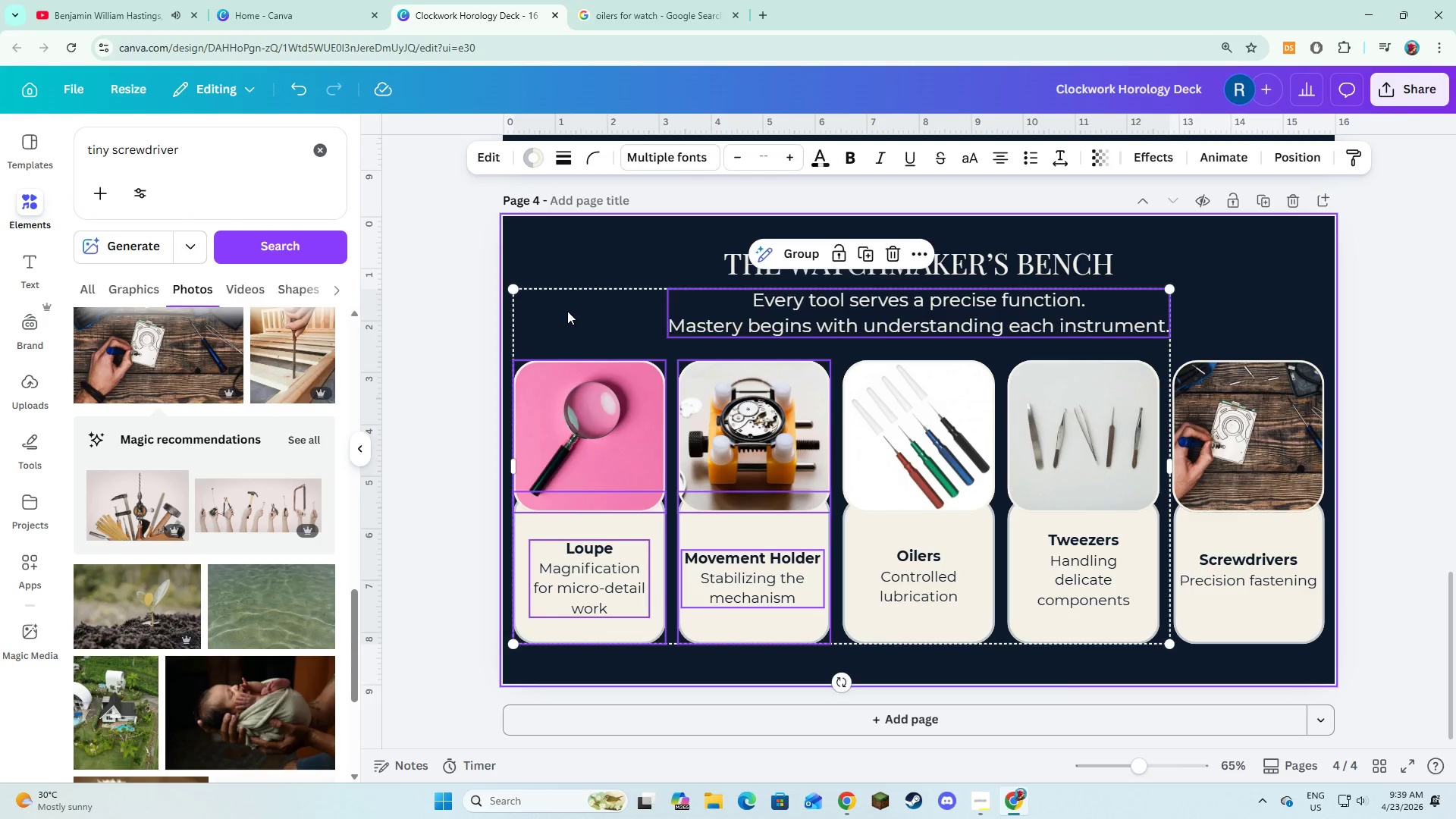 
left_click([567, 311])
 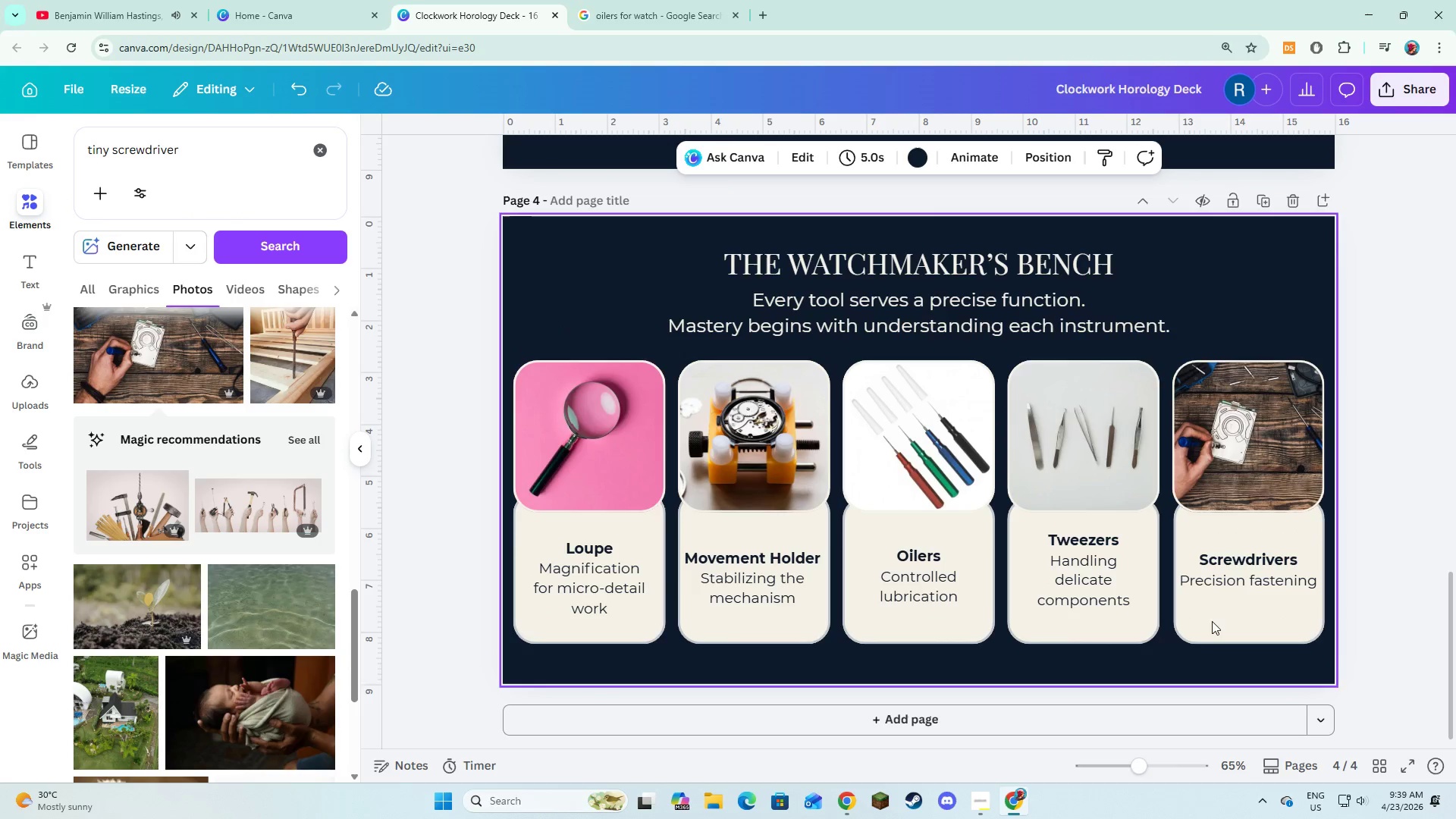 
left_click_drag(start_coordinate=[1285, 664], to_coordinate=[595, 423])
 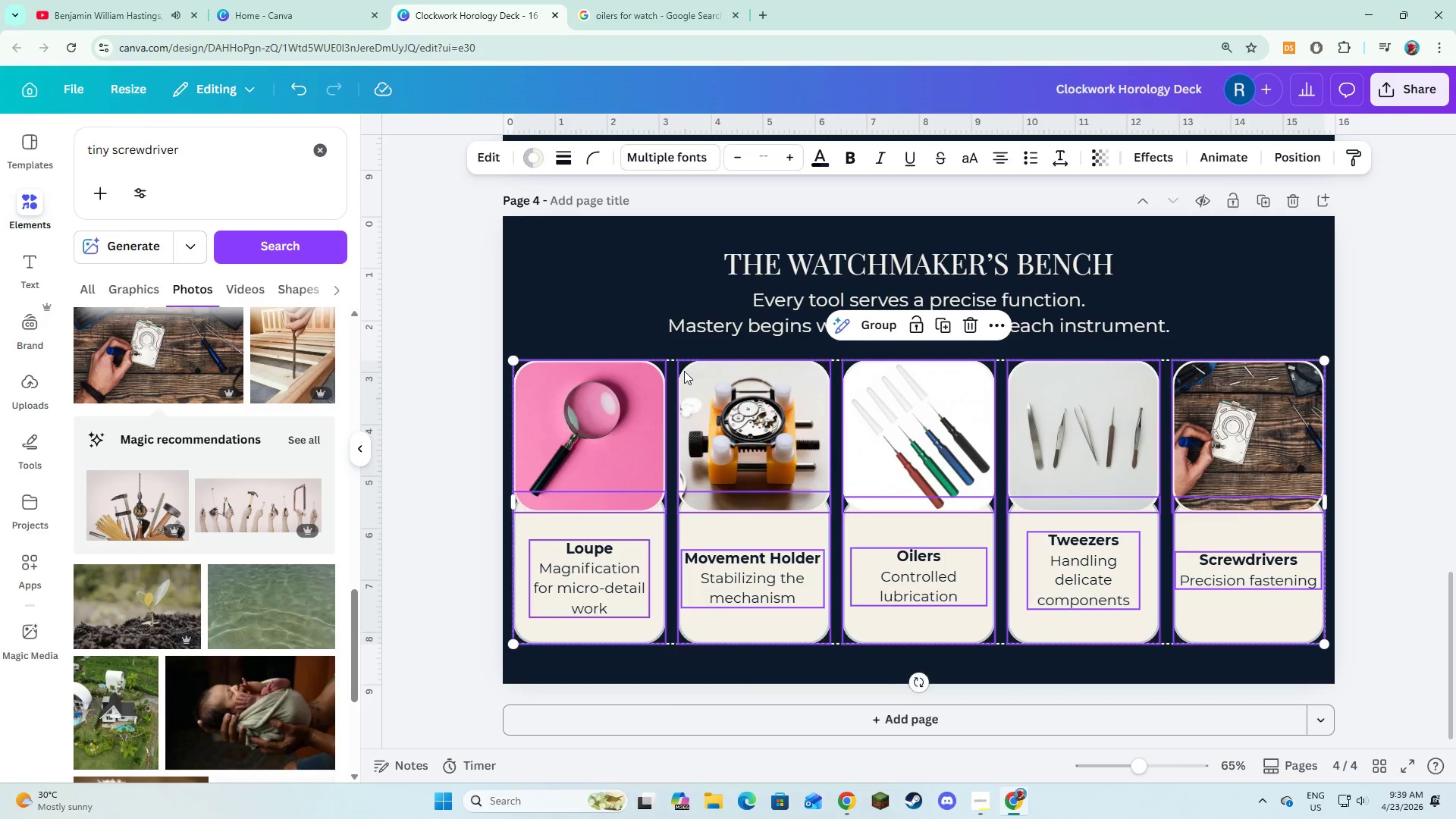 
left_click_drag(start_coordinate=[701, 375], to_coordinate=[702, 384])
 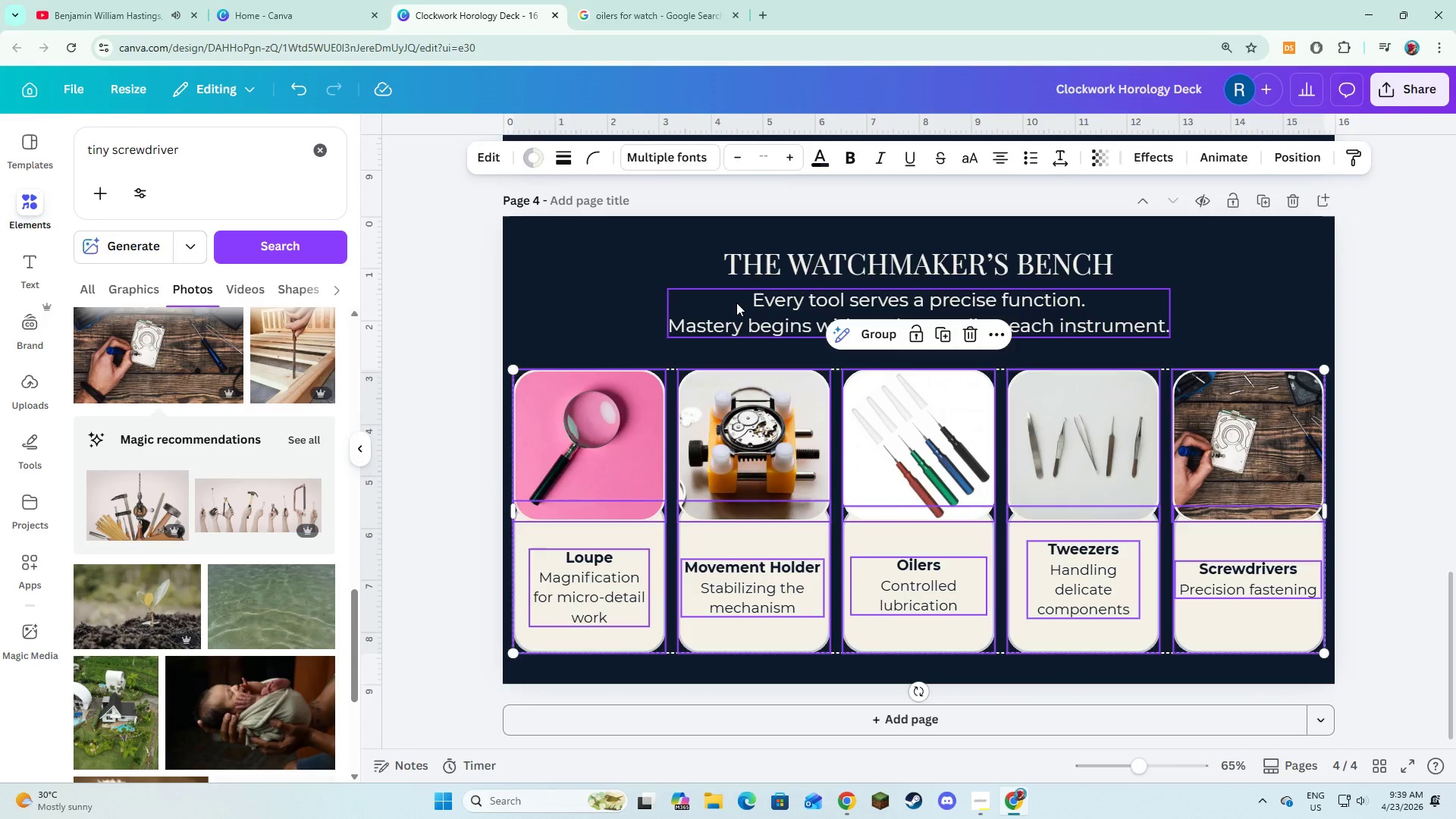 
left_click([736, 303])
 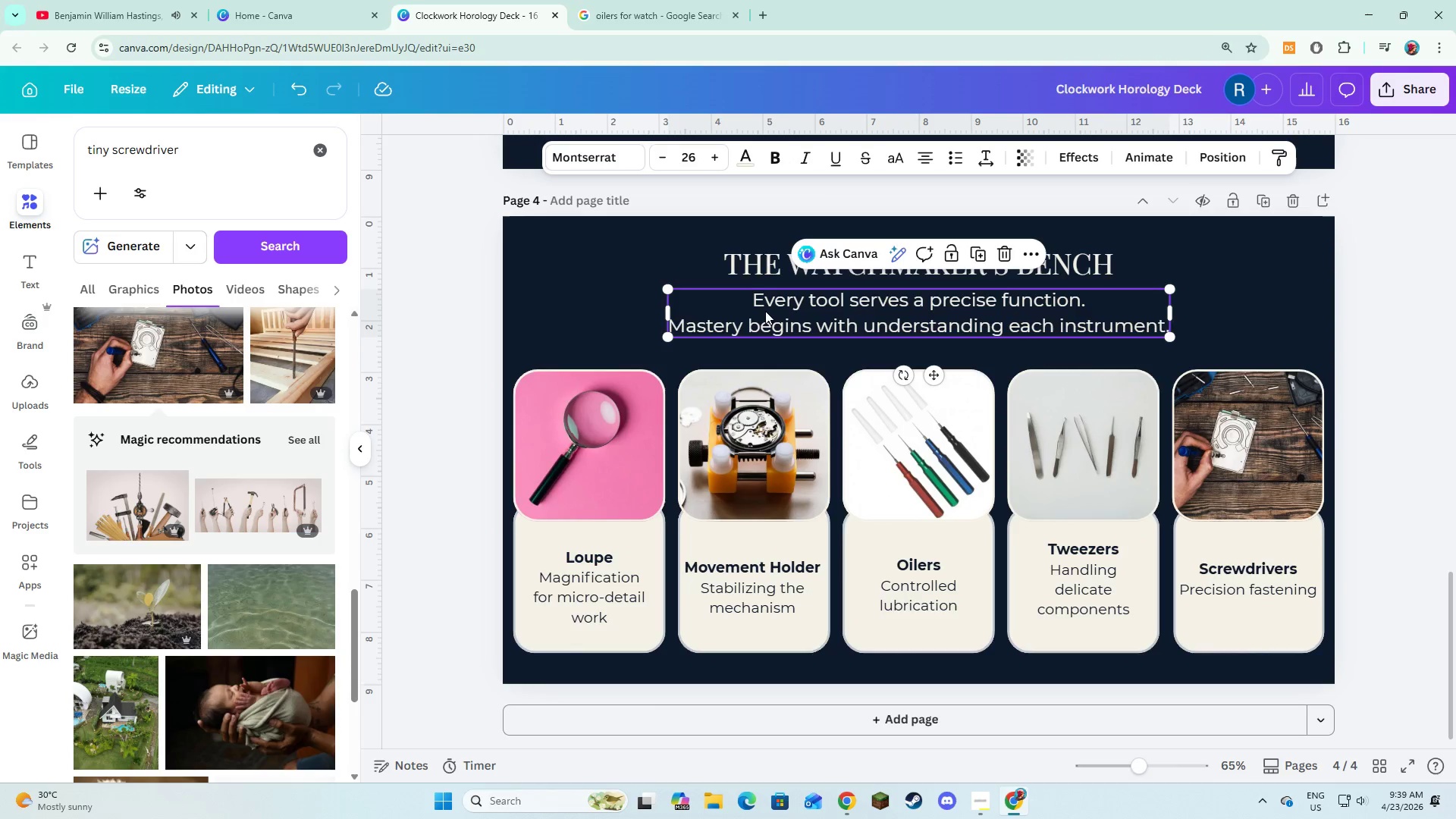 
left_click_drag(start_coordinate=[765, 311], to_coordinate=[766, 318])
 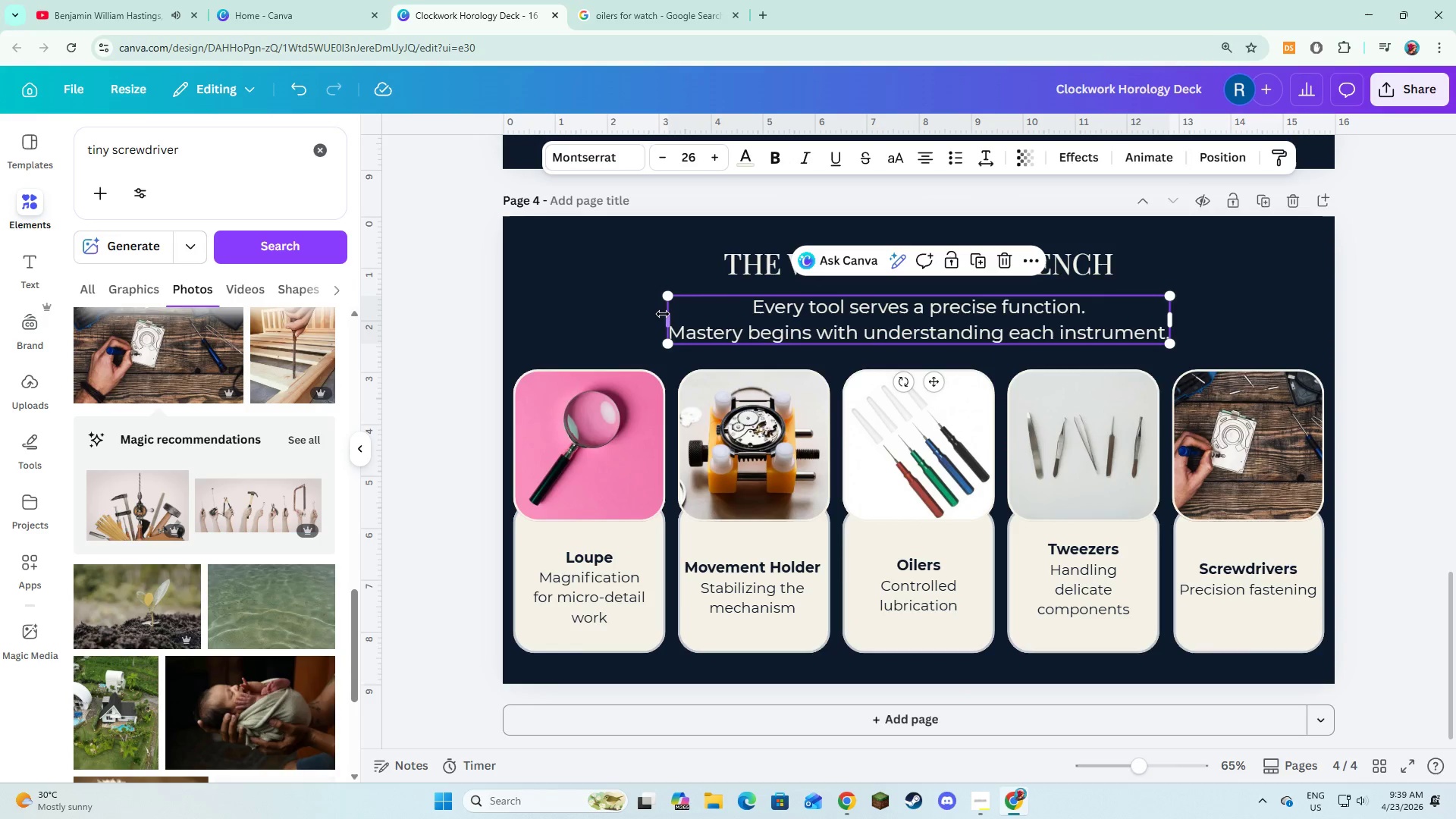 
left_click([663, 314])
 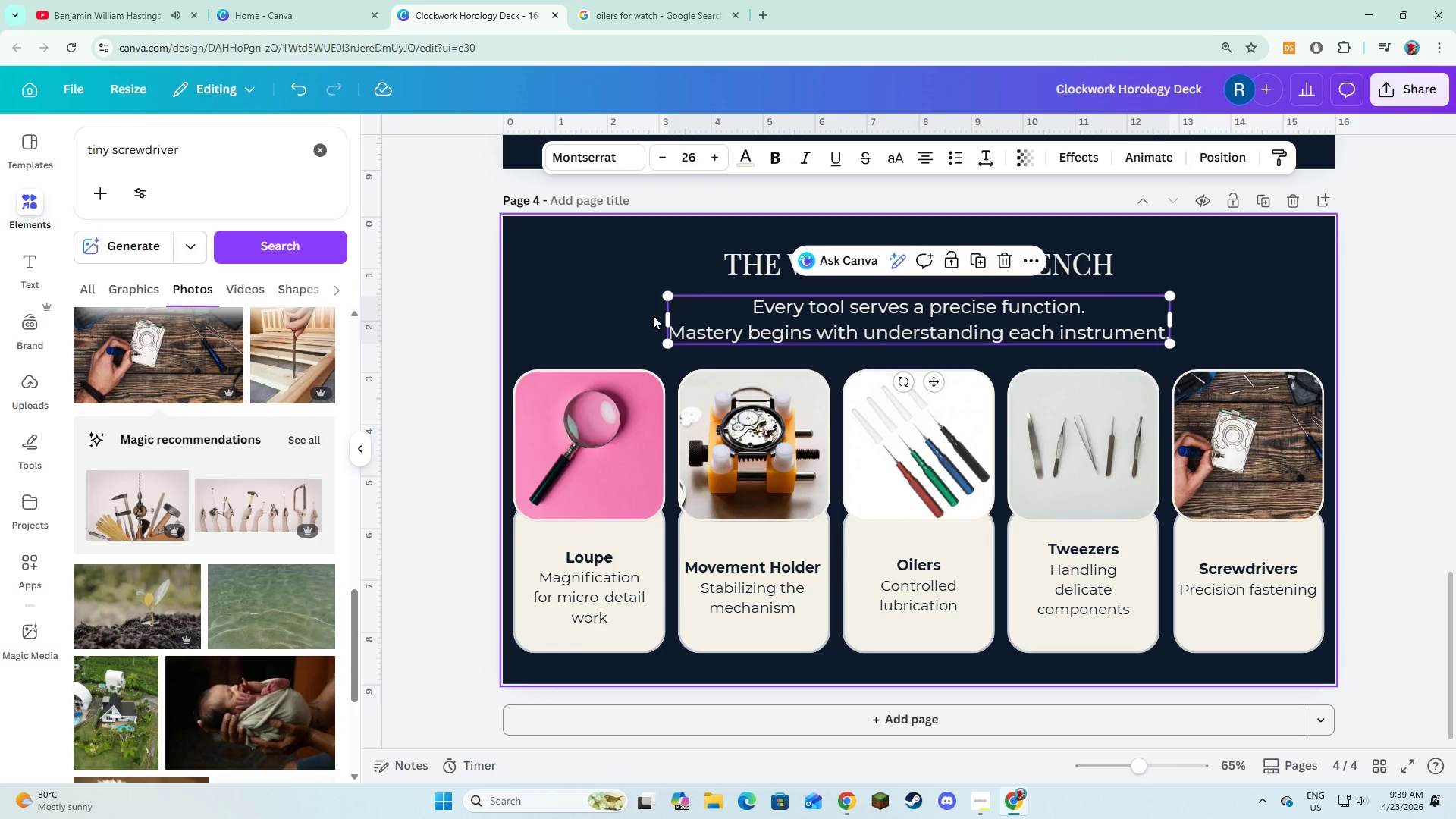 
left_click([653, 315])
 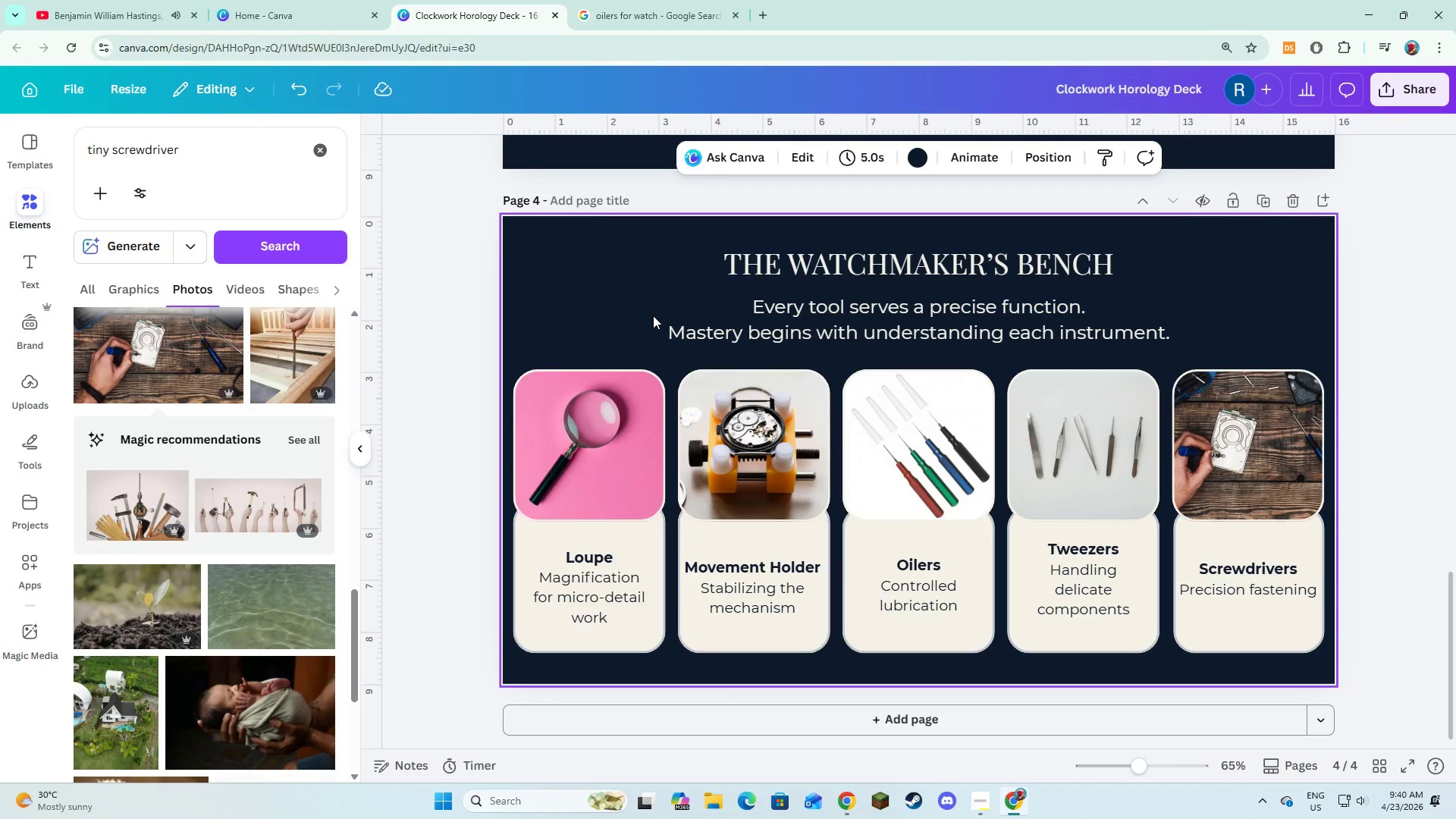 
wait(48.89)
 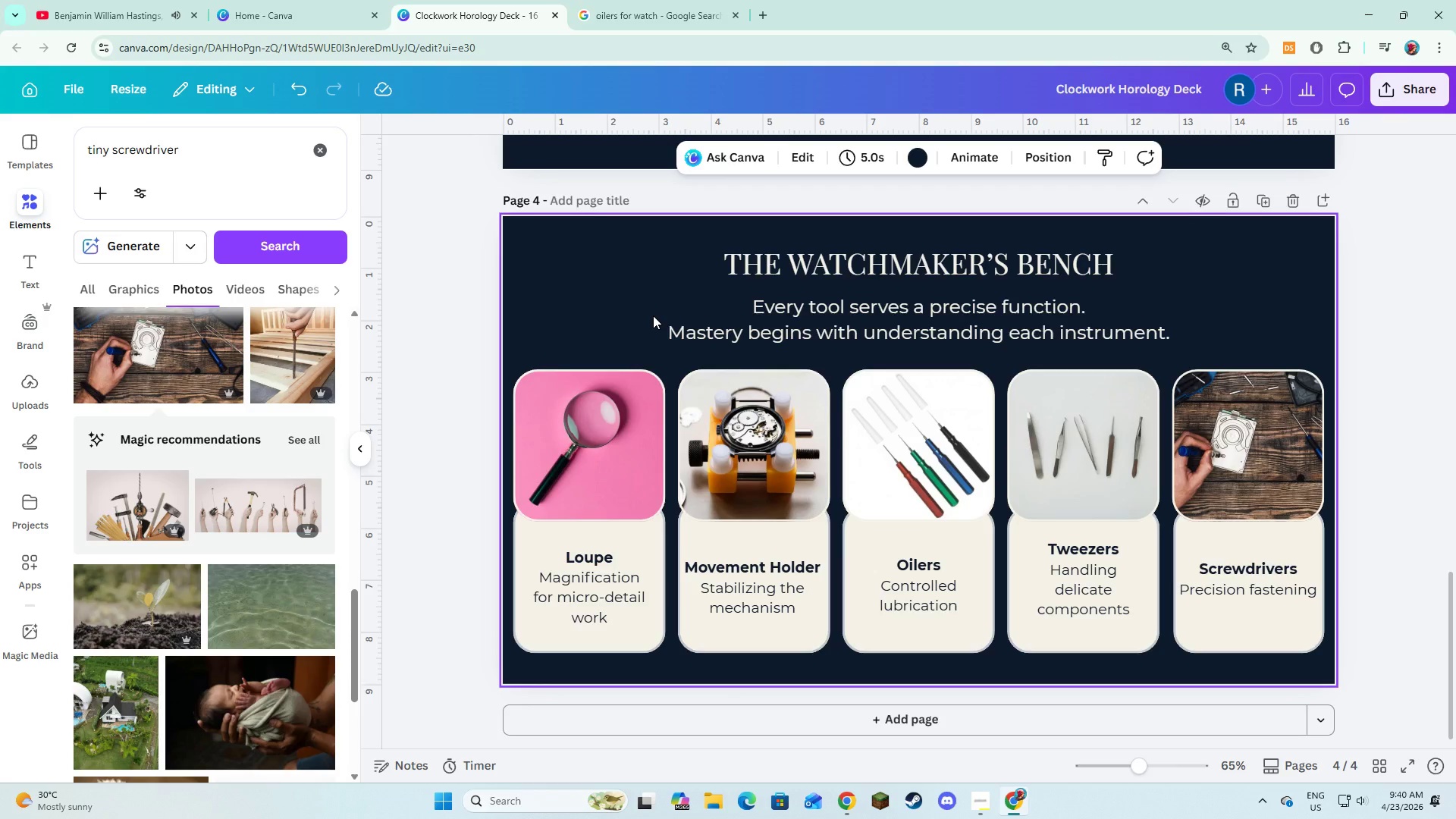 
left_click([432, 369])
 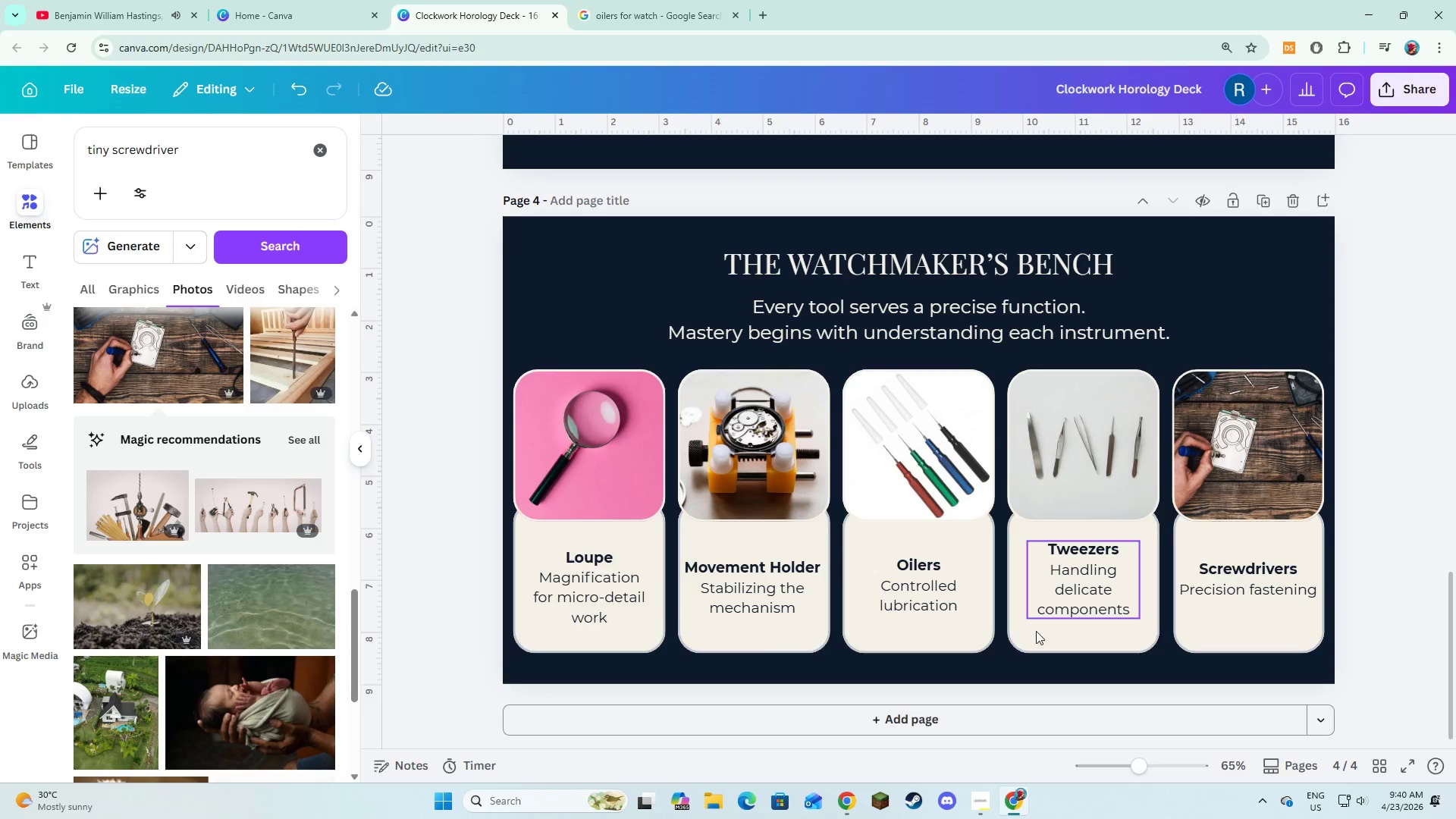 
left_click([1040, 719])
 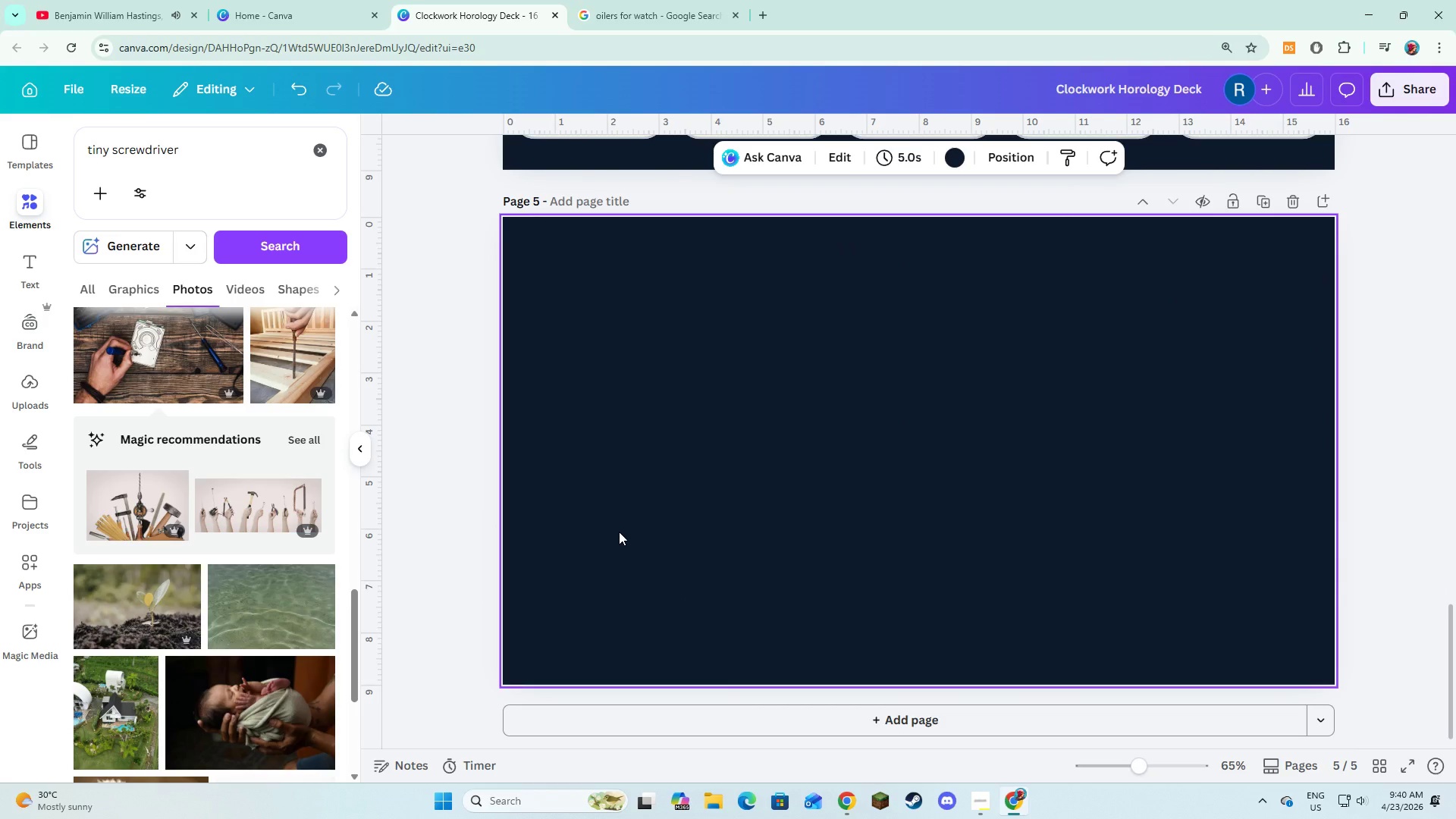 
wait(9.7)
 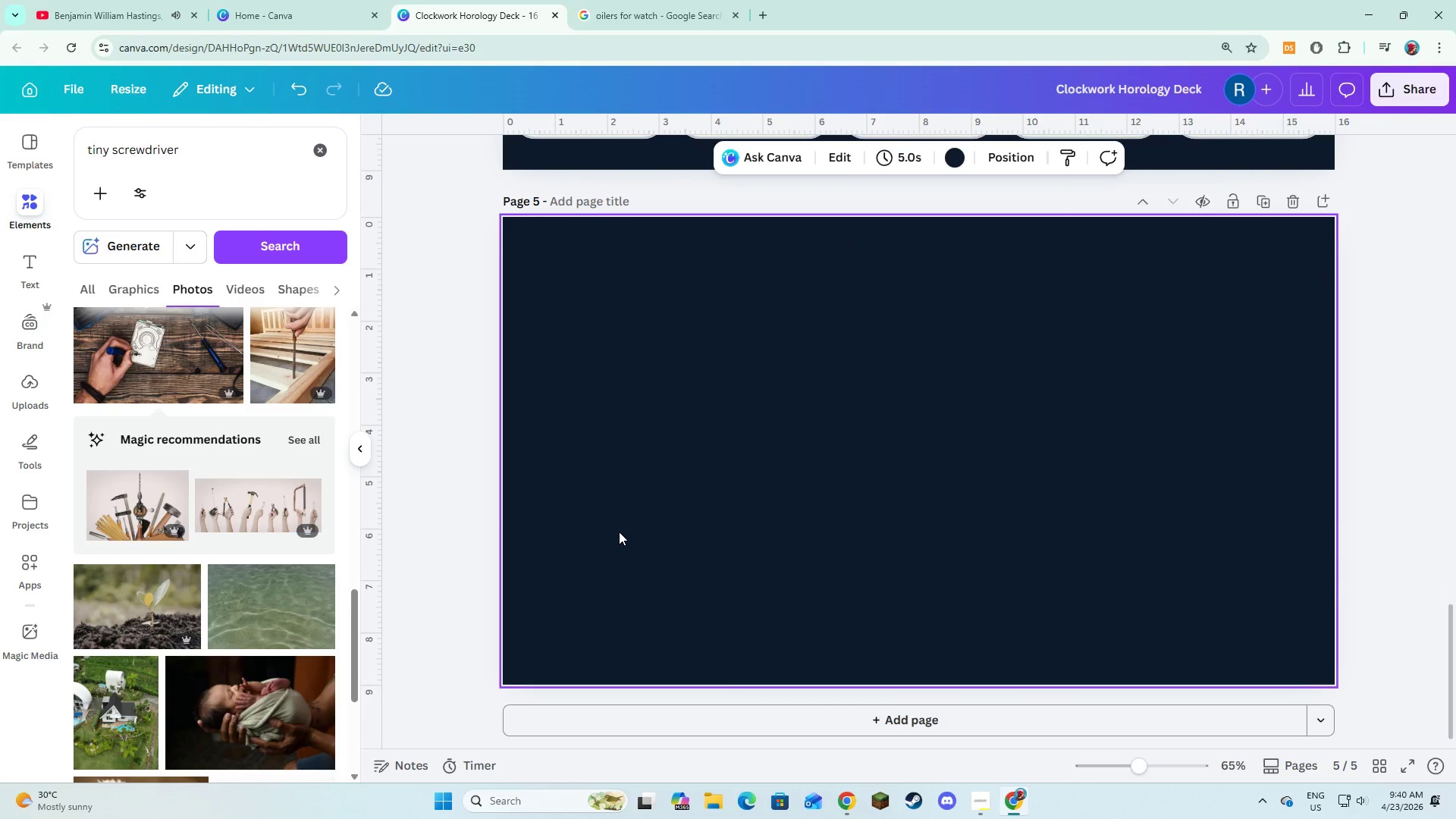 
left_click([30, 268])
 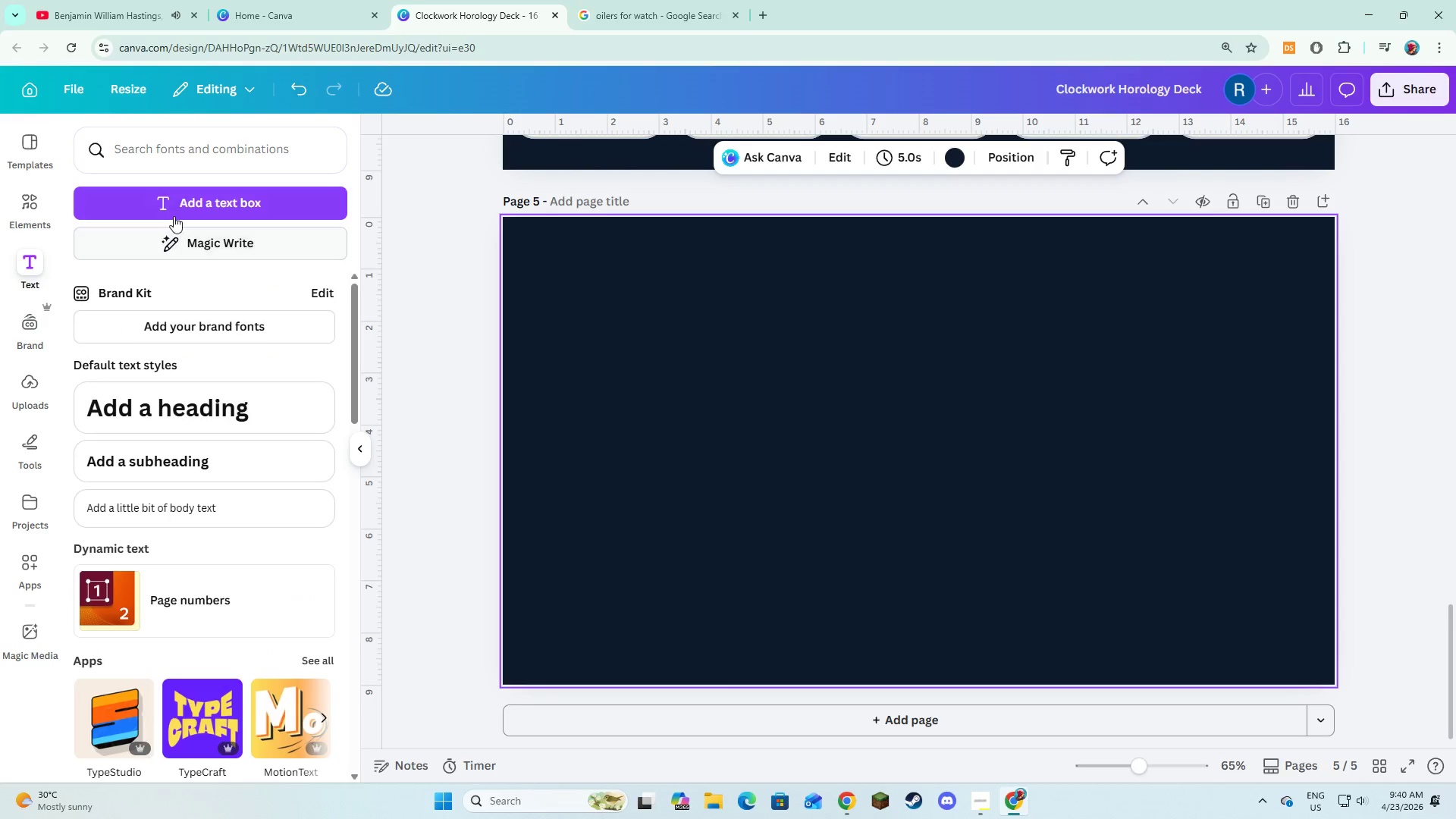 
left_click([174, 214])
 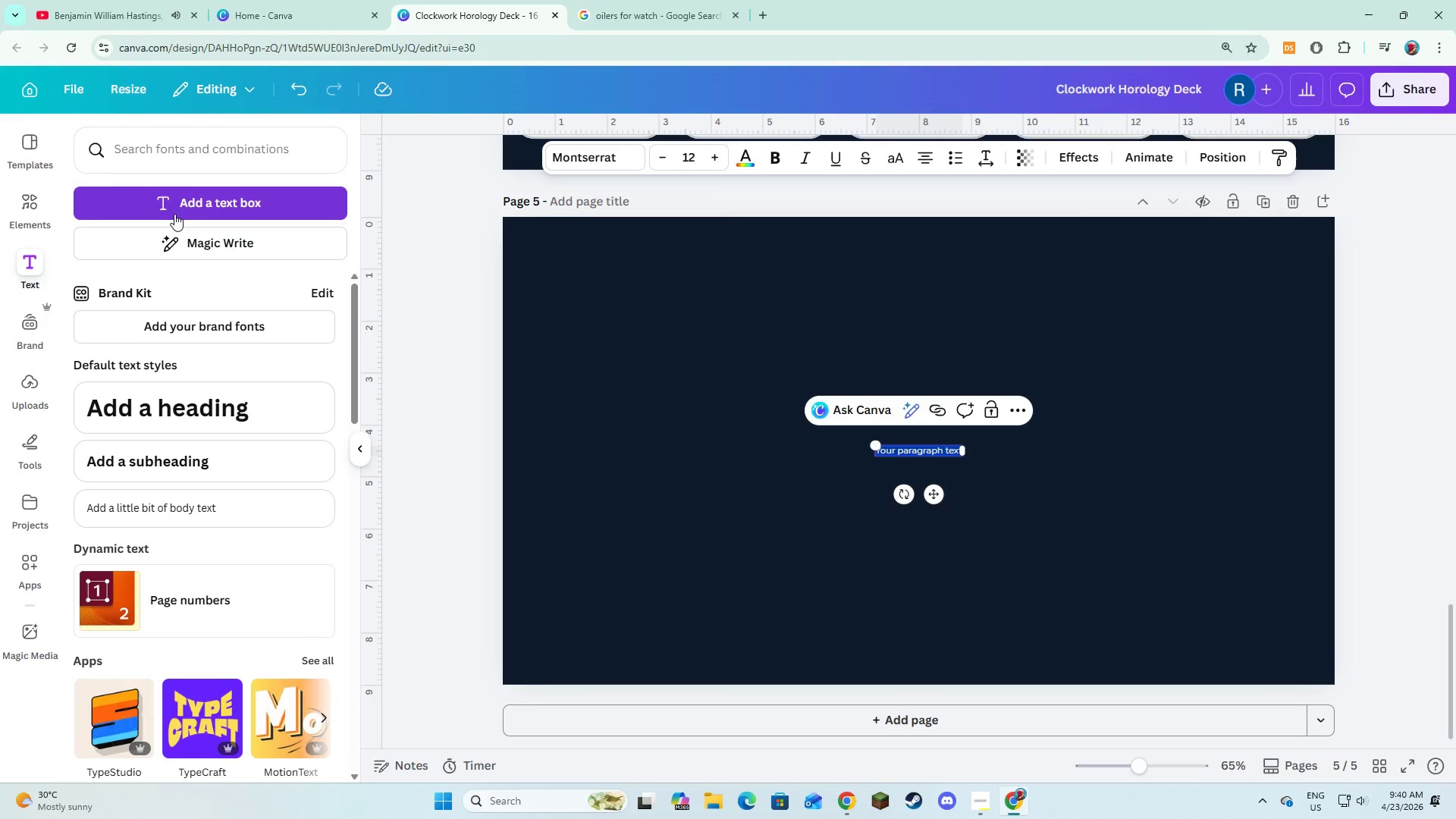 
key(CapsLock)
 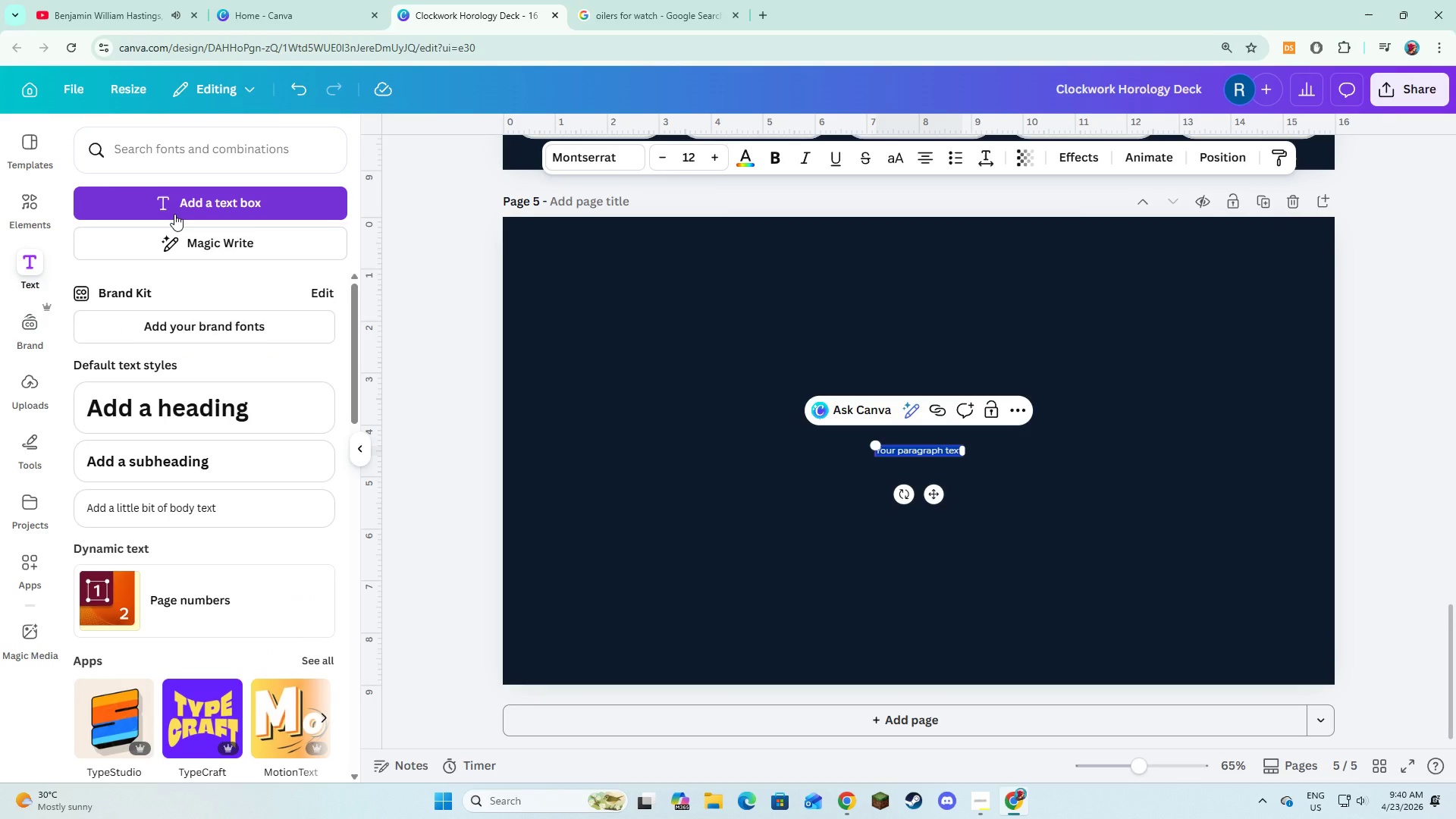 
wait(11.7)
 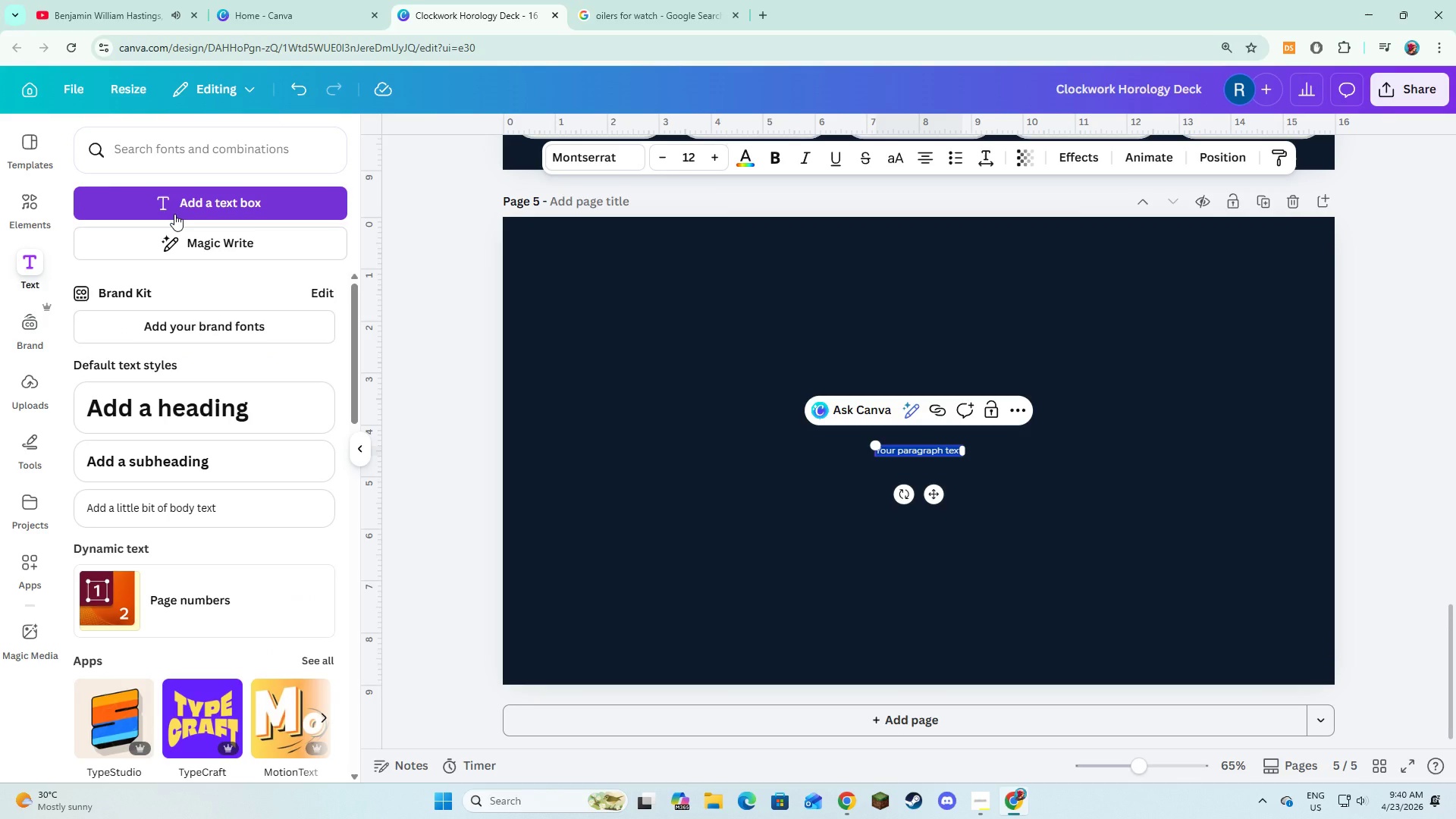 
type(CONTROLLED ENVIRONMENT)
 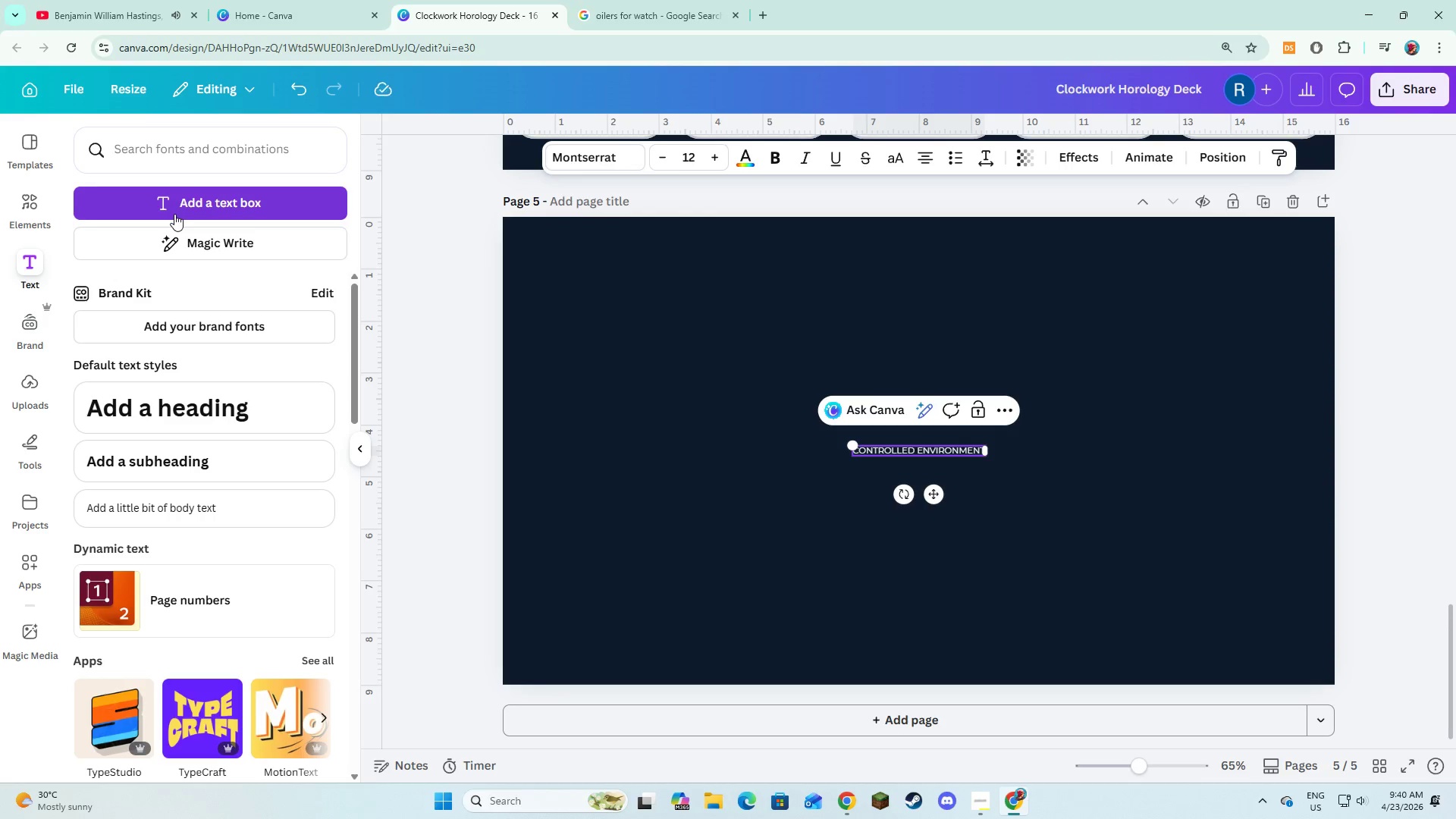 
key(Control+A)
 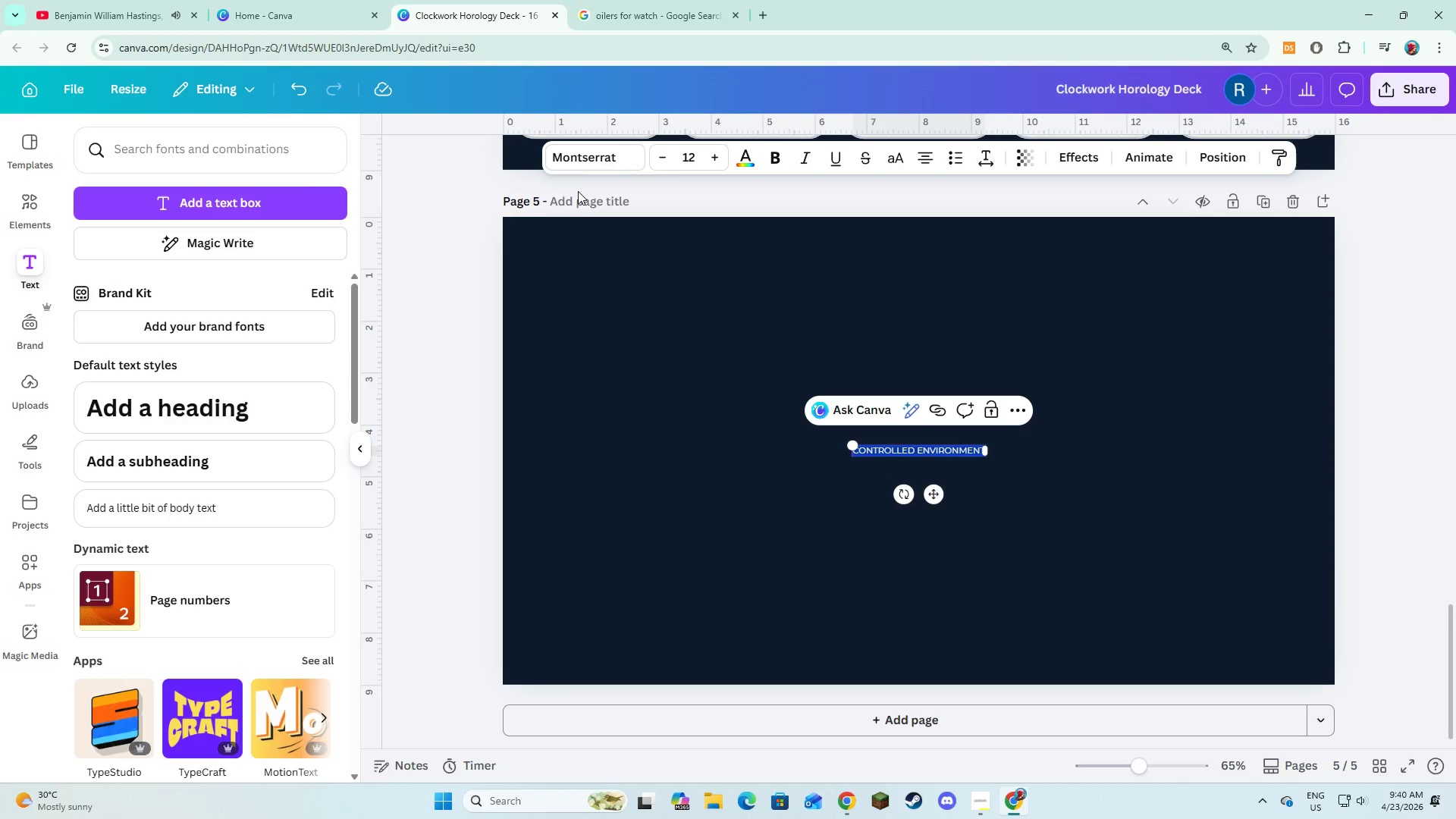 
left_click([583, 164])
 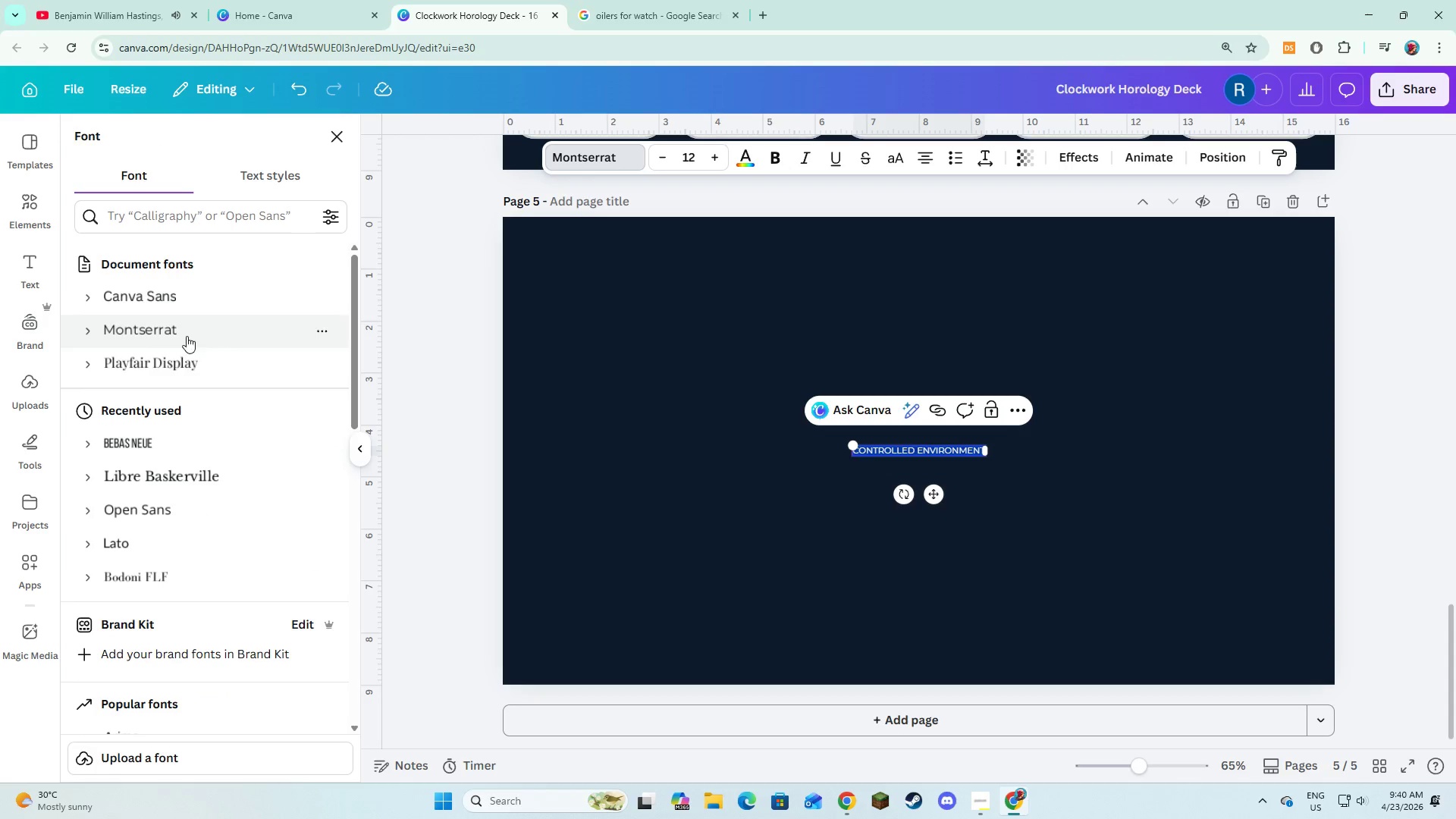 
left_click([183, 369])
 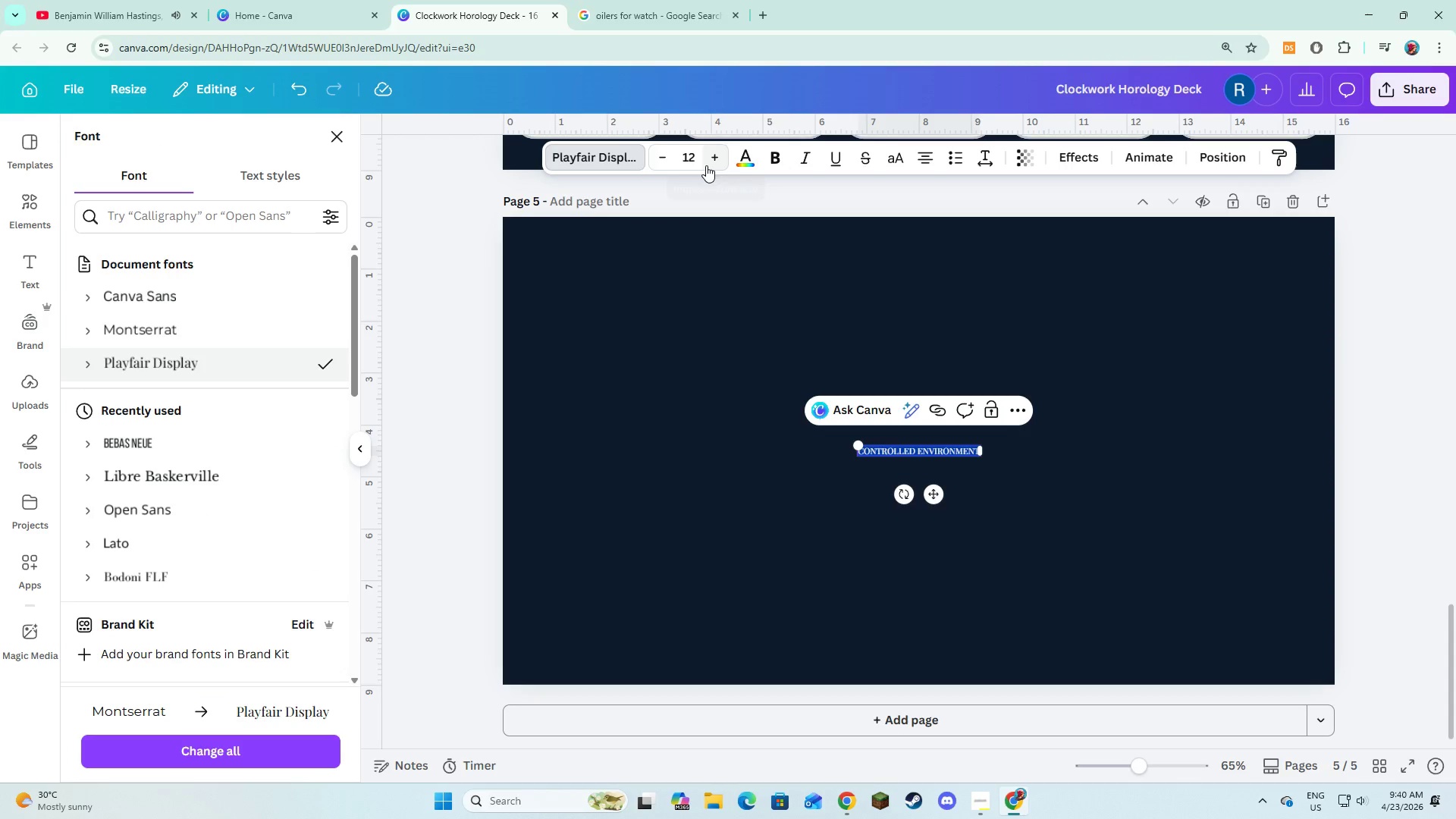 
double_click([706, 165])
 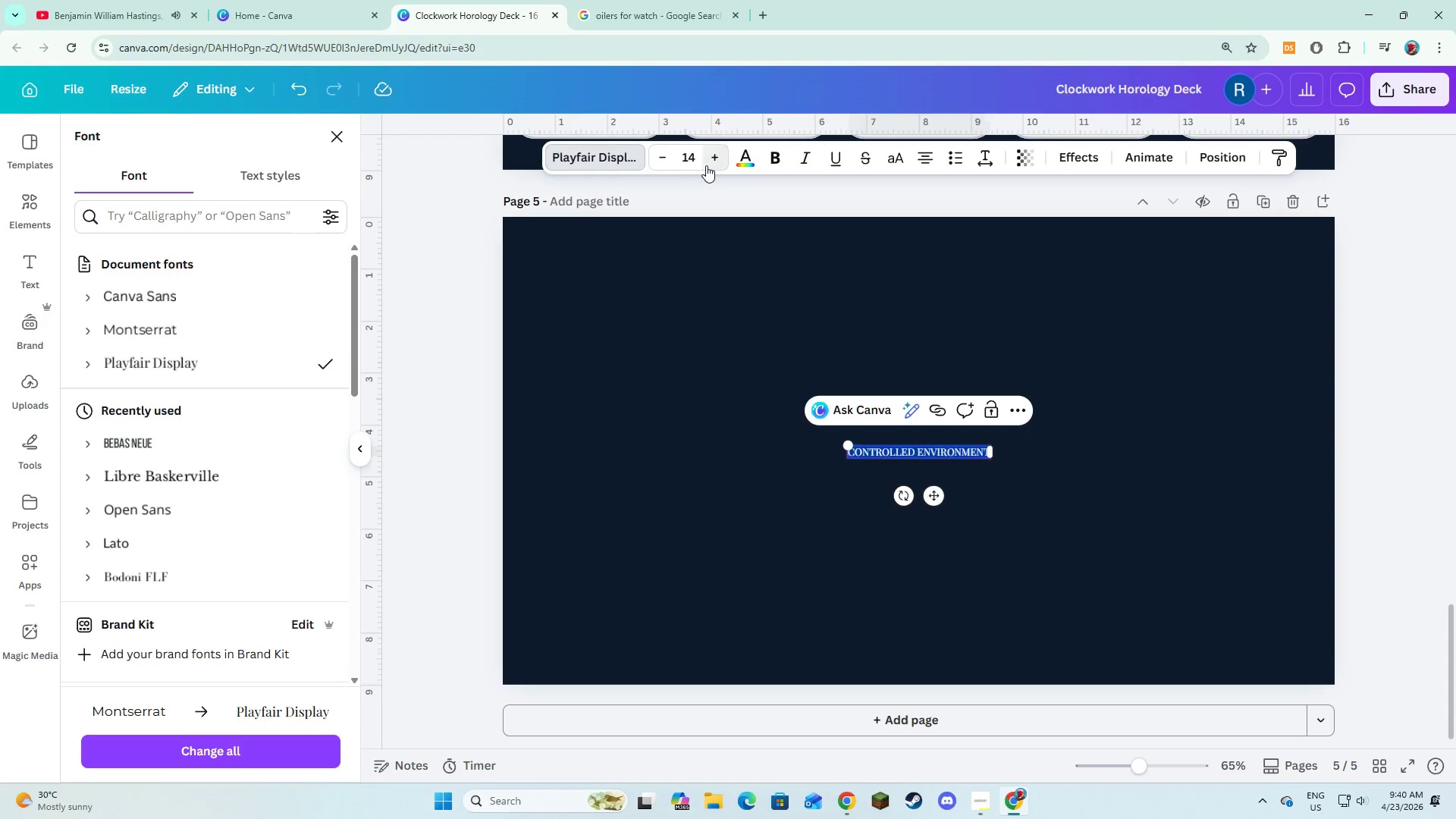 
triple_click([706, 165])
 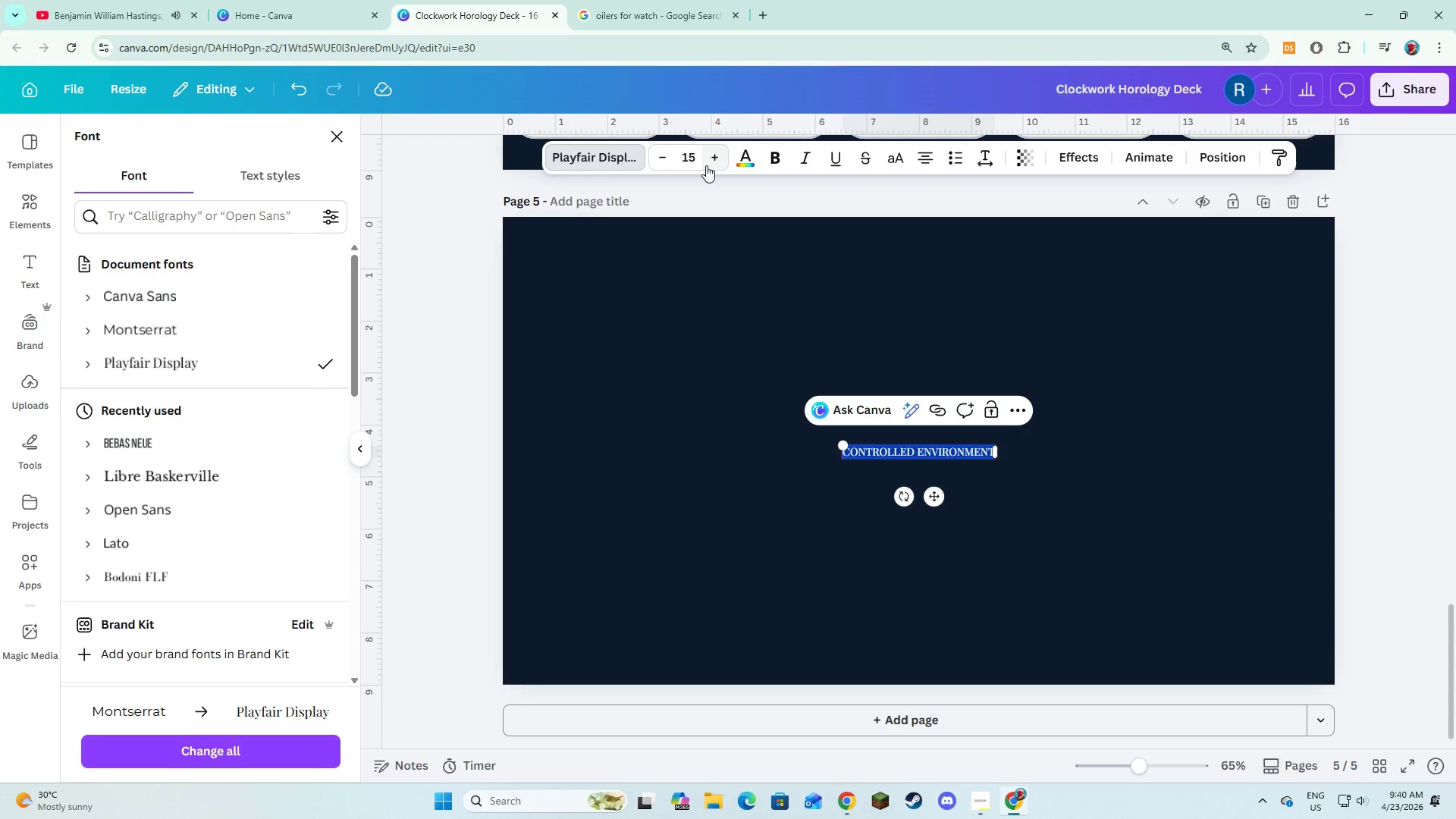 
triple_click([706, 165])
 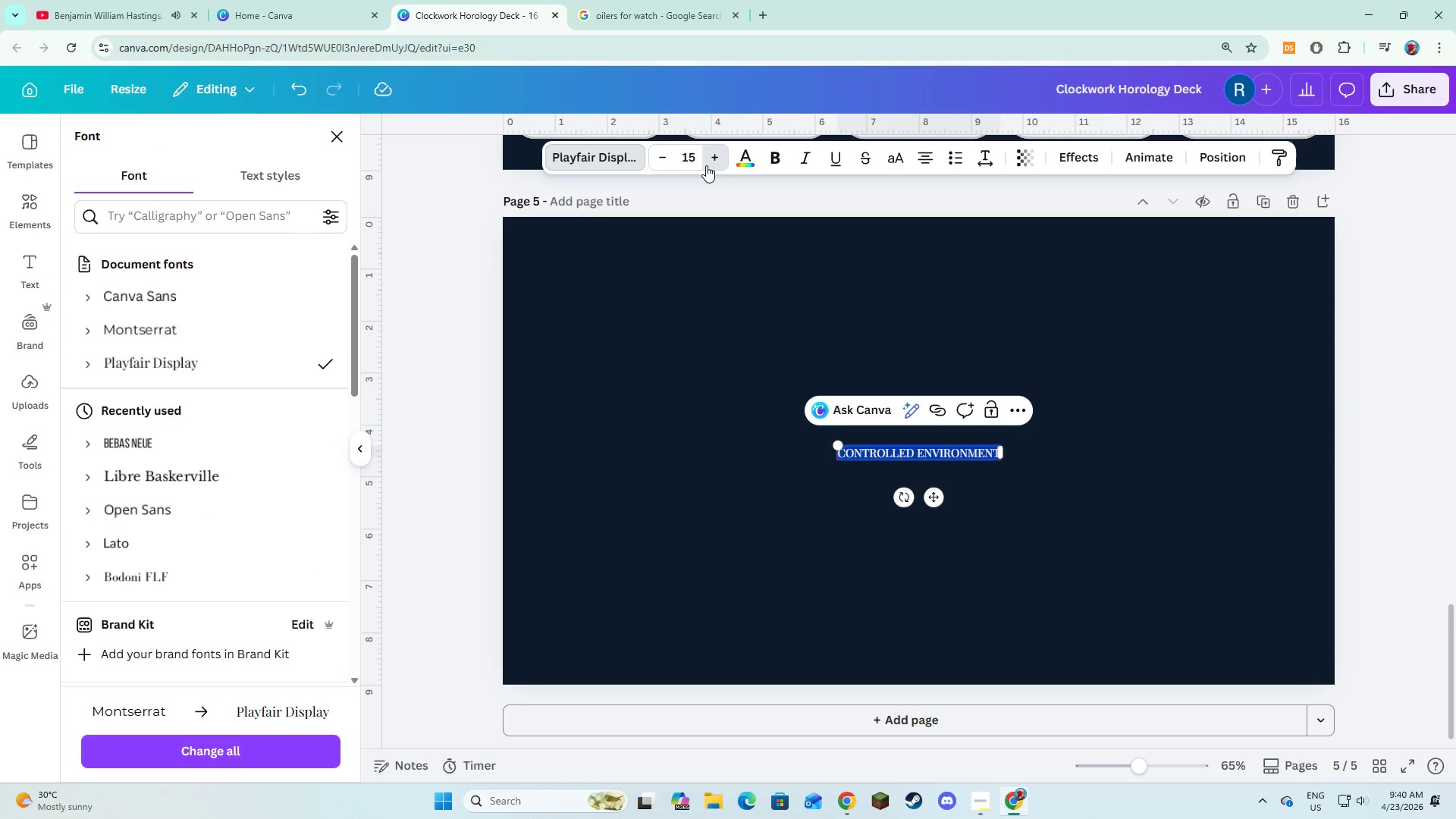 
triple_click([706, 165])
 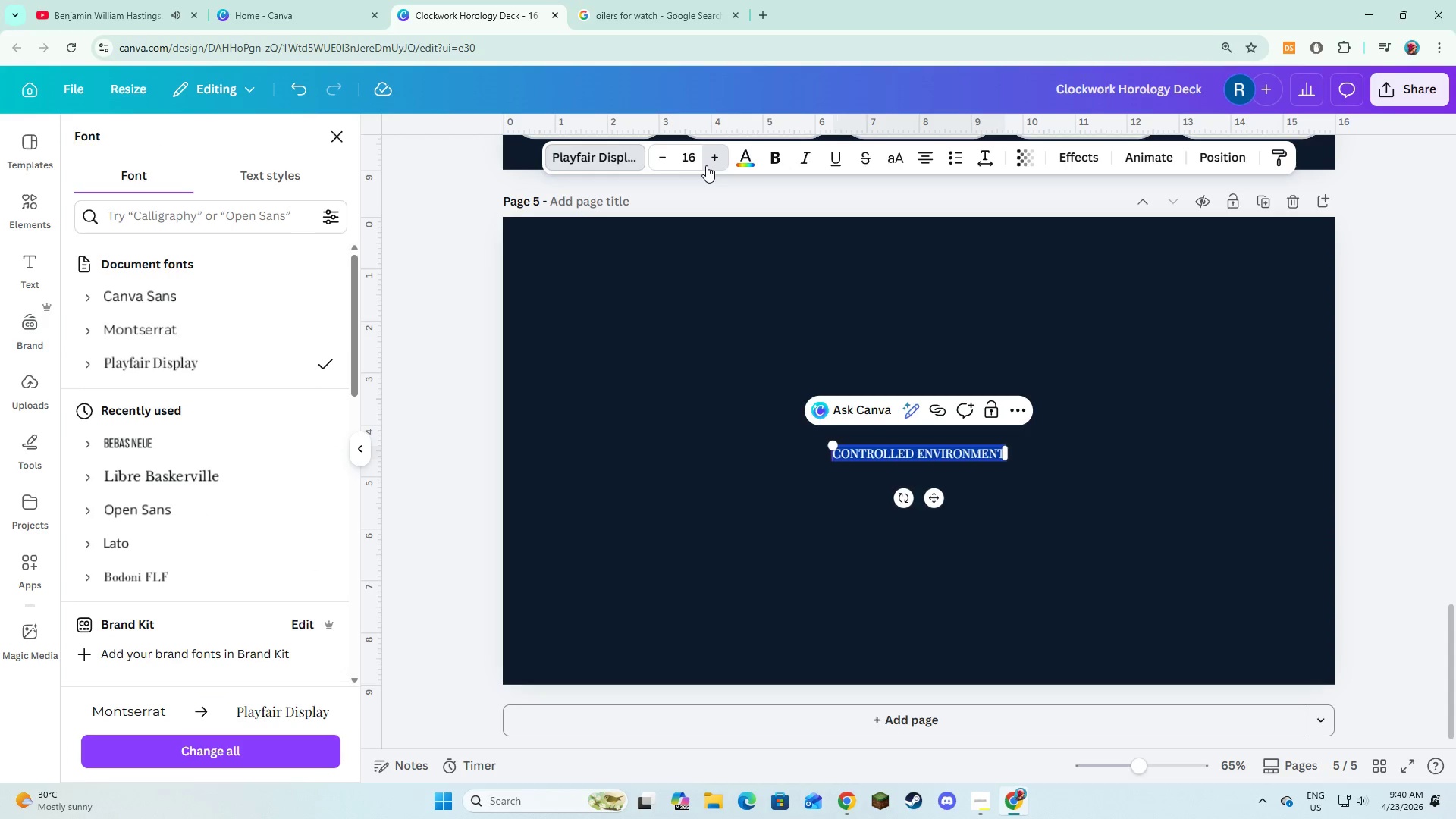 
triple_click([706, 165])
 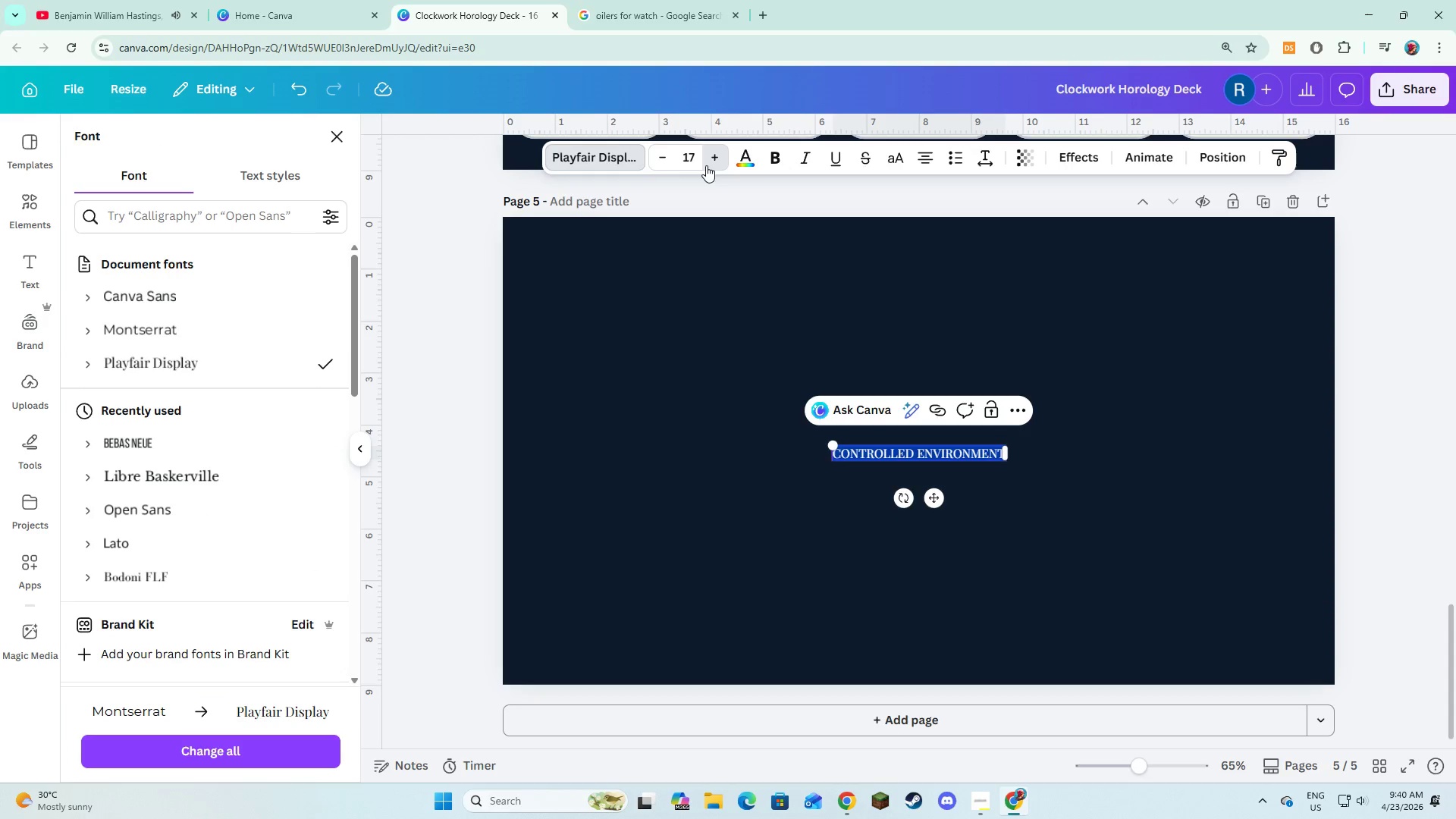 
triple_click([706, 165])
 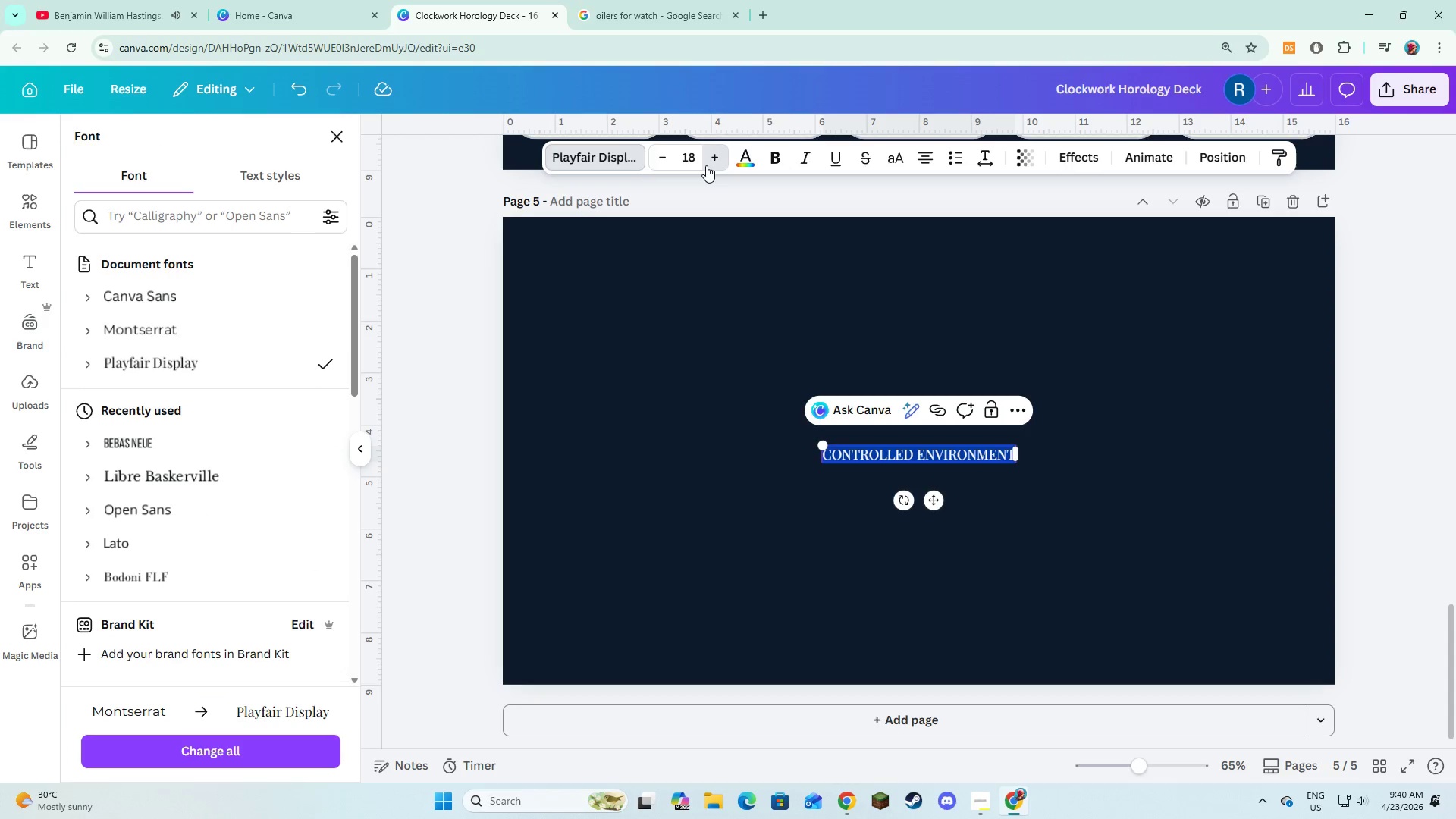 
triple_click([706, 165])
 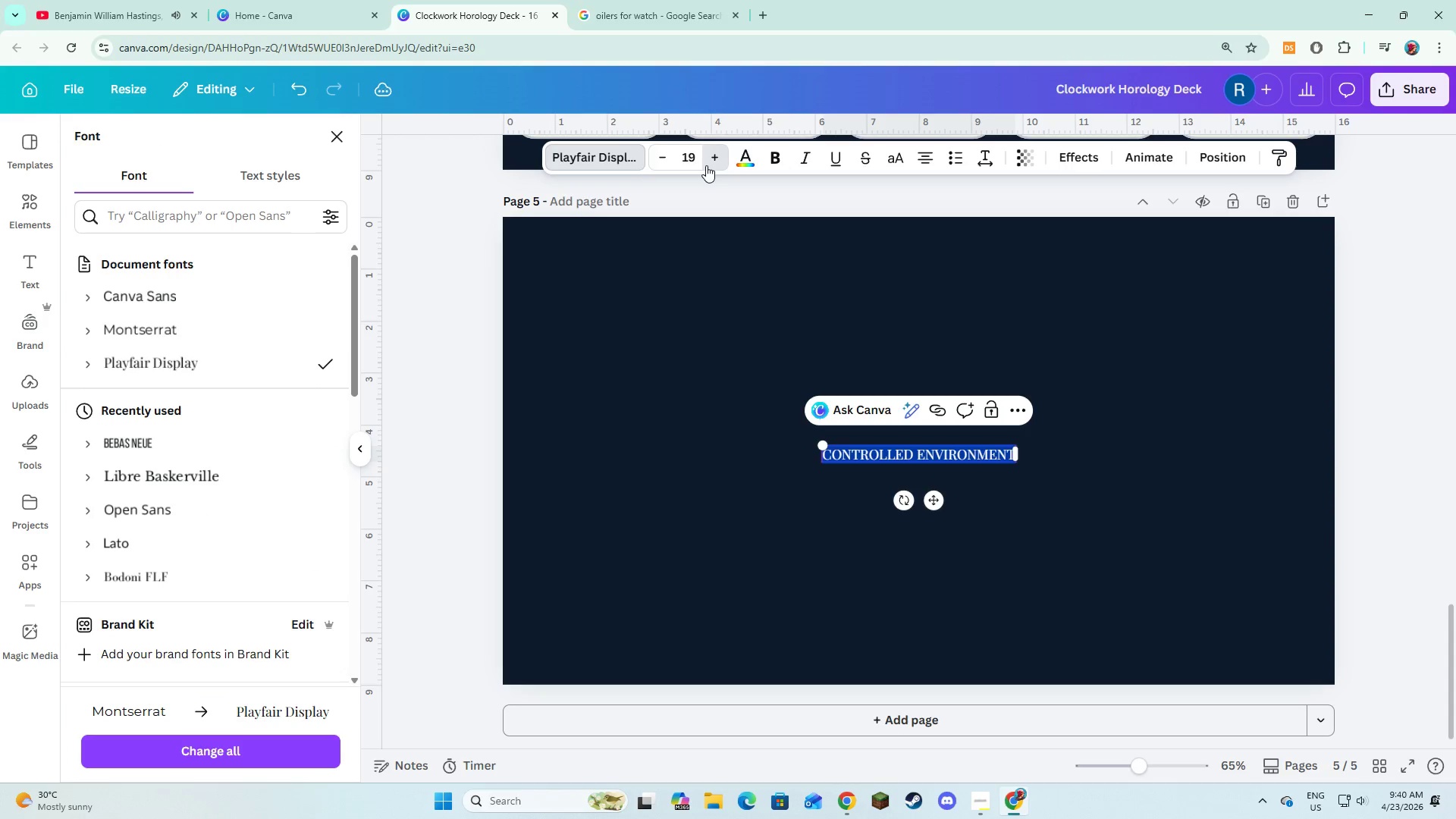 
triple_click([706, 165])
 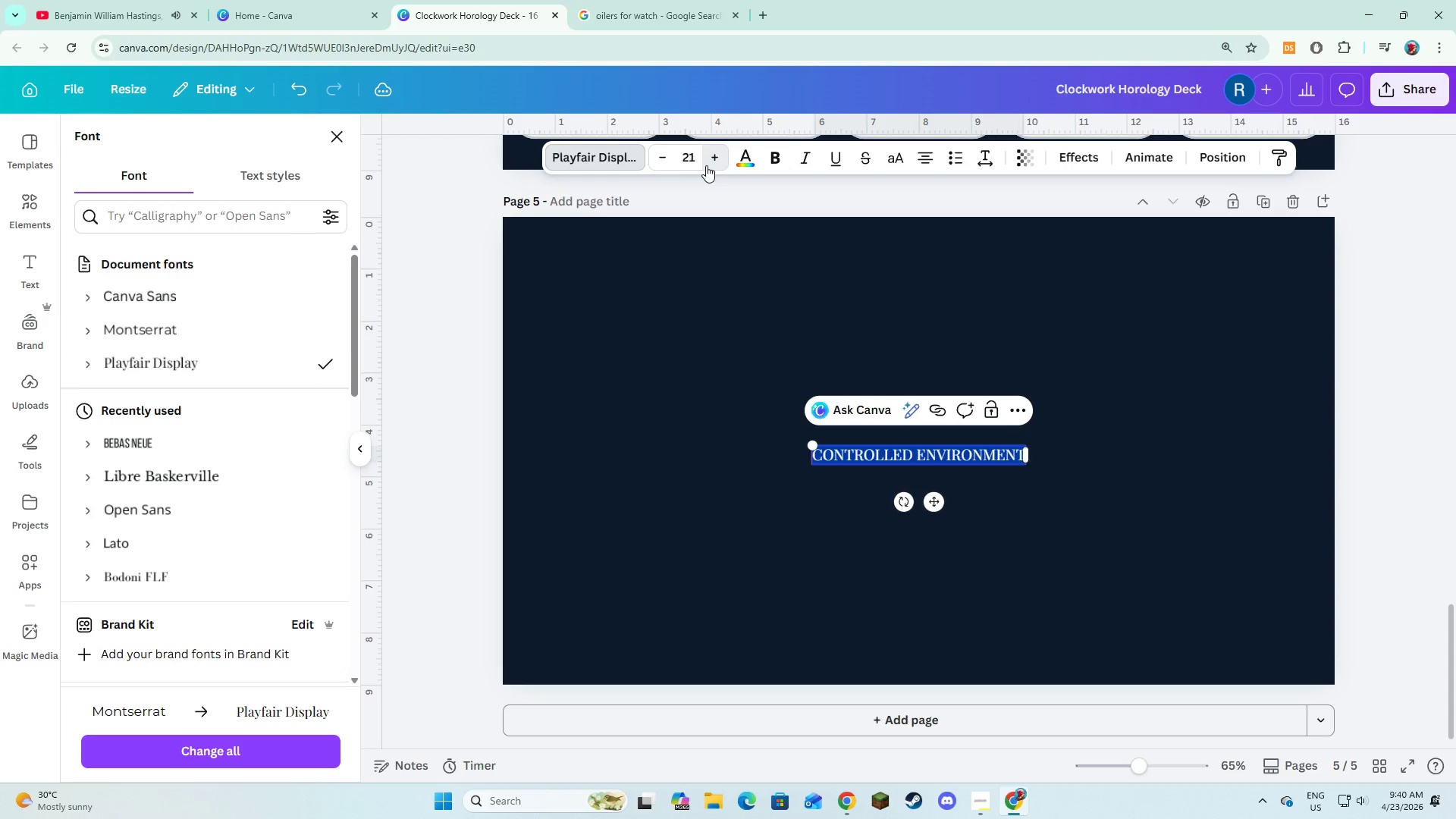 
triple_click([706, 165])
 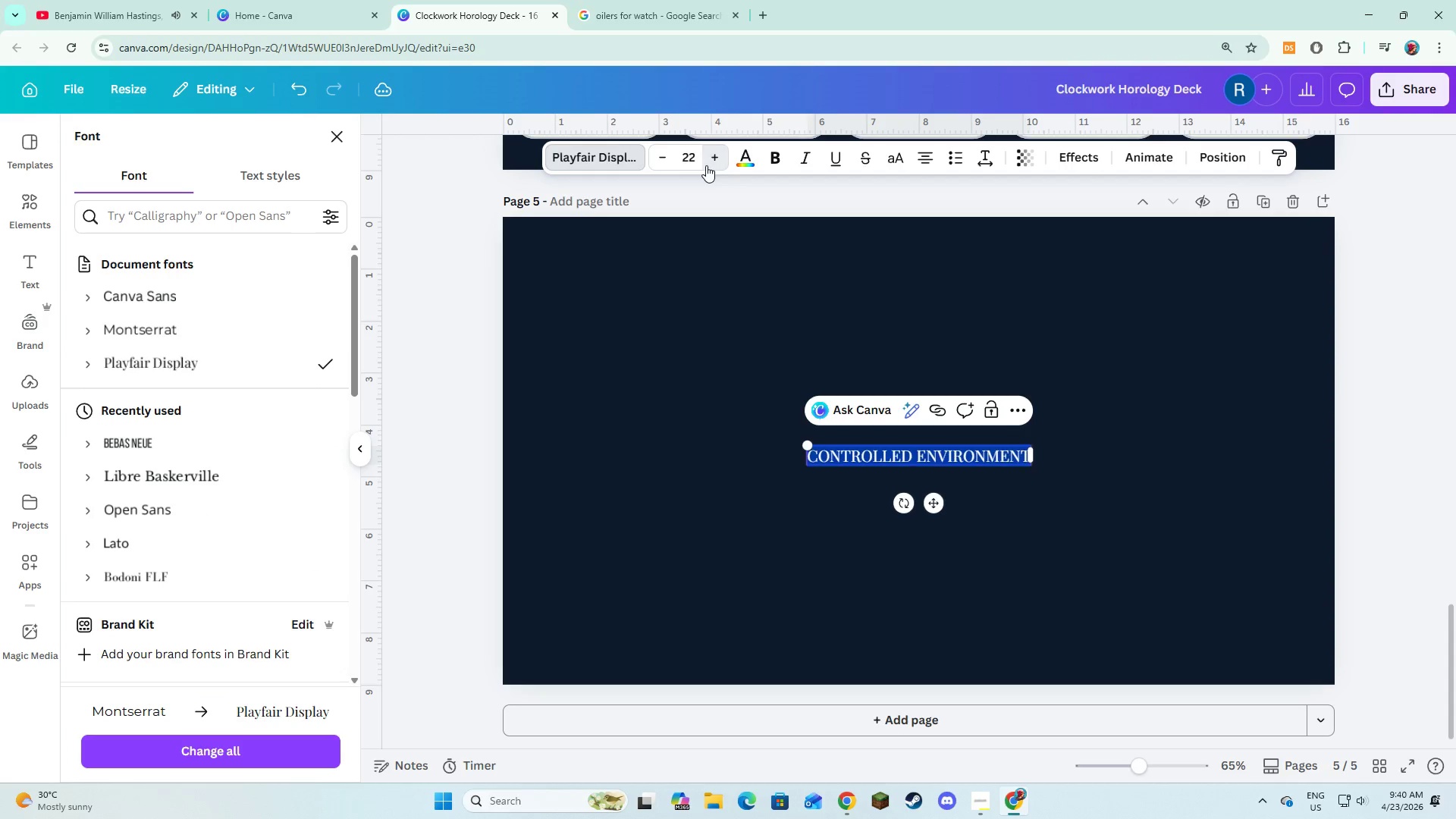 
triple_click([706, 165])
 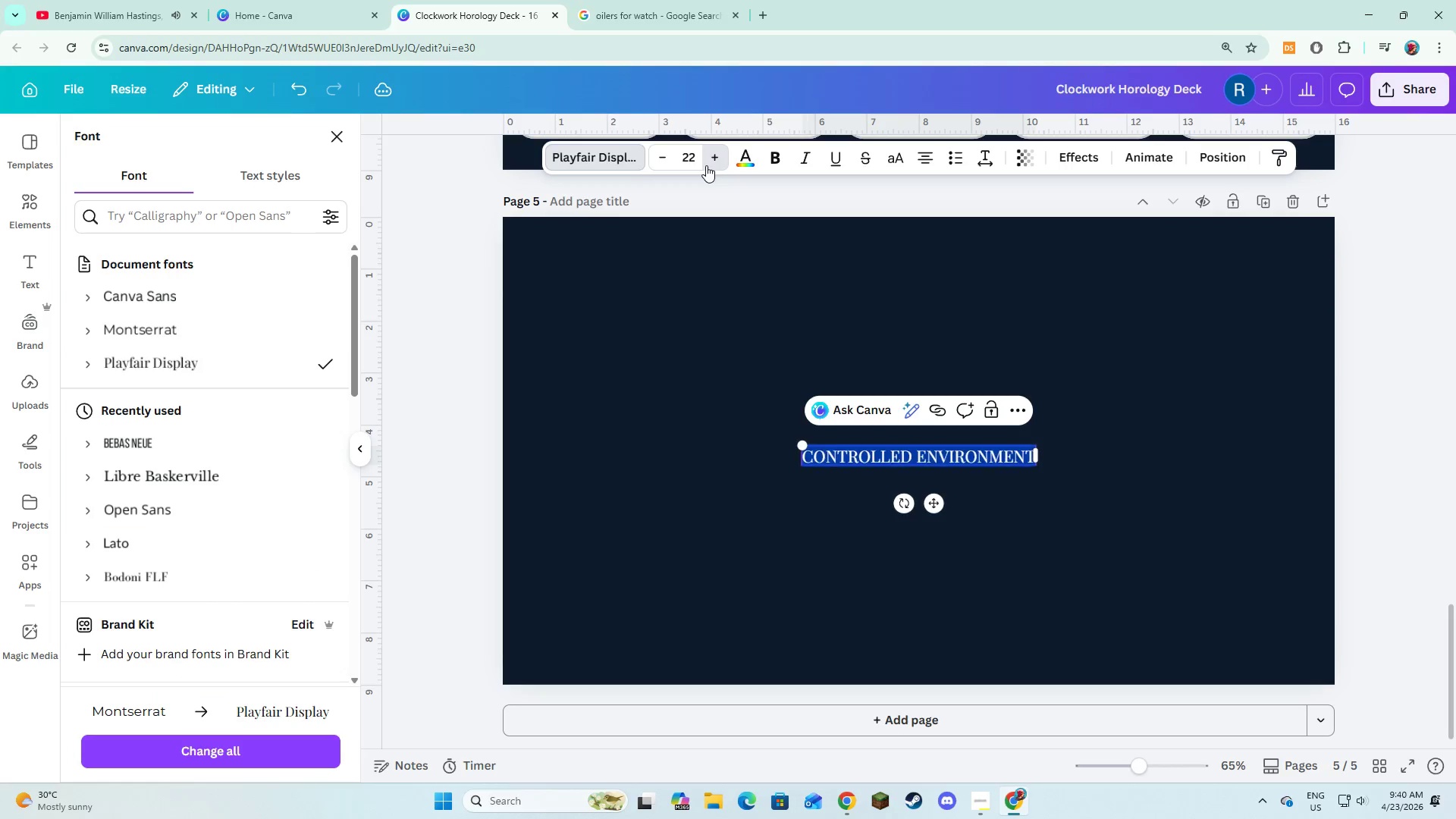 
triple_click([706, 165])
 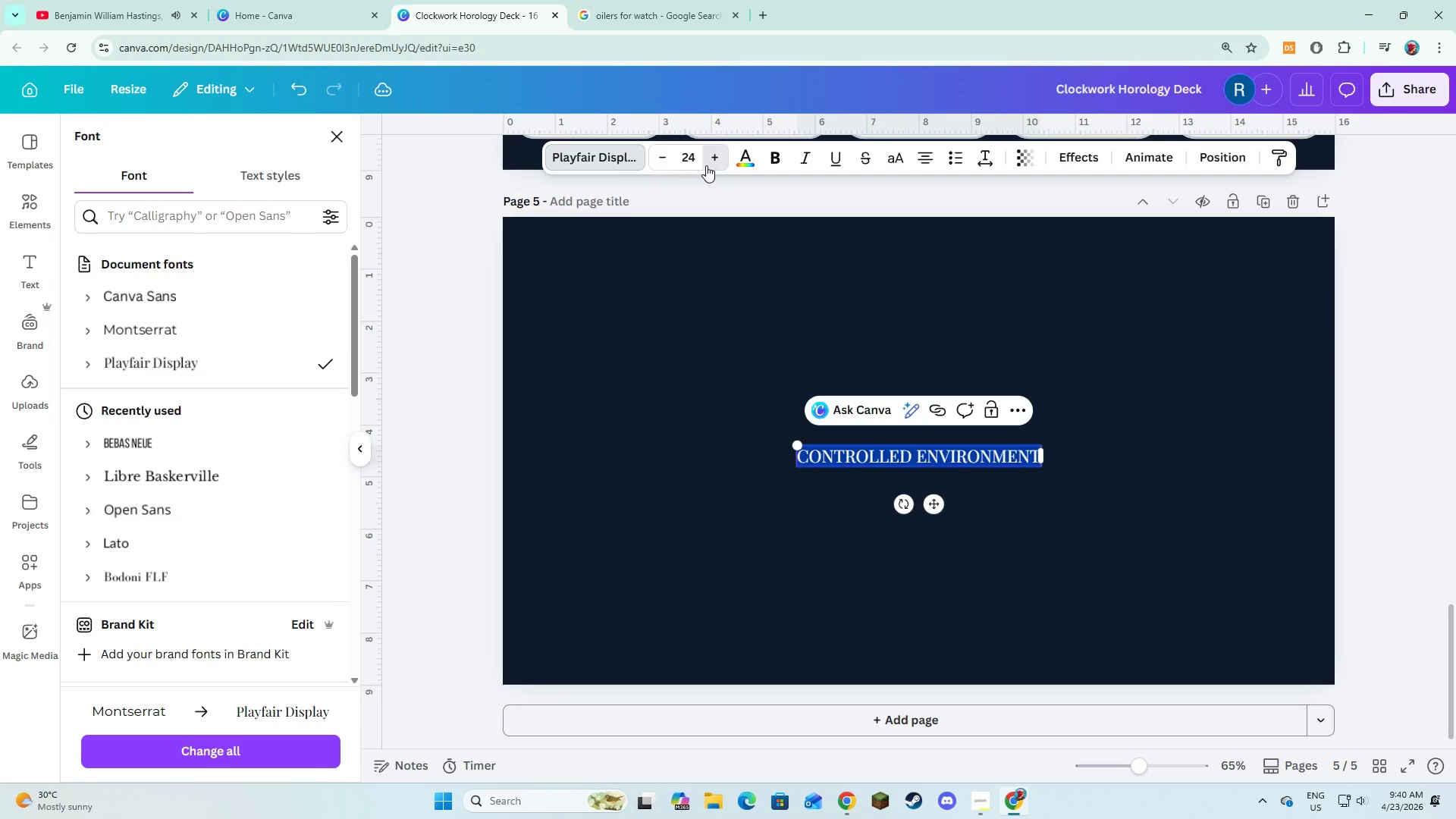 
triple_click([706, 165])
 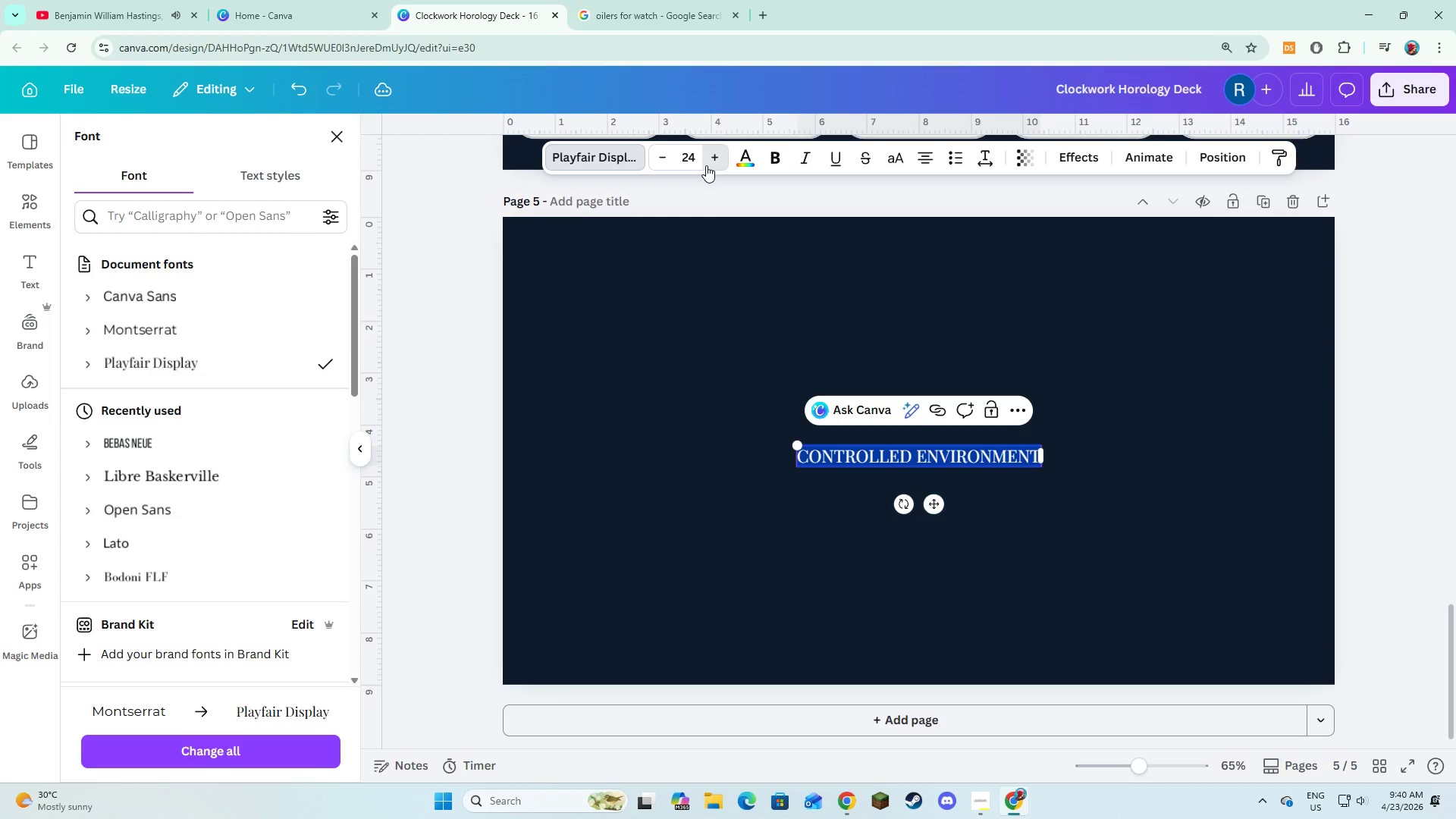 
triple_click([706, 165])
 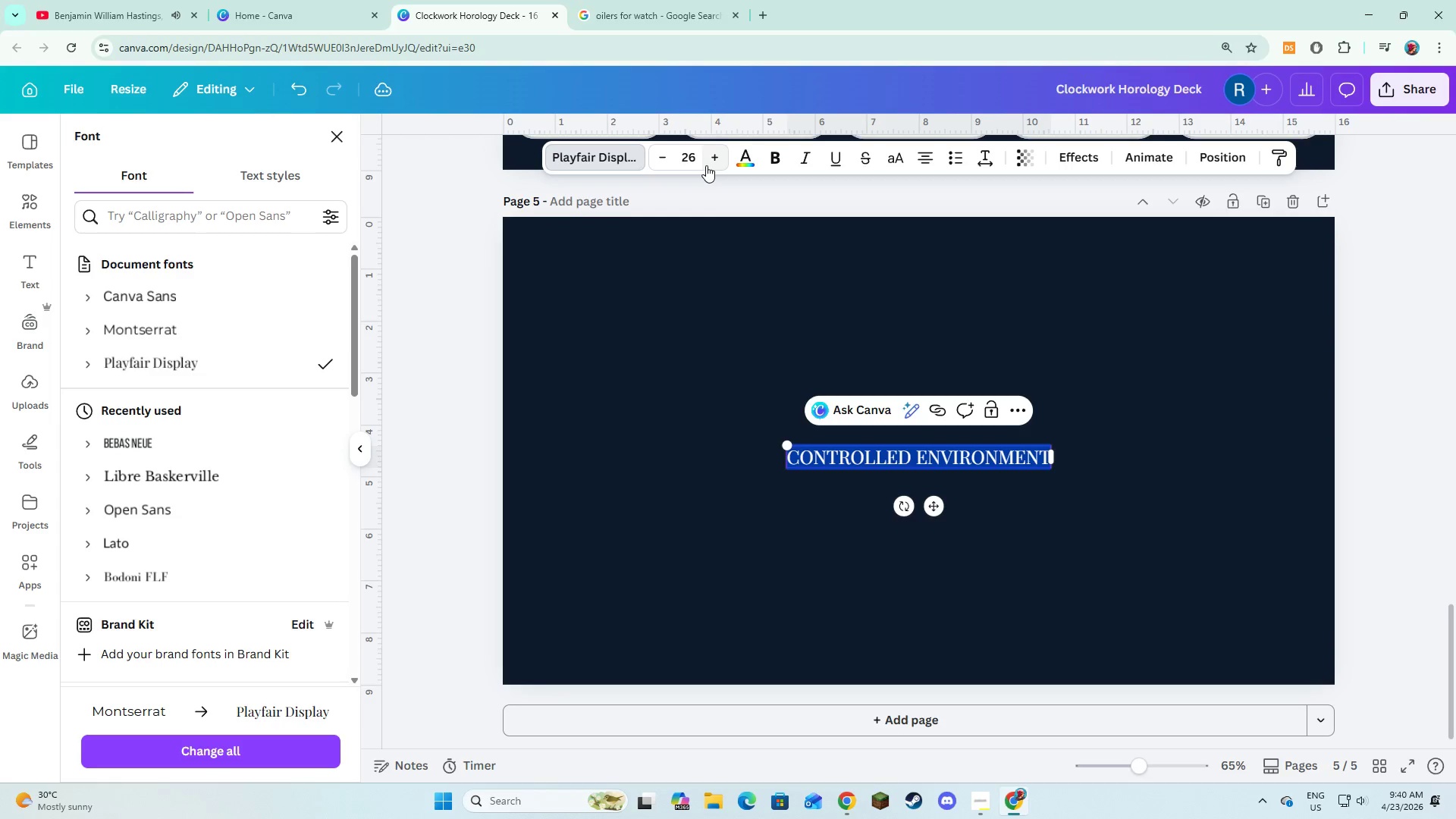 
triple_click([706, 165])
 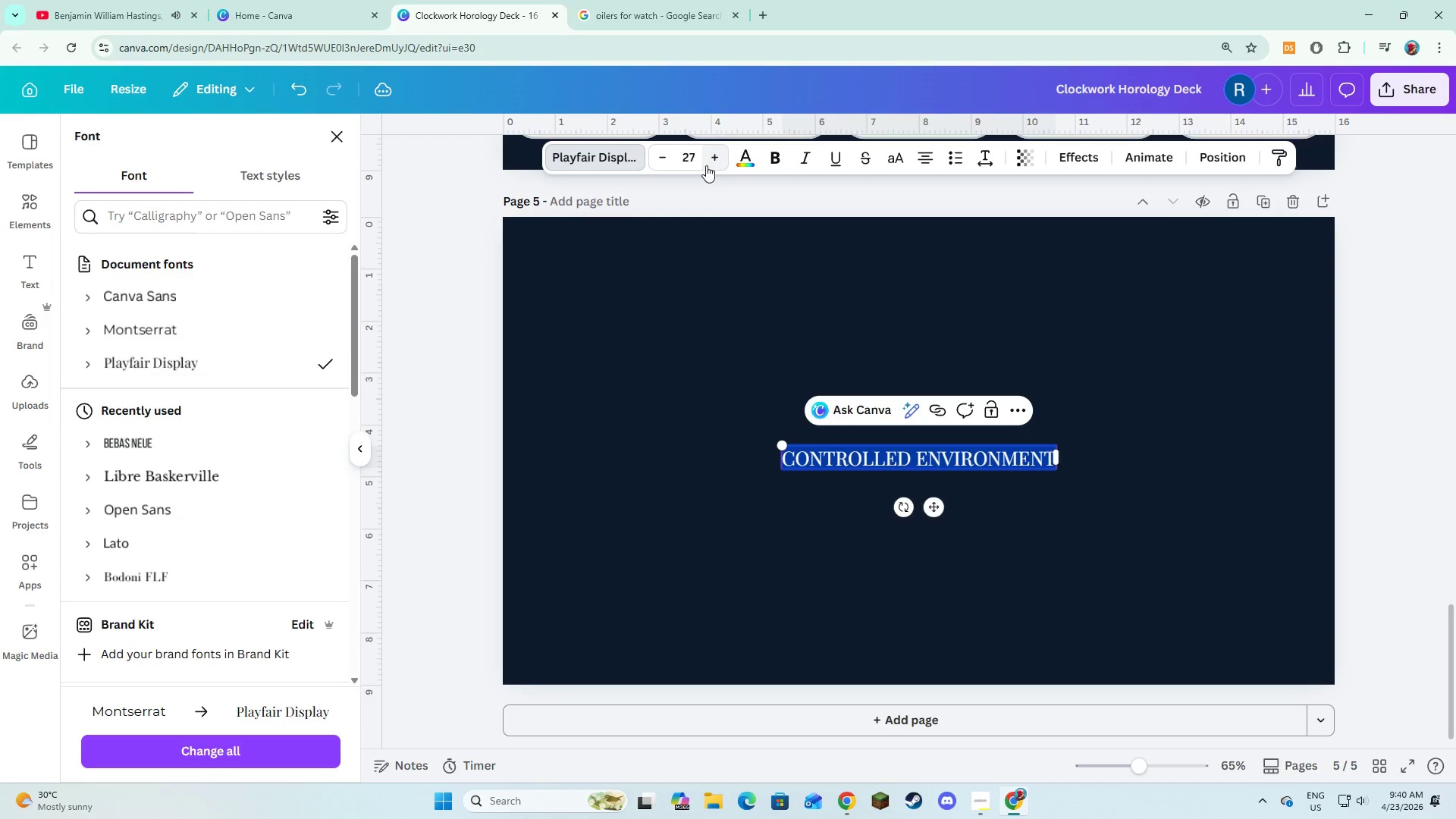 
triple_click([706, 165])
 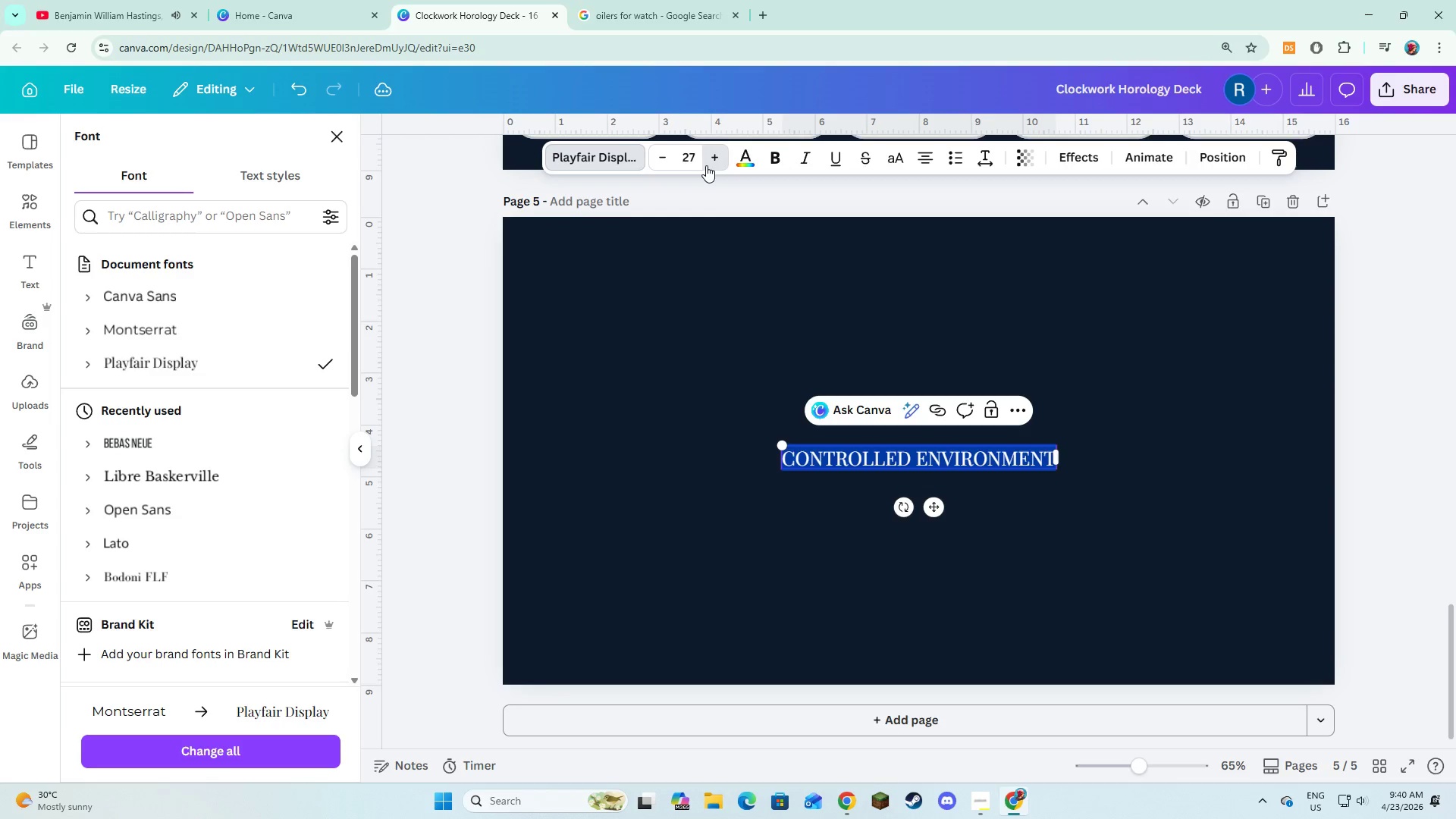 
triple_click([706, 165])
 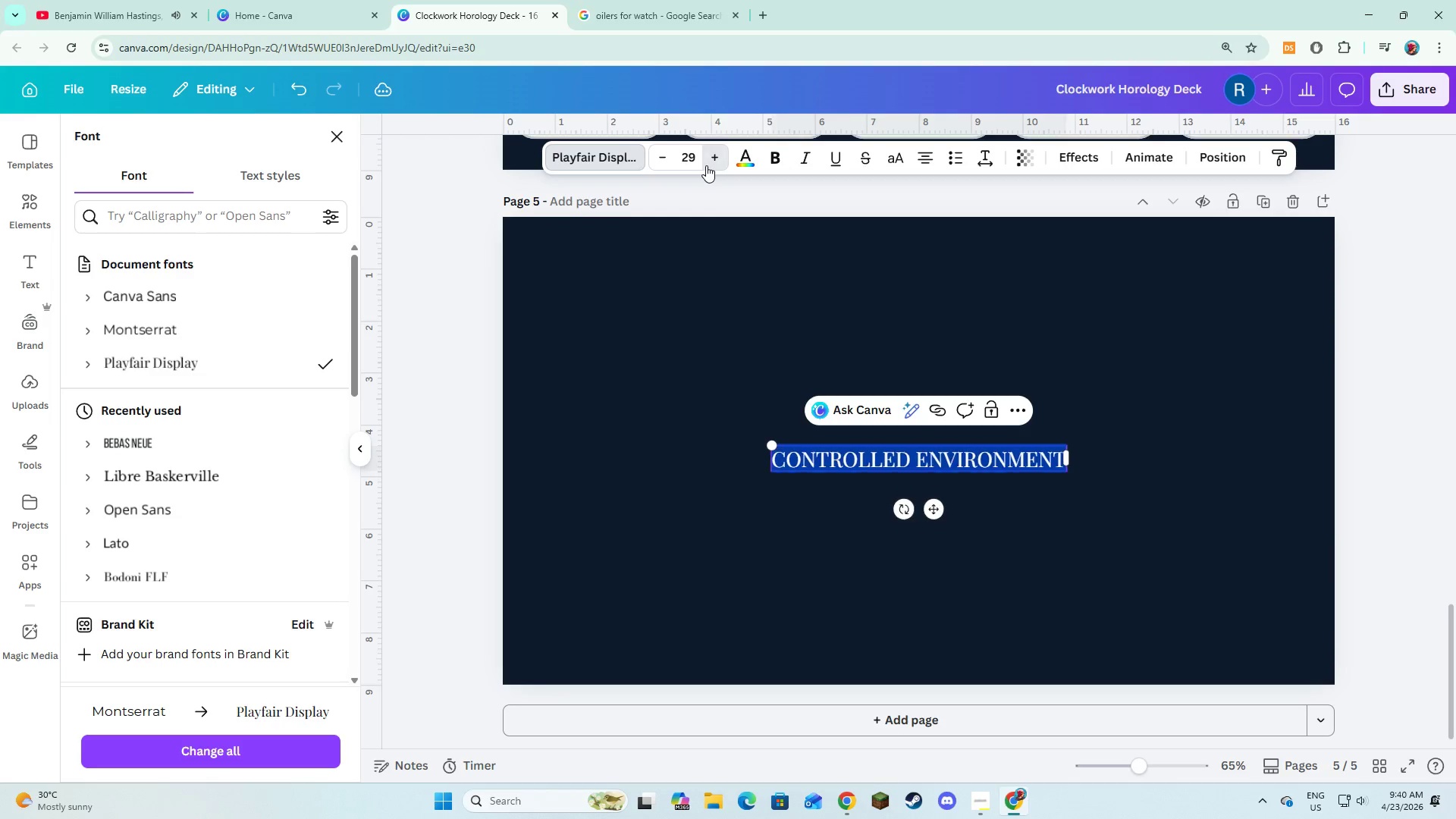 
triple_click([706, 165])
 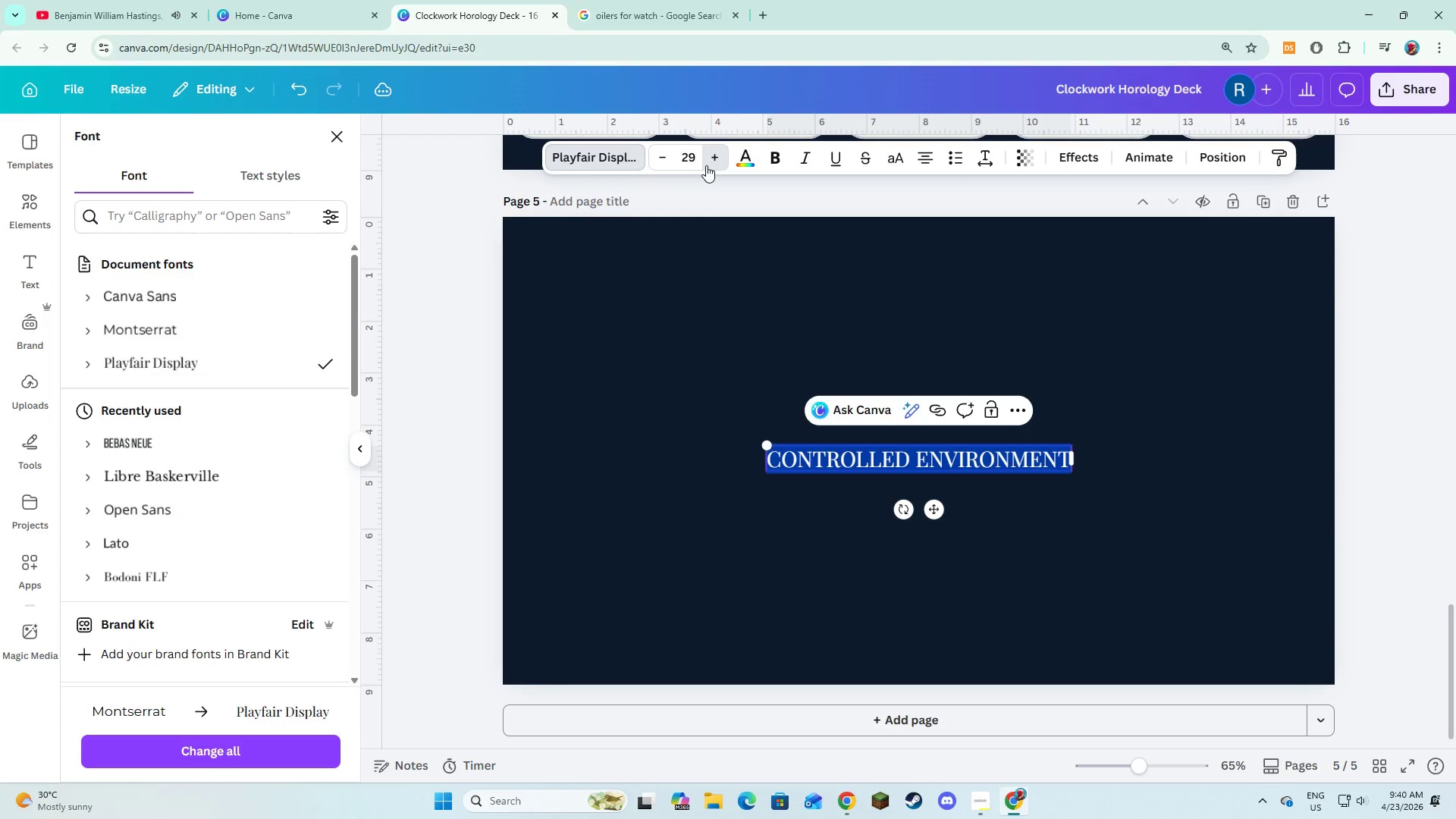 
triple_click([706, 165])
 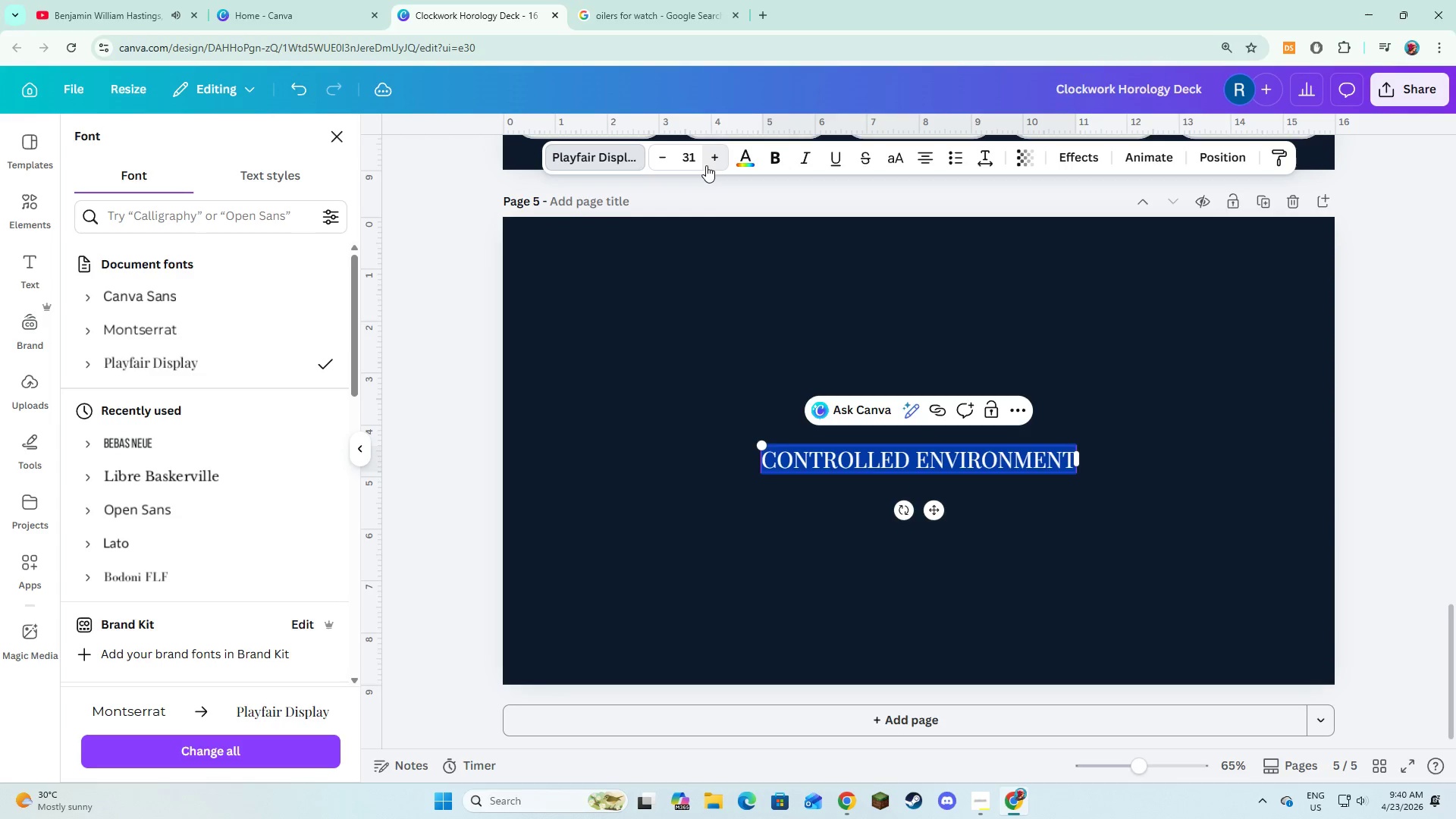 
triple_click([706, 165])
 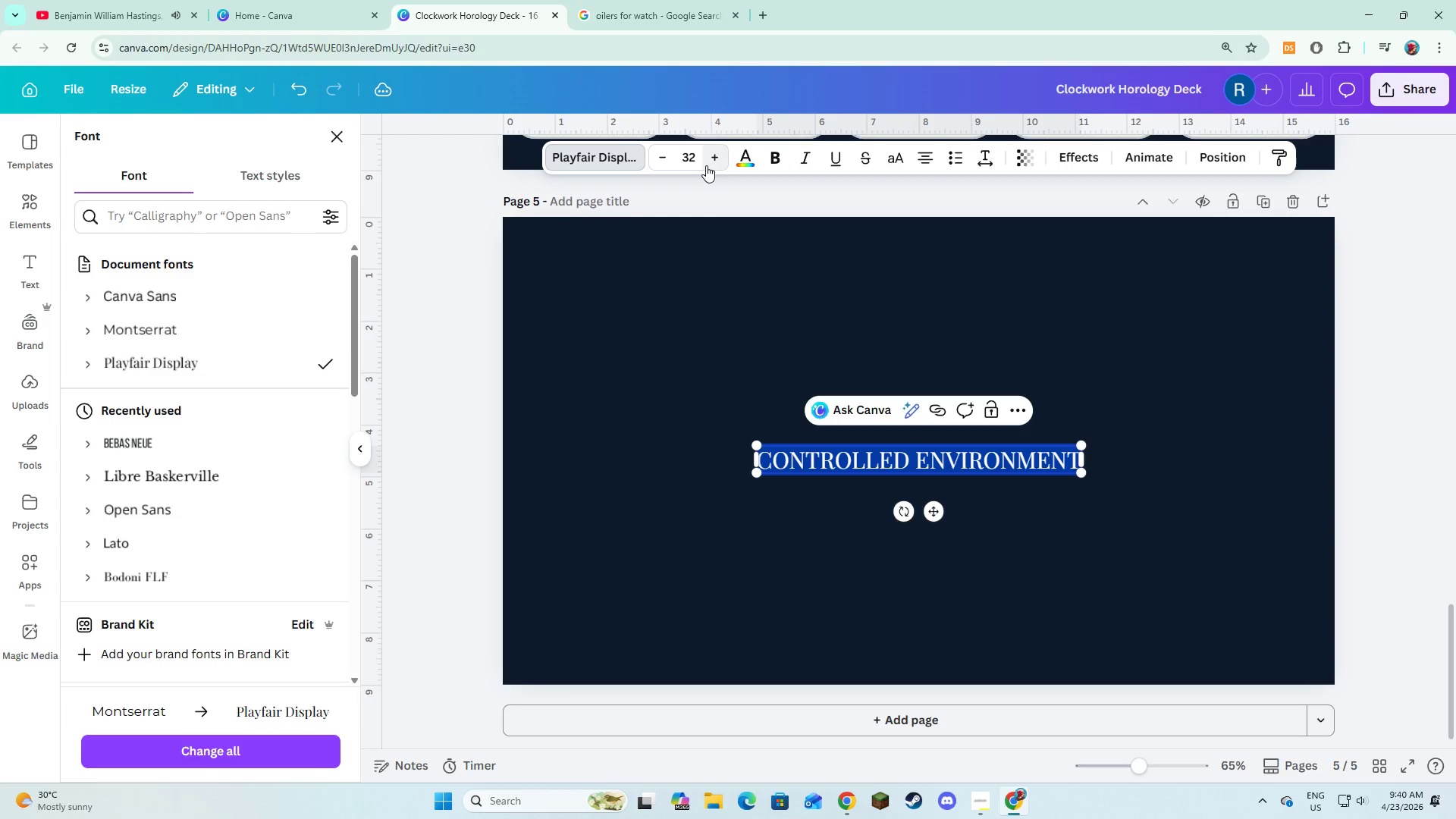 
triple_click([706, 165])
 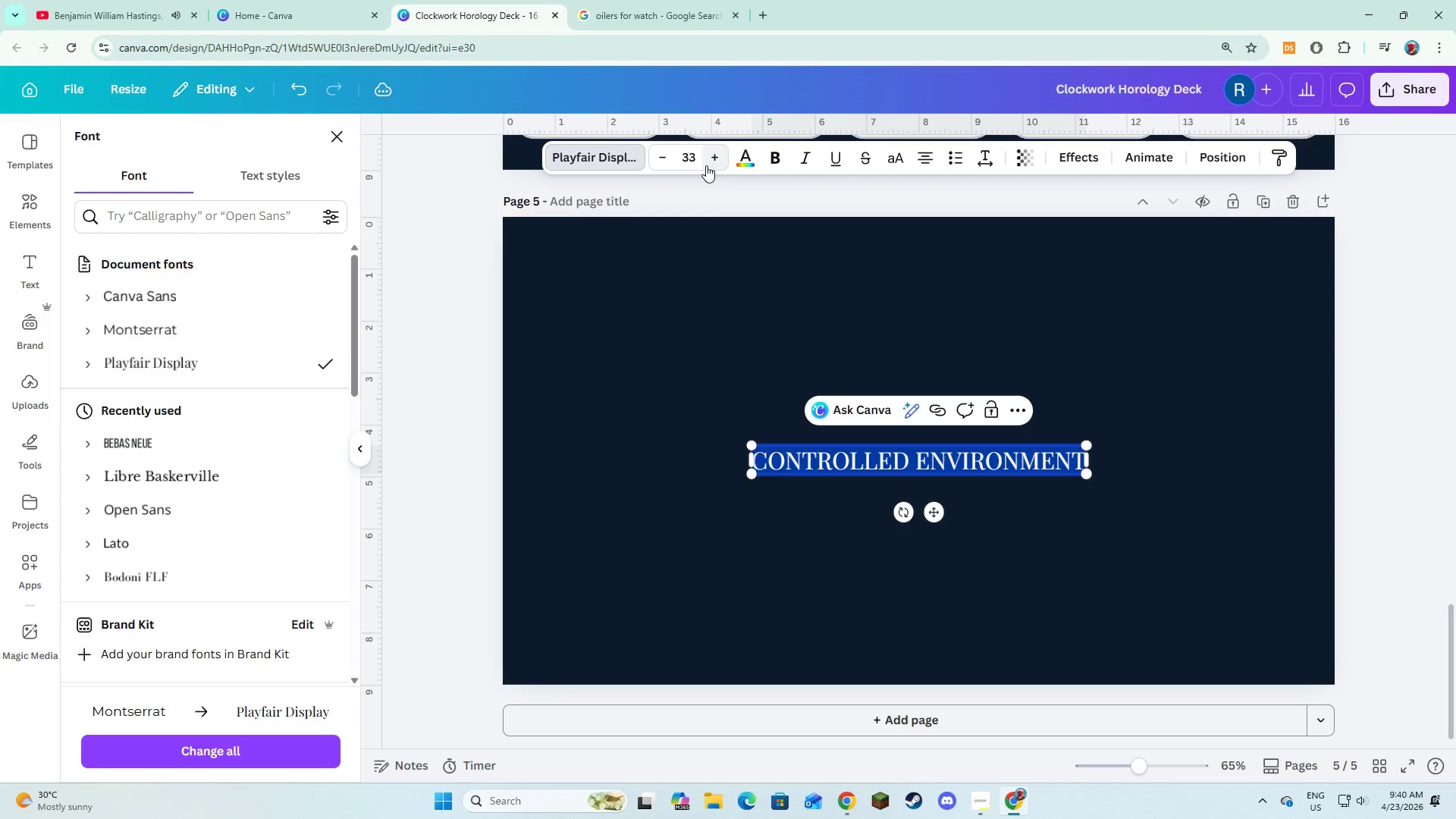 
triple_click([706, 165])
 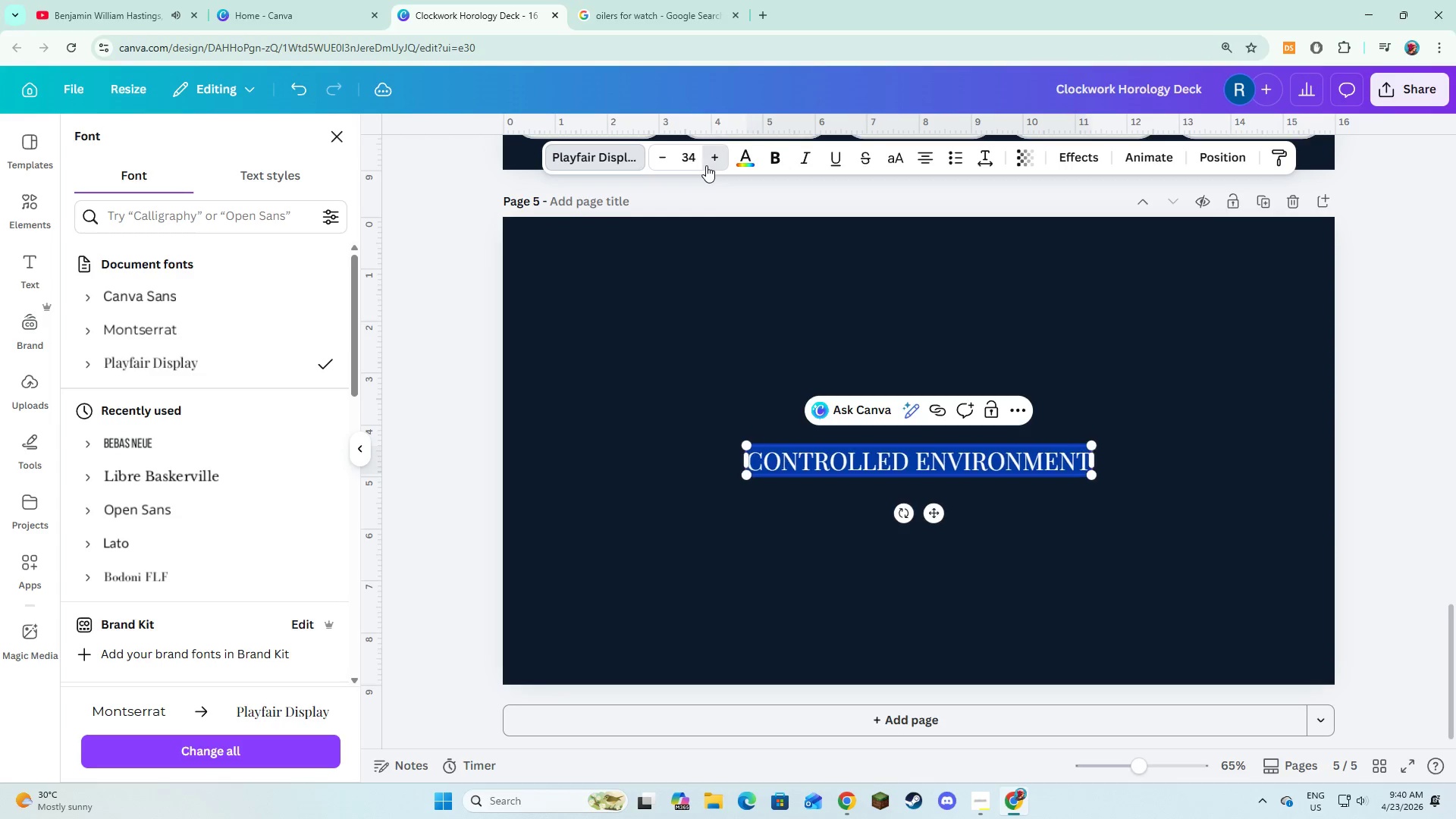 
triple_click([706, 165])
 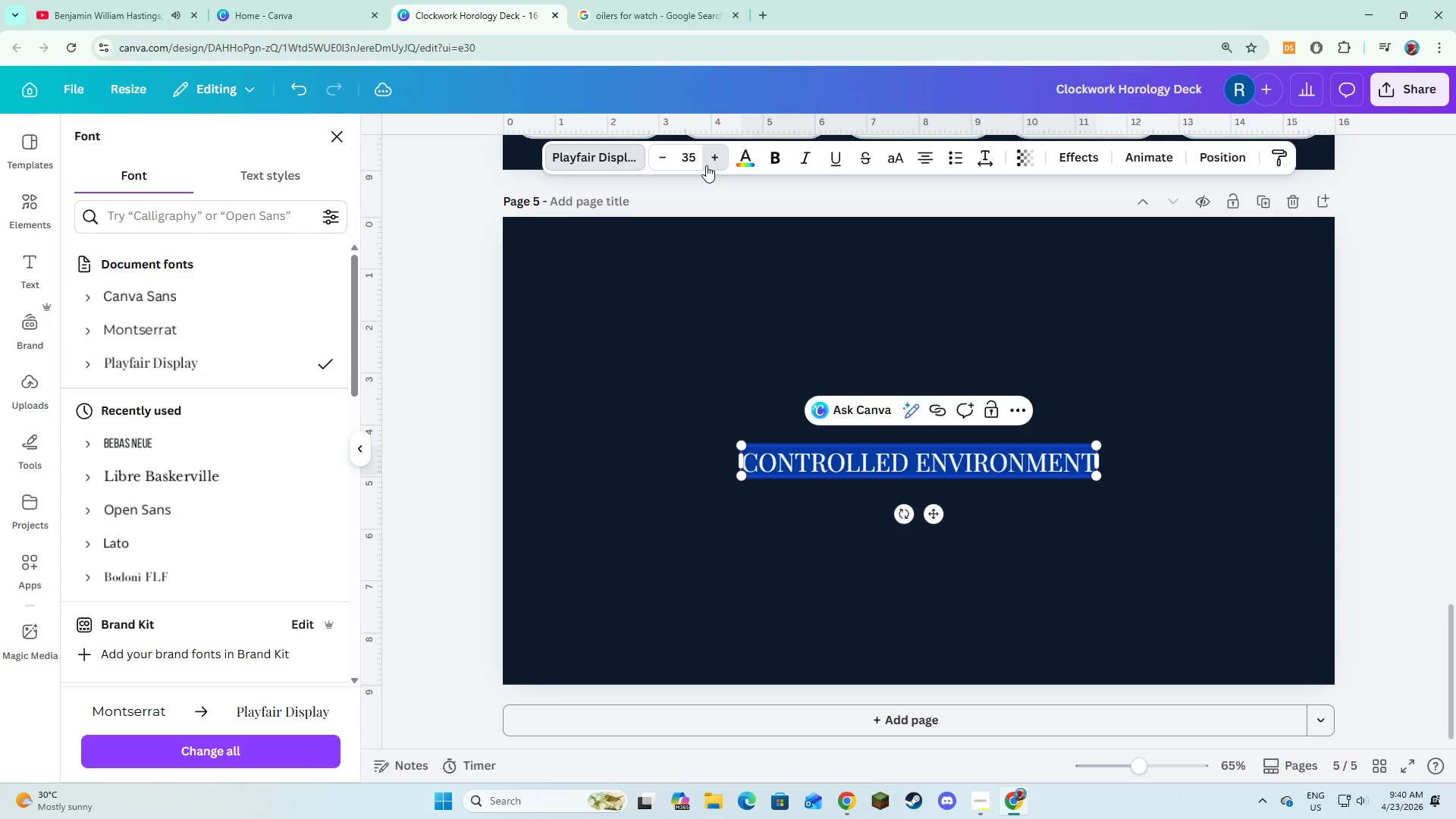 
triple_click([706, 165])
 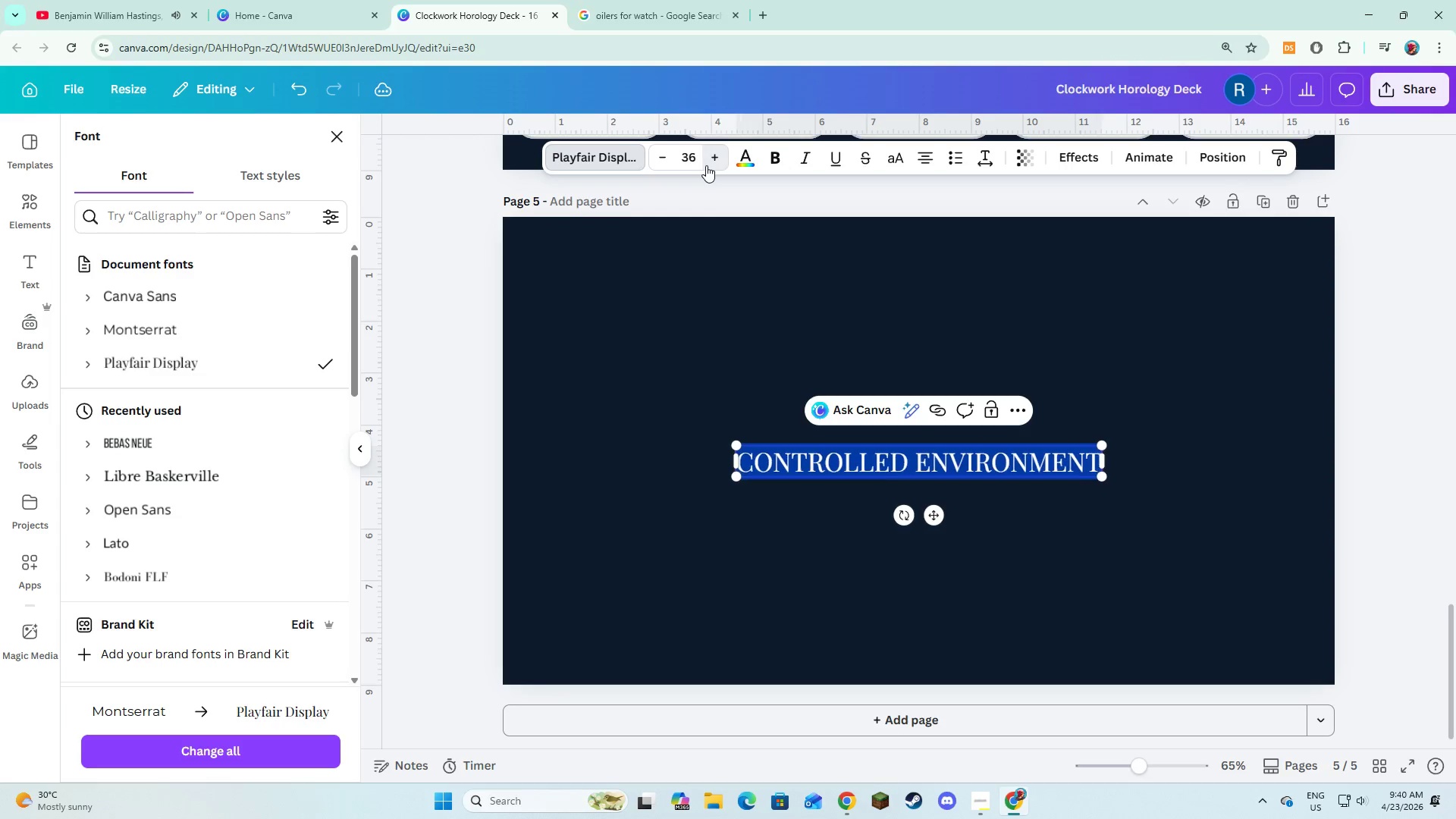 
triple_click([706, 165])
 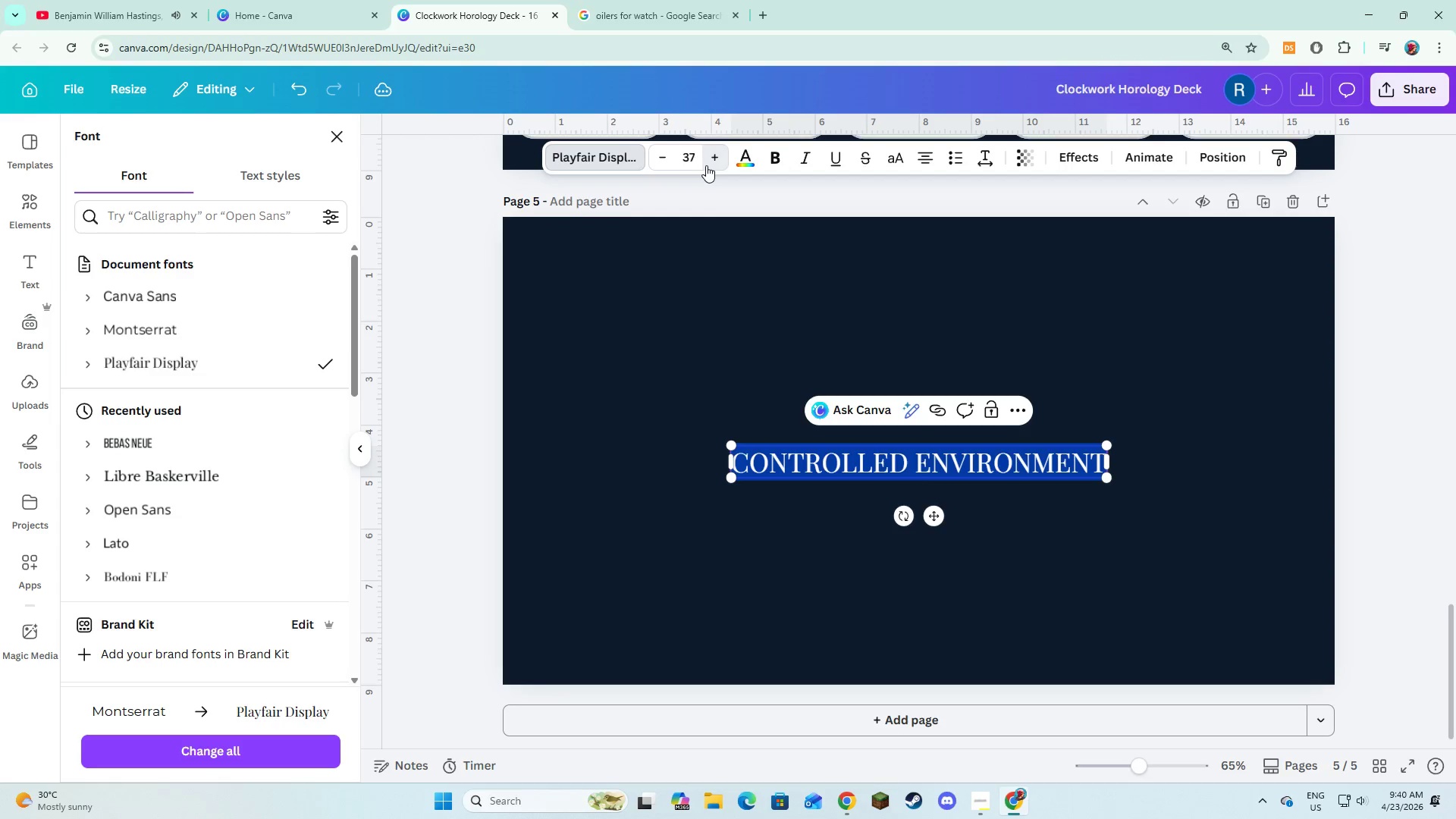 
triple_click([706, 165])
 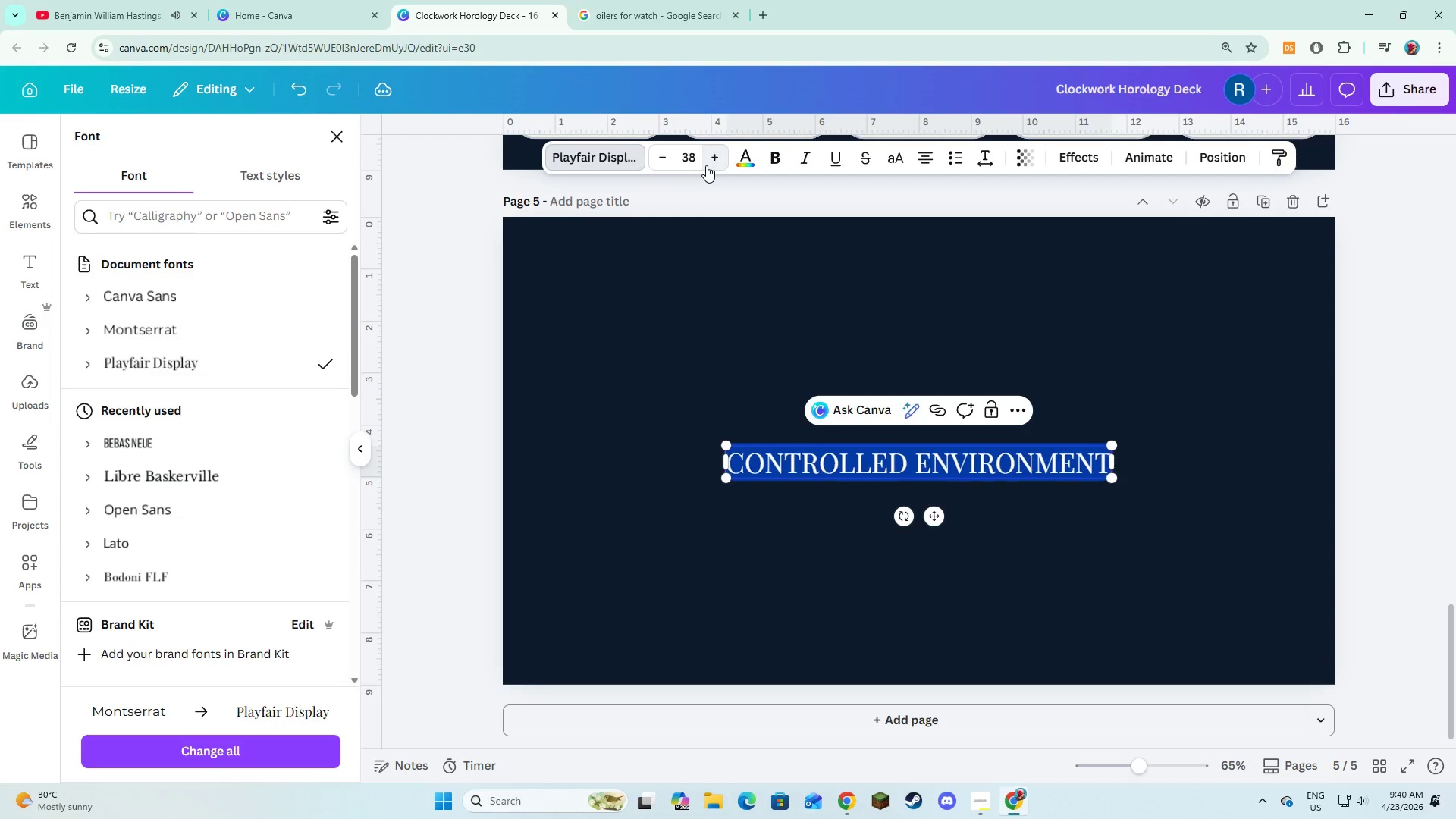 
triple_click([706, 165])
 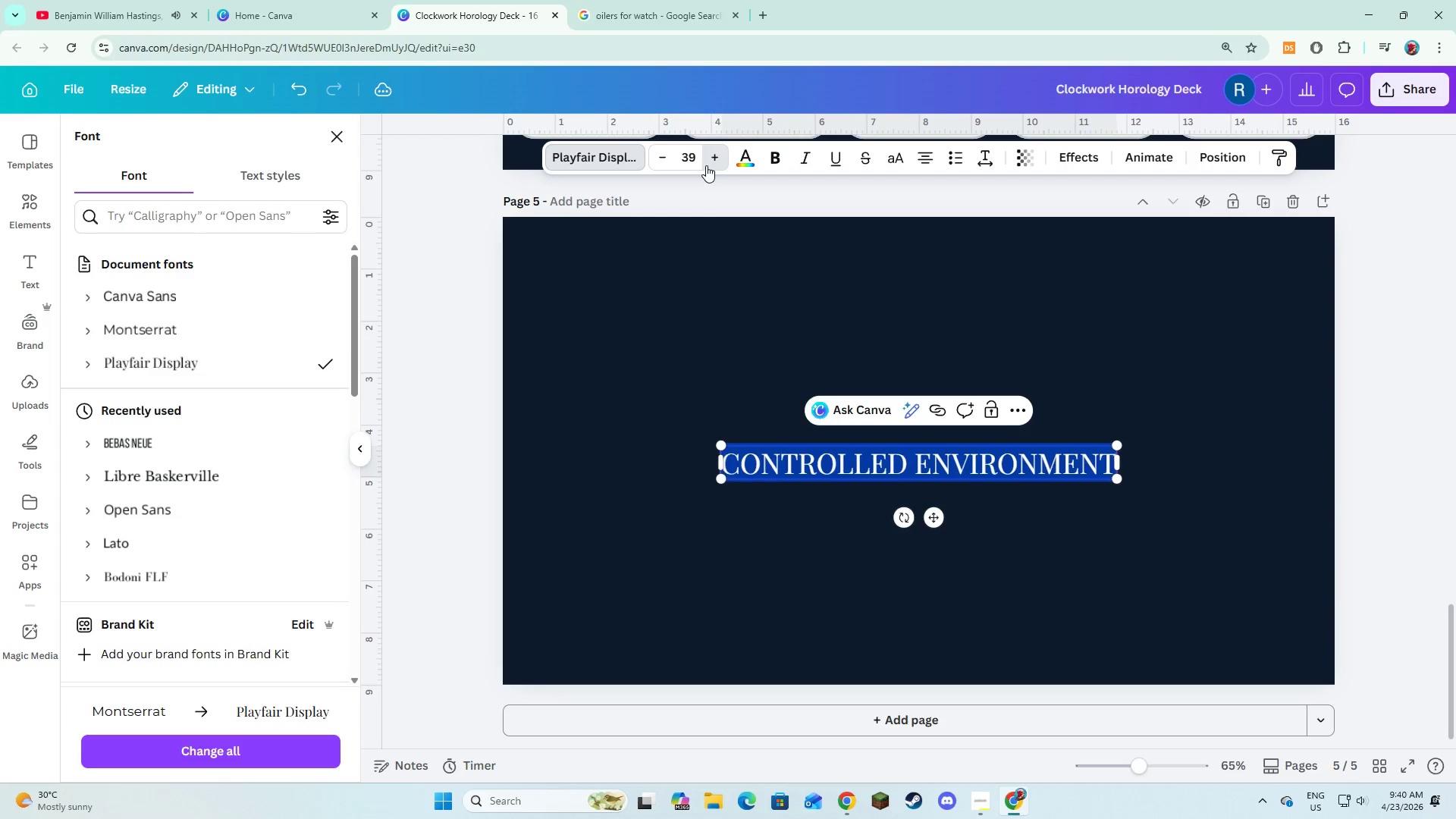 
triple_click([706, 165])
 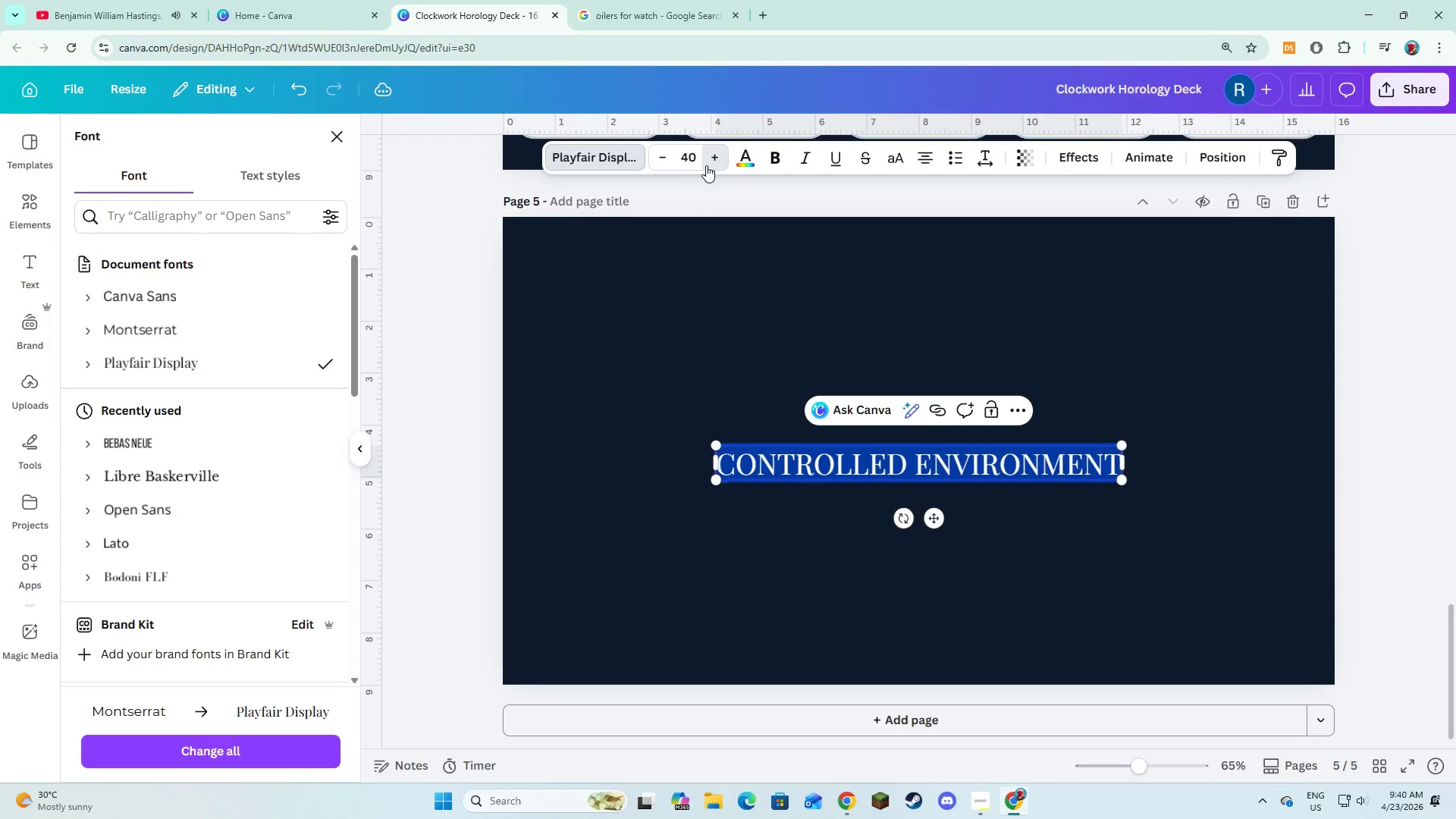 
triple_click([706, 165])
 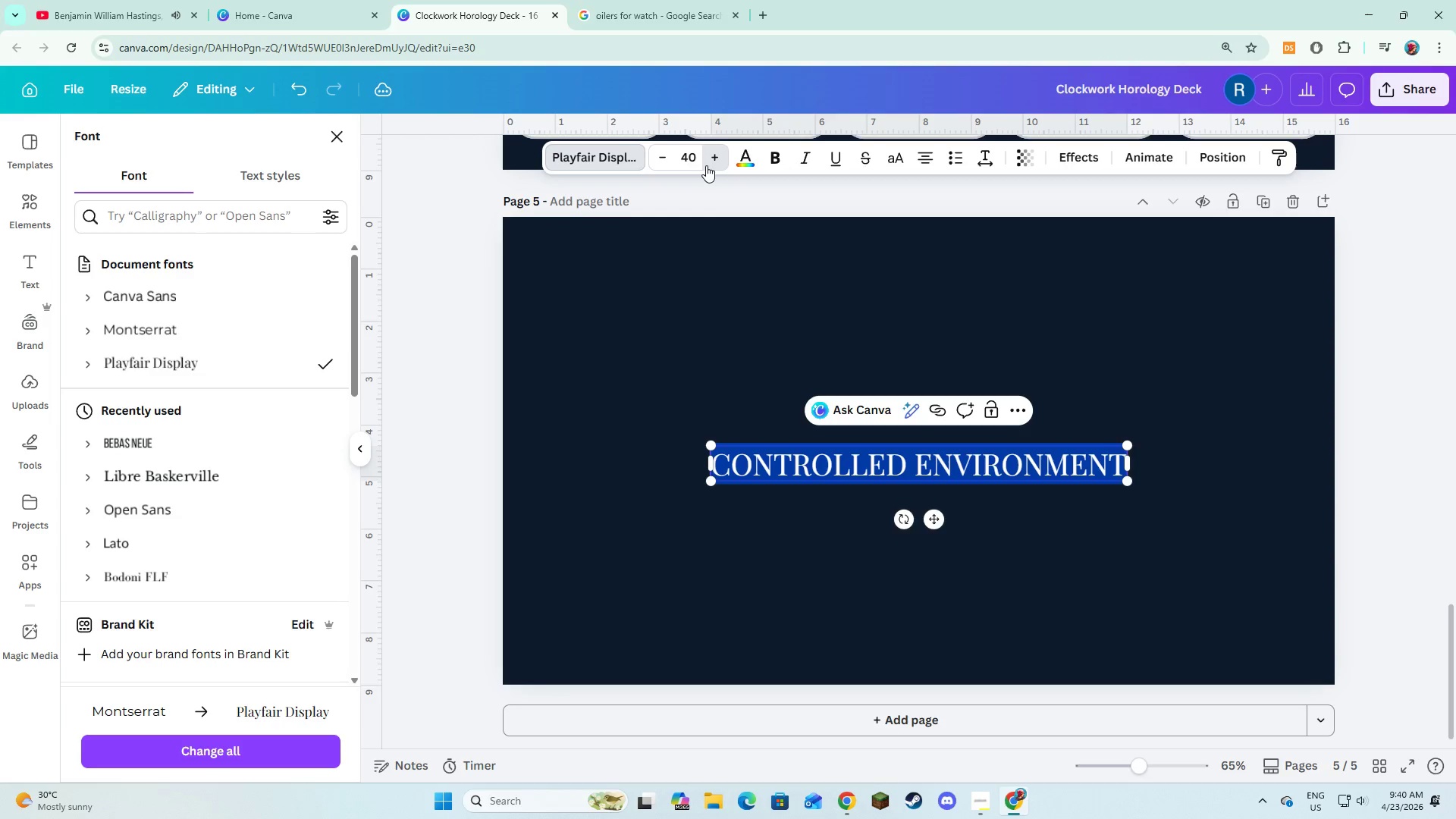 
triple_click([706, 165])
 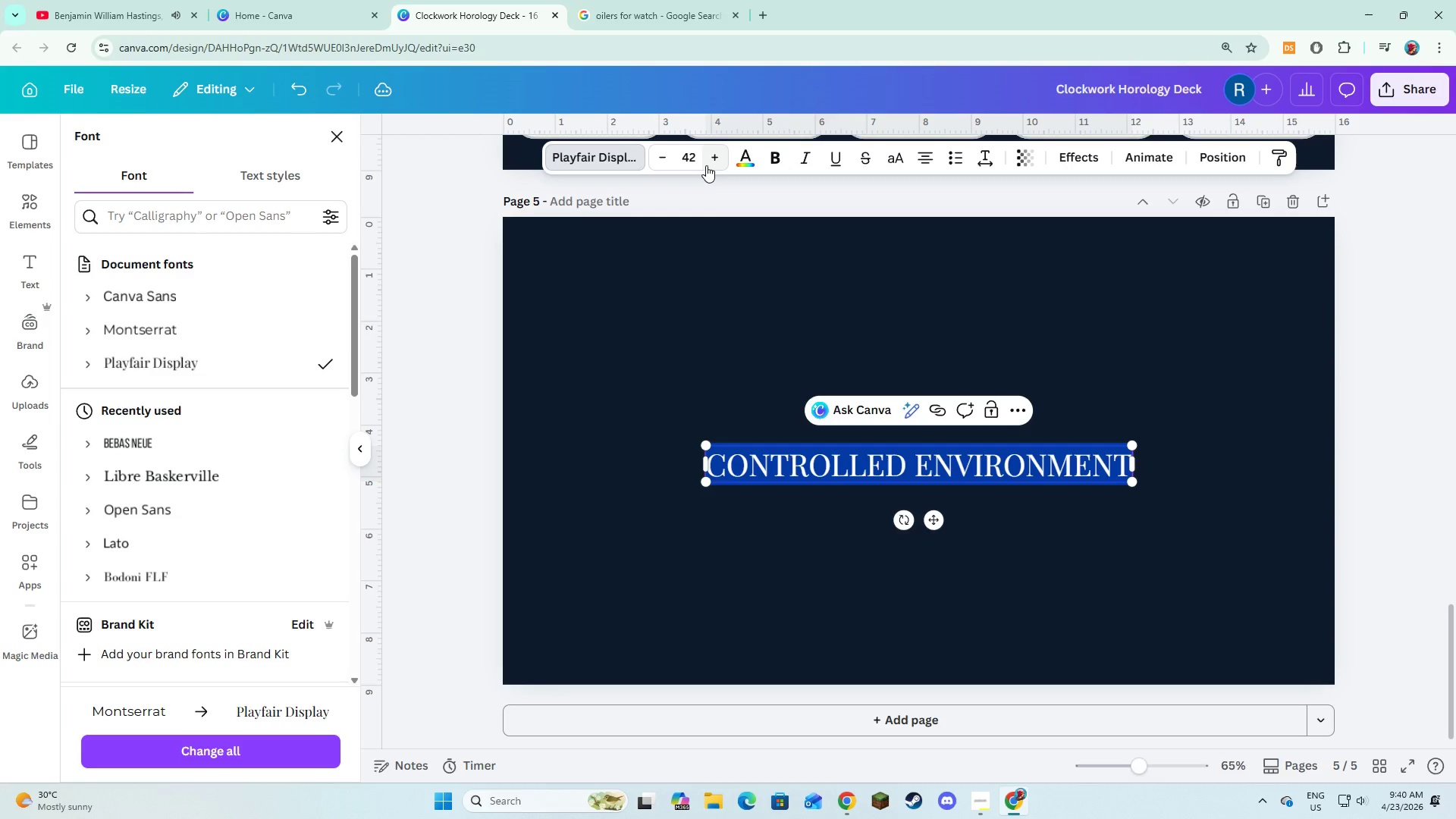 
triple_click([706, 165])
 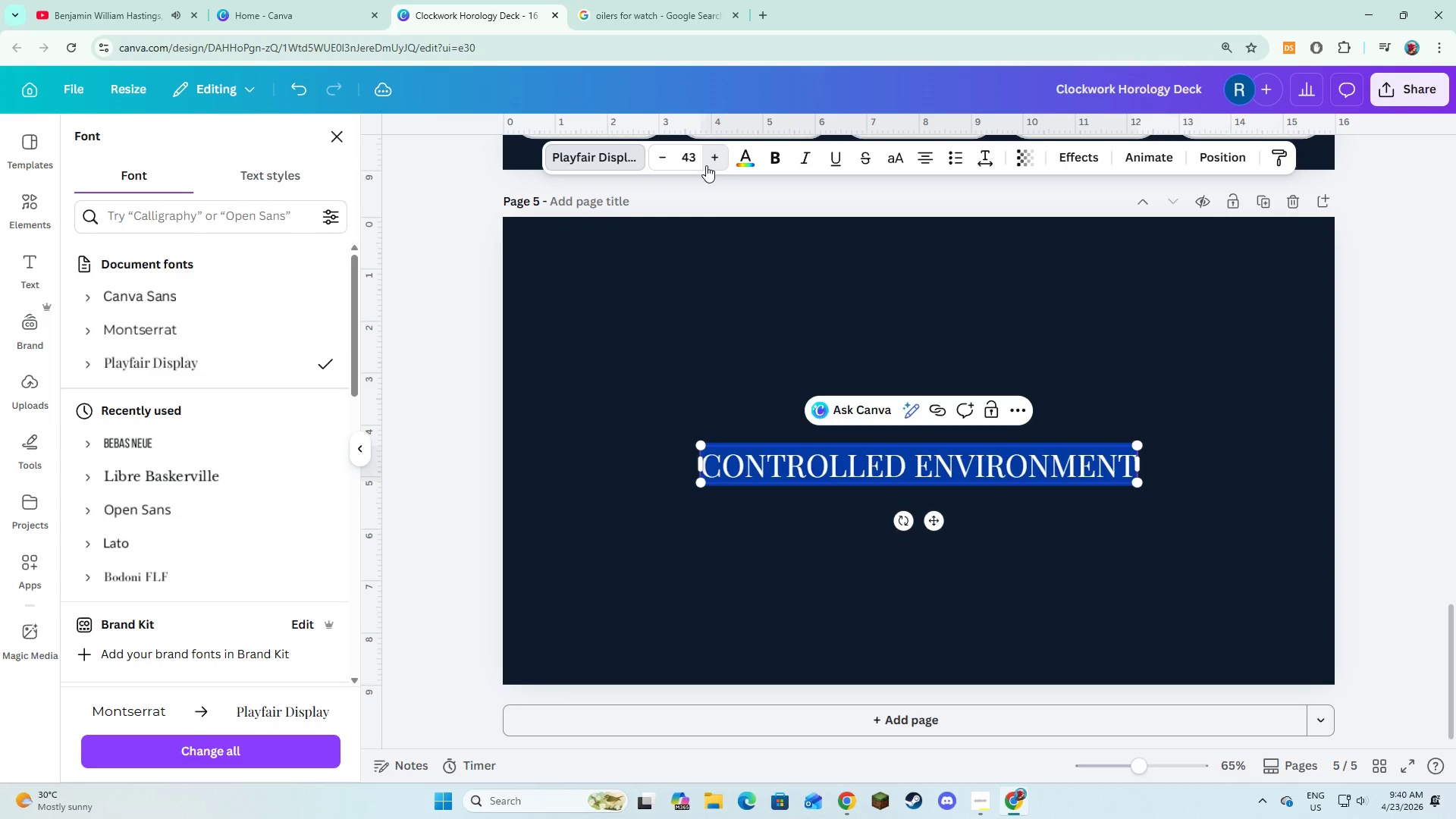 
triple_click([706, 165])
 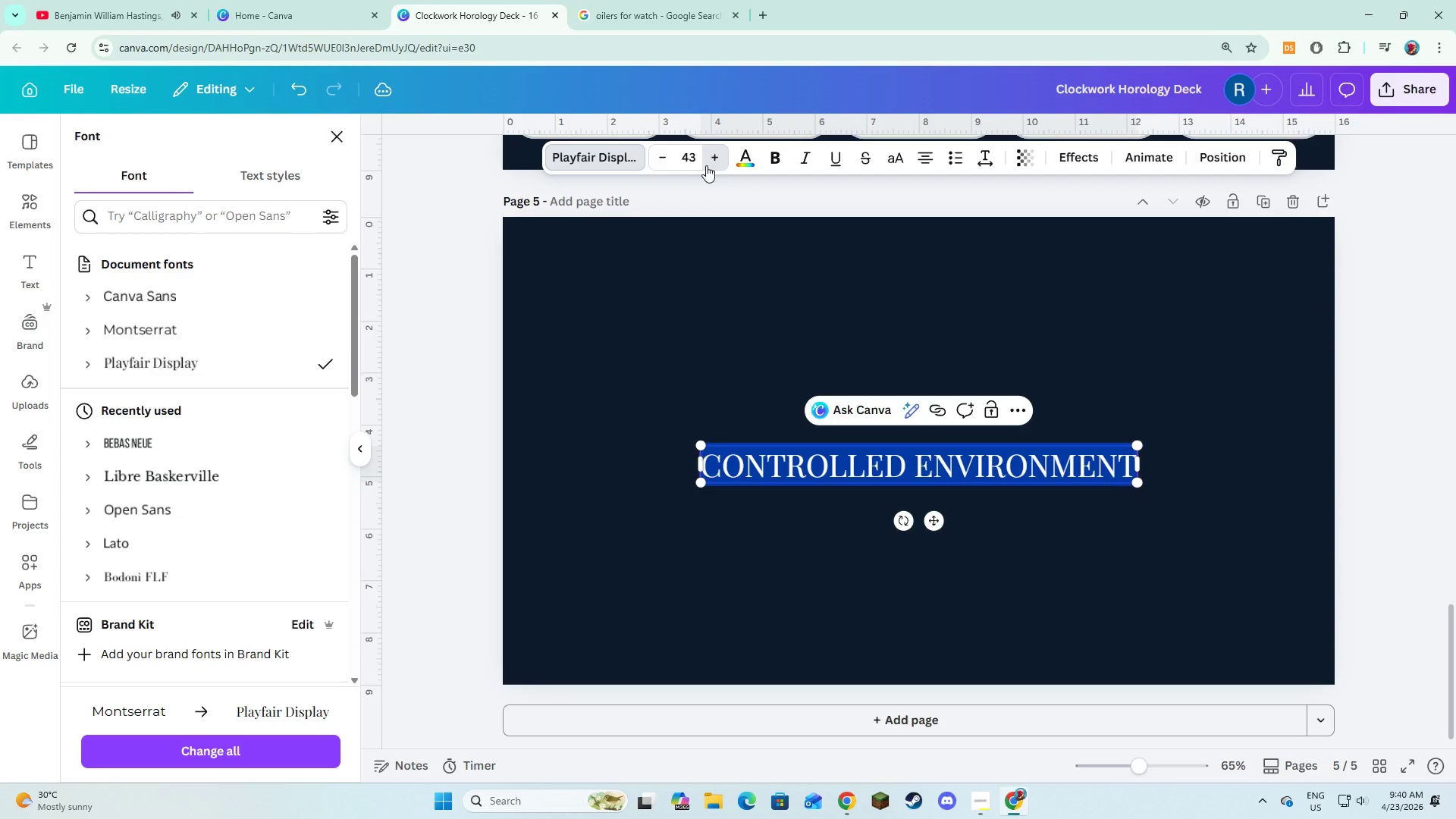 
triple_click([706, 165])
 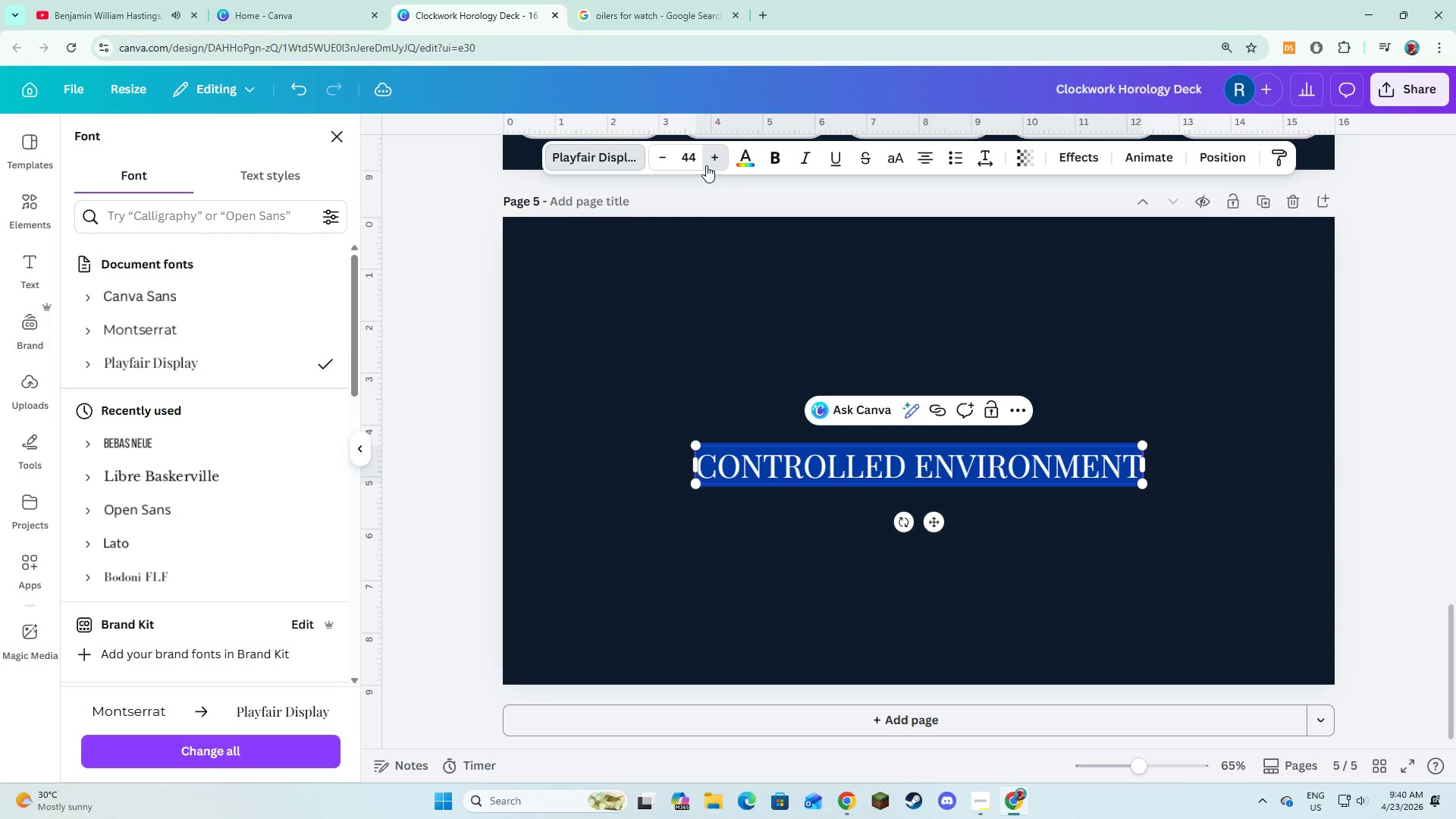 
triple_click([706, 165])
 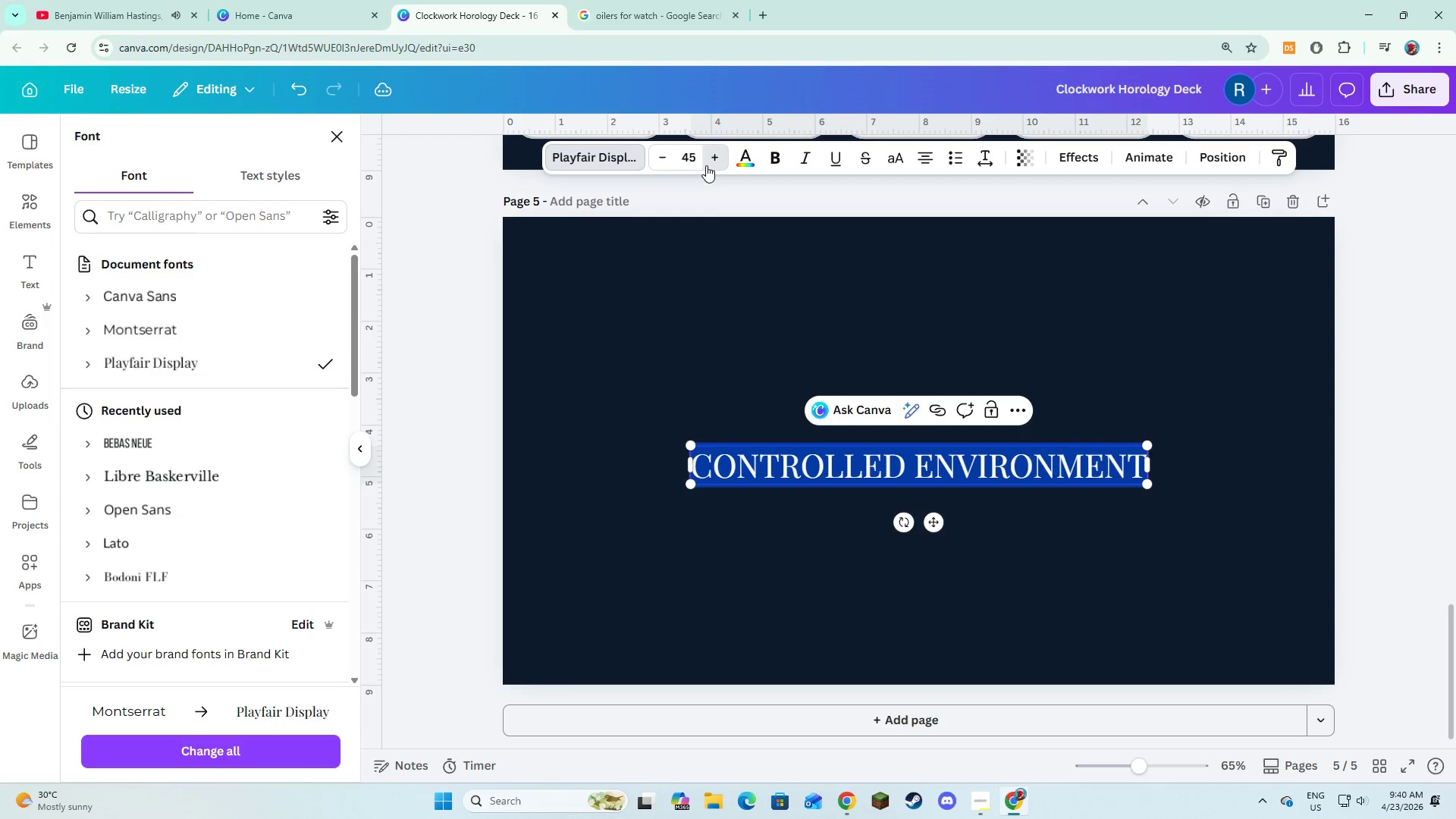 
triple_click([706, 165])
 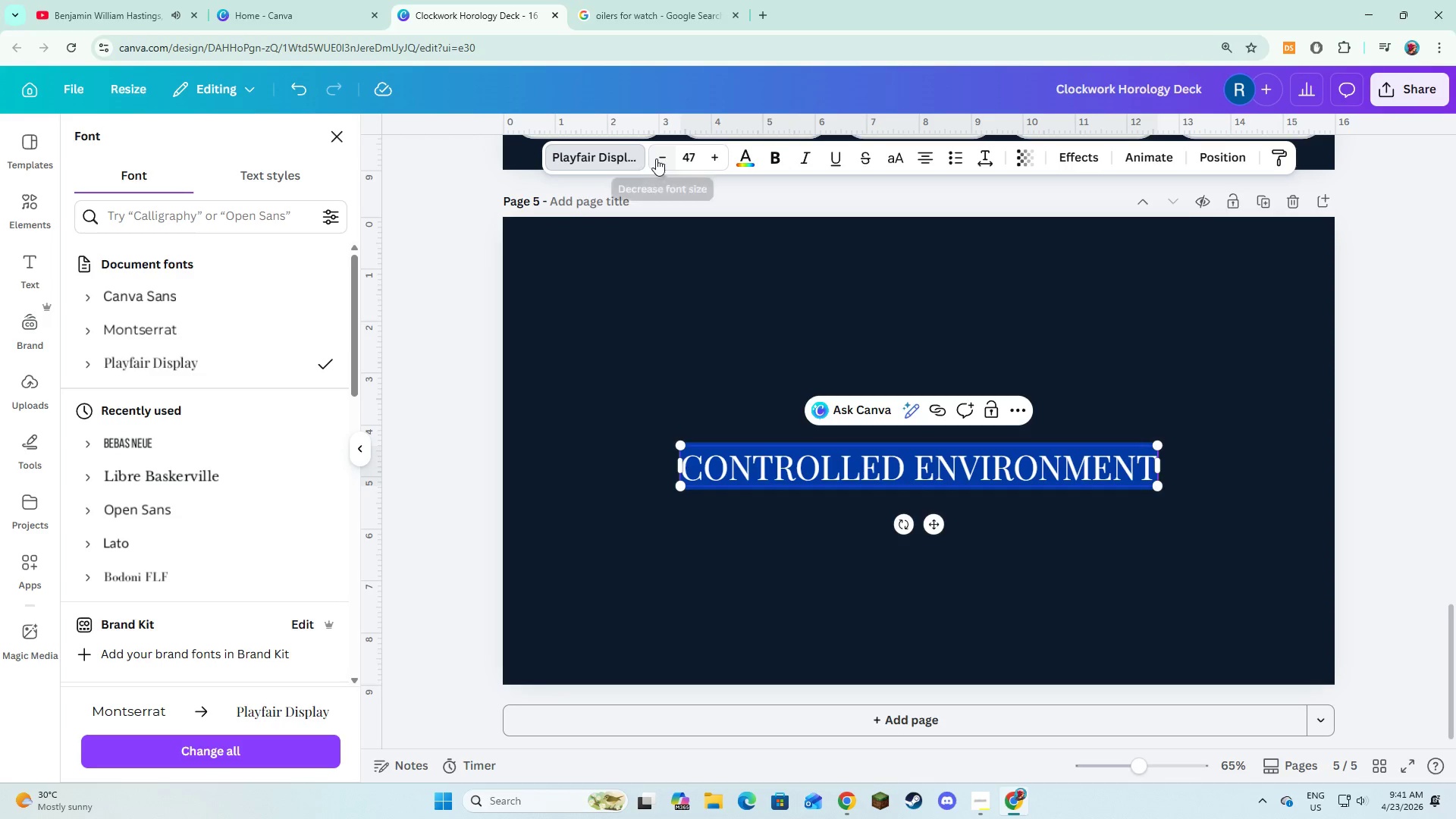 
double_click([656, 158])
 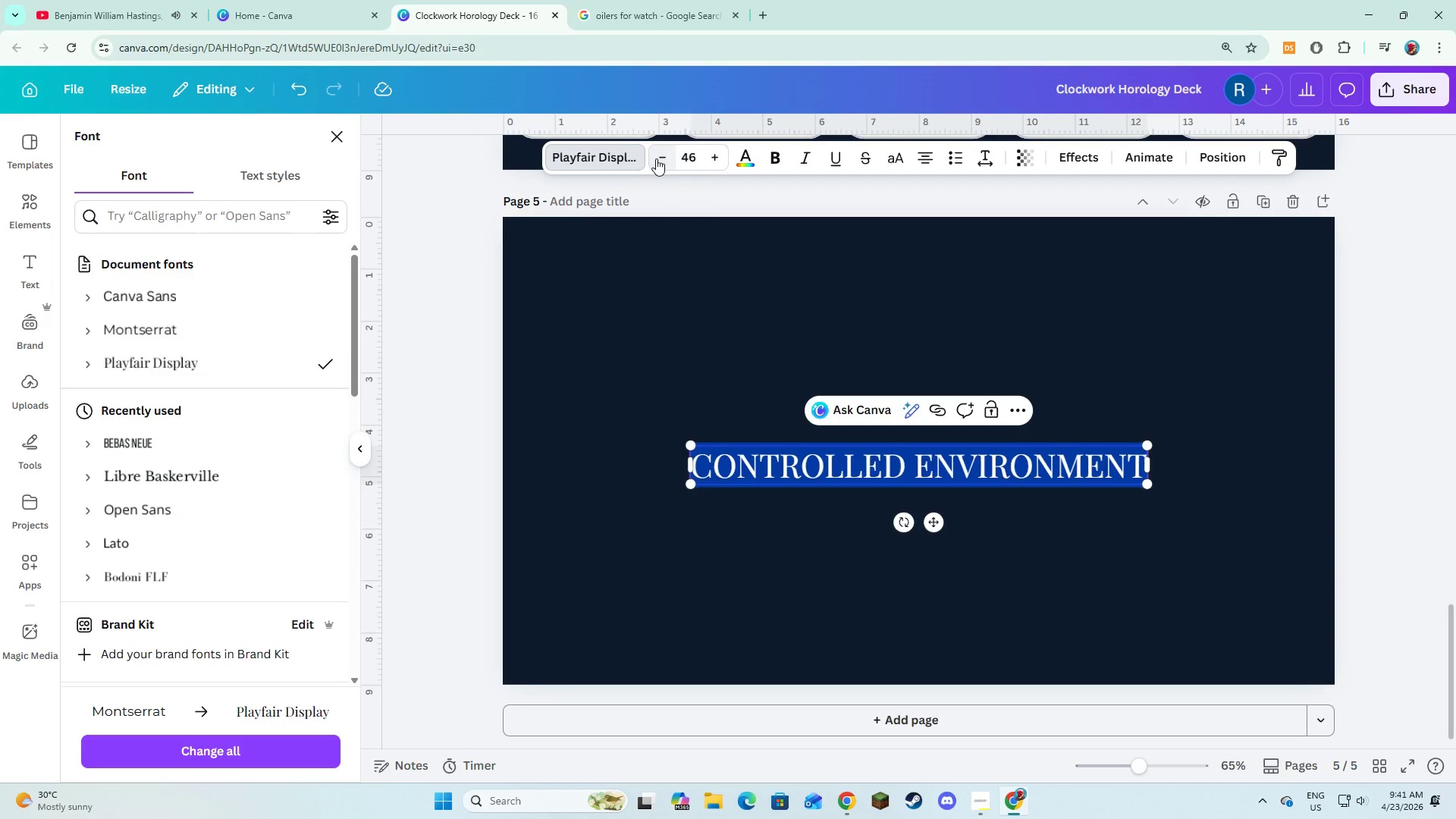 
triple_click([656, 158])
 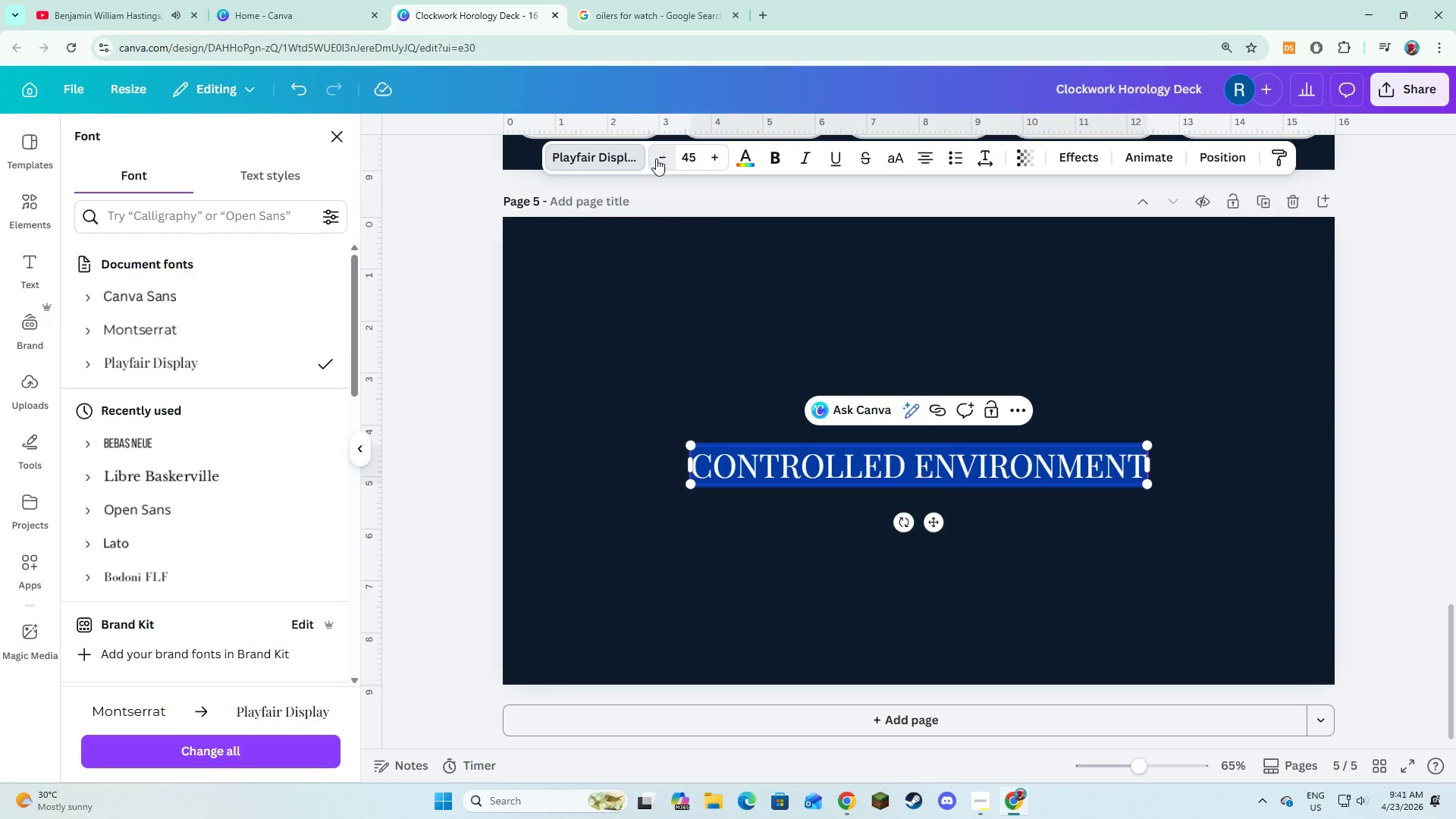 
triple_click([656, 158])
 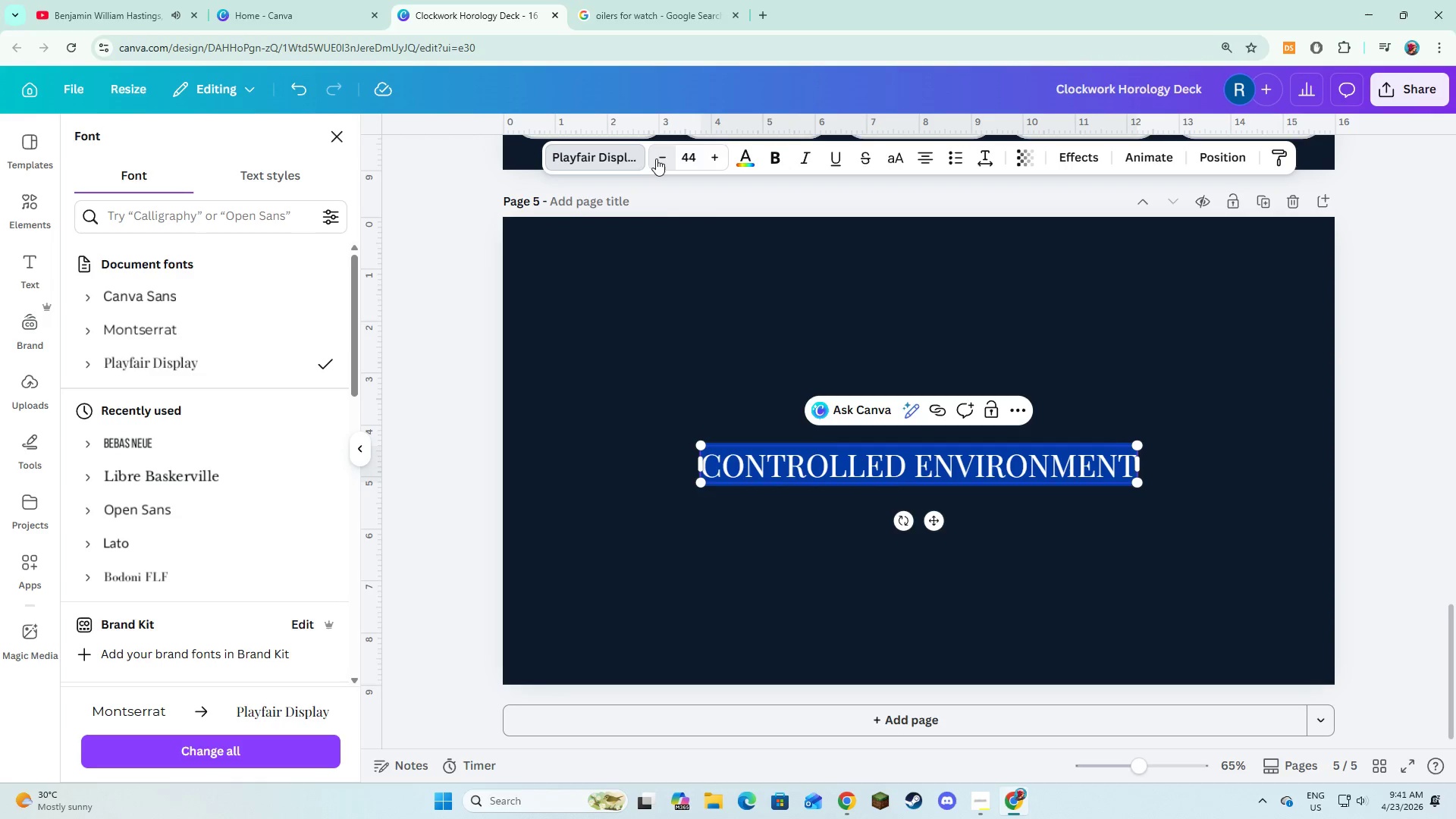 
triple_click([656, 158])
 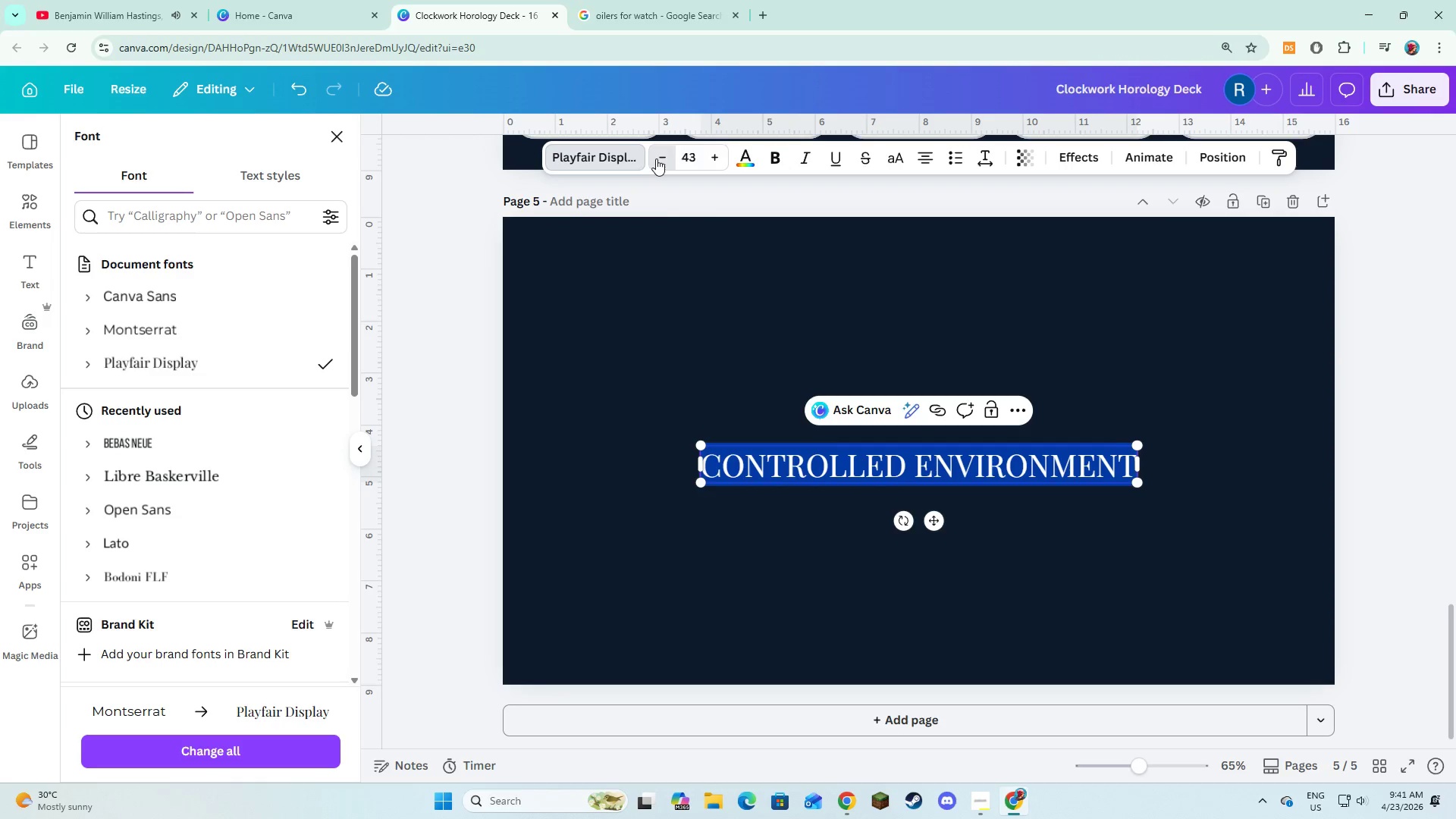 
triple_click([656, 158])
 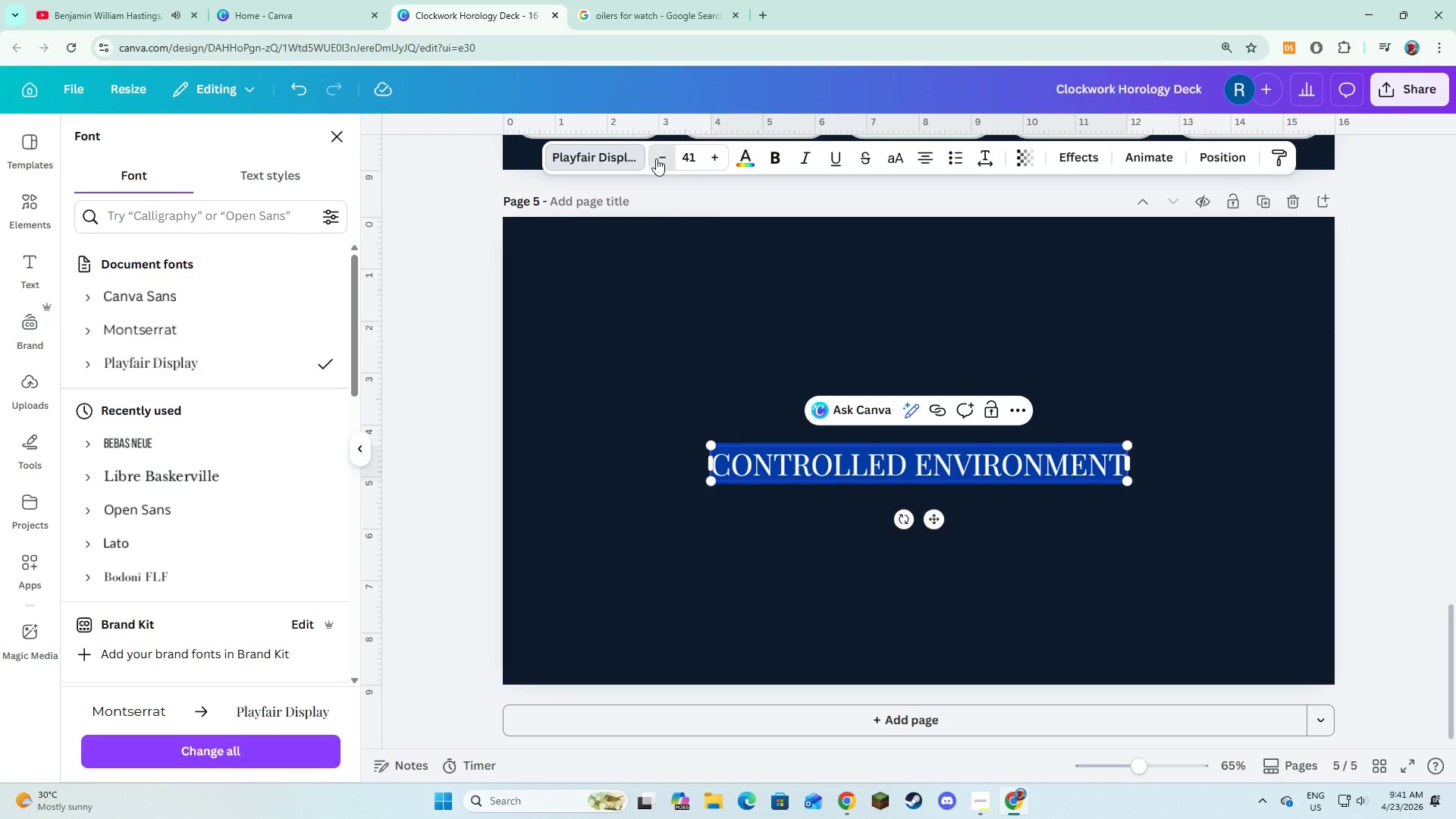 
triple_click([656, 158])
 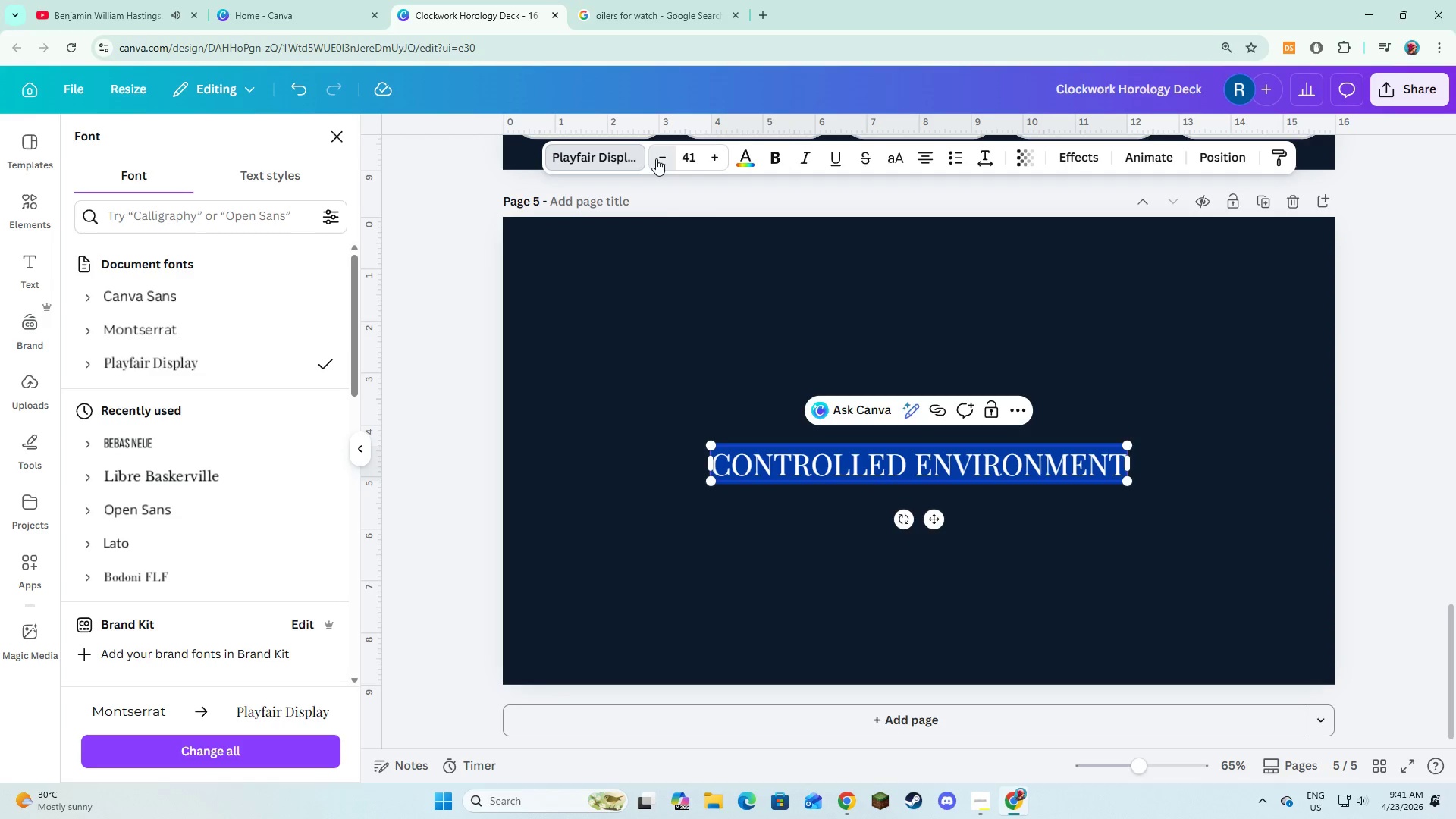 
triple_click([656, 158])
 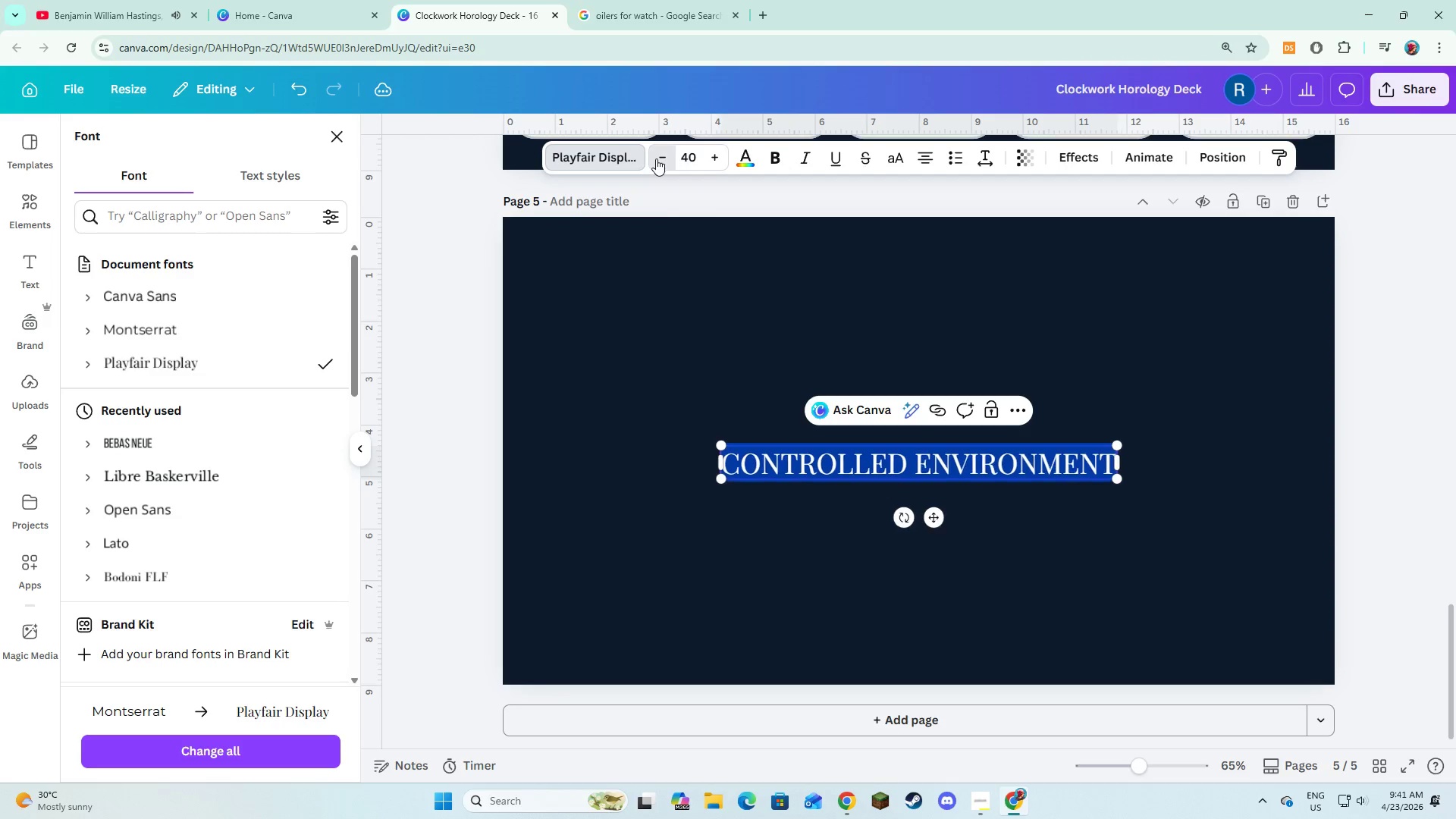 
triple_click([656, 158])
 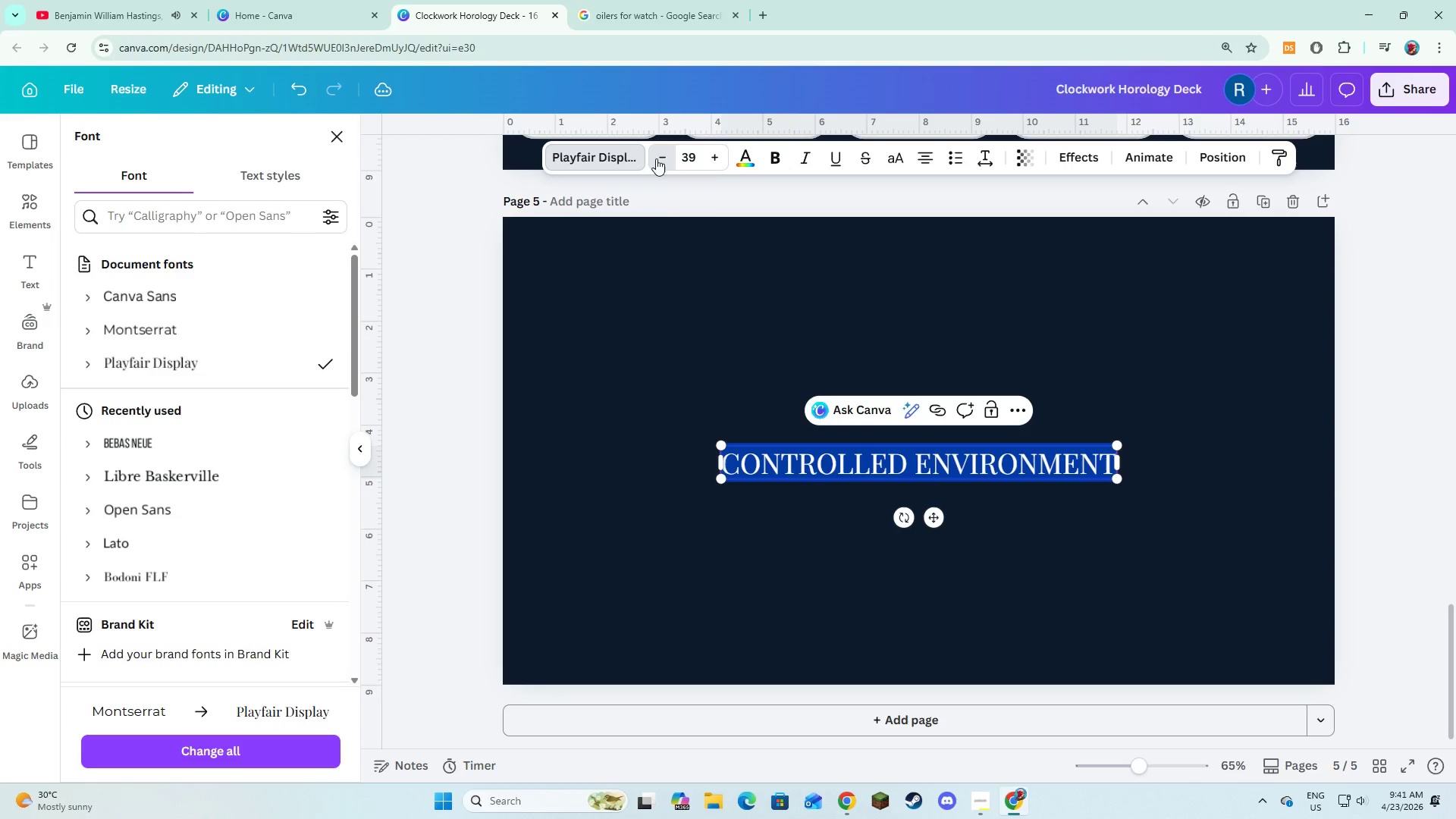 
triple_click([656, 158])
 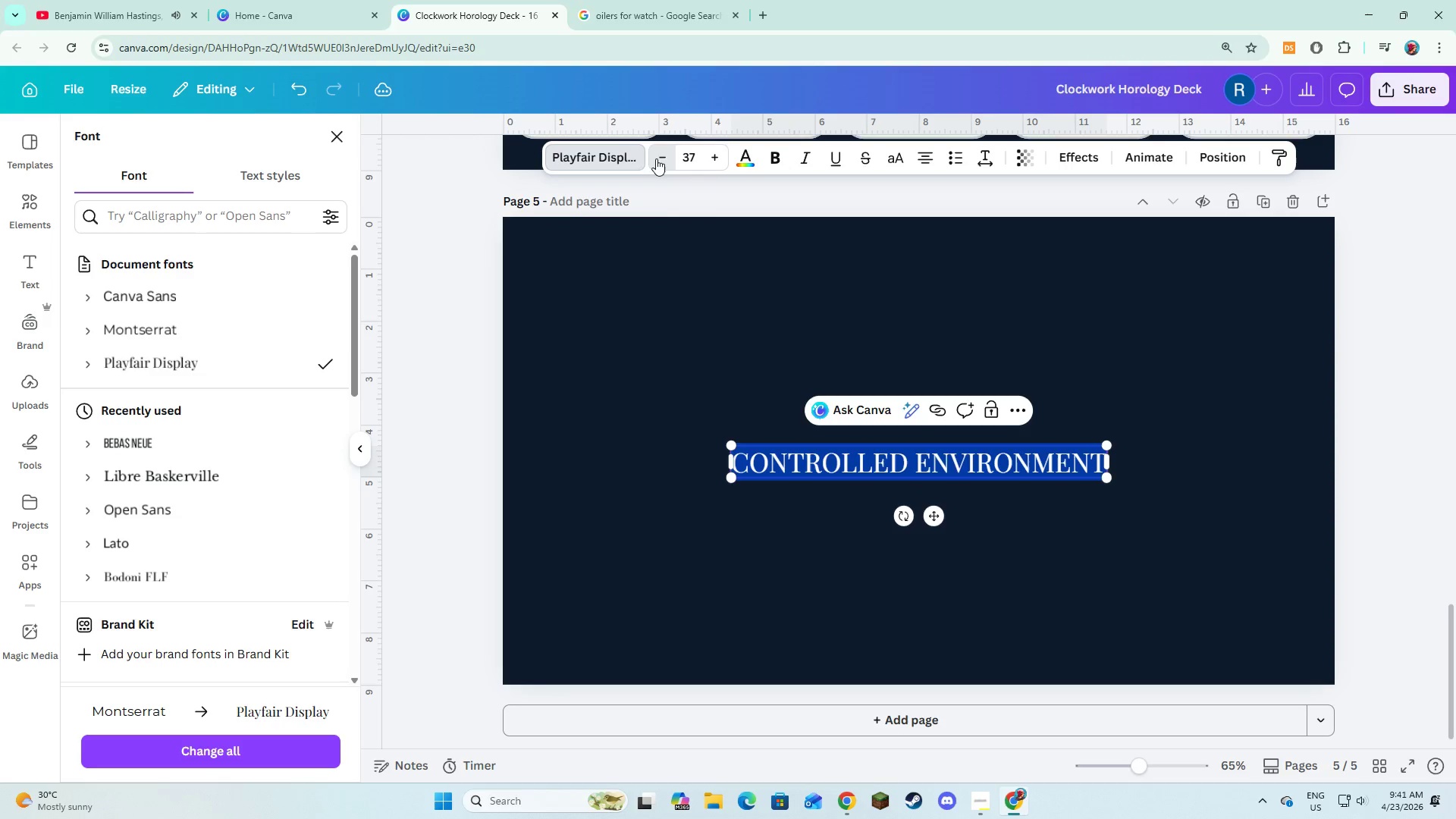 
triple_click([656, 158])
 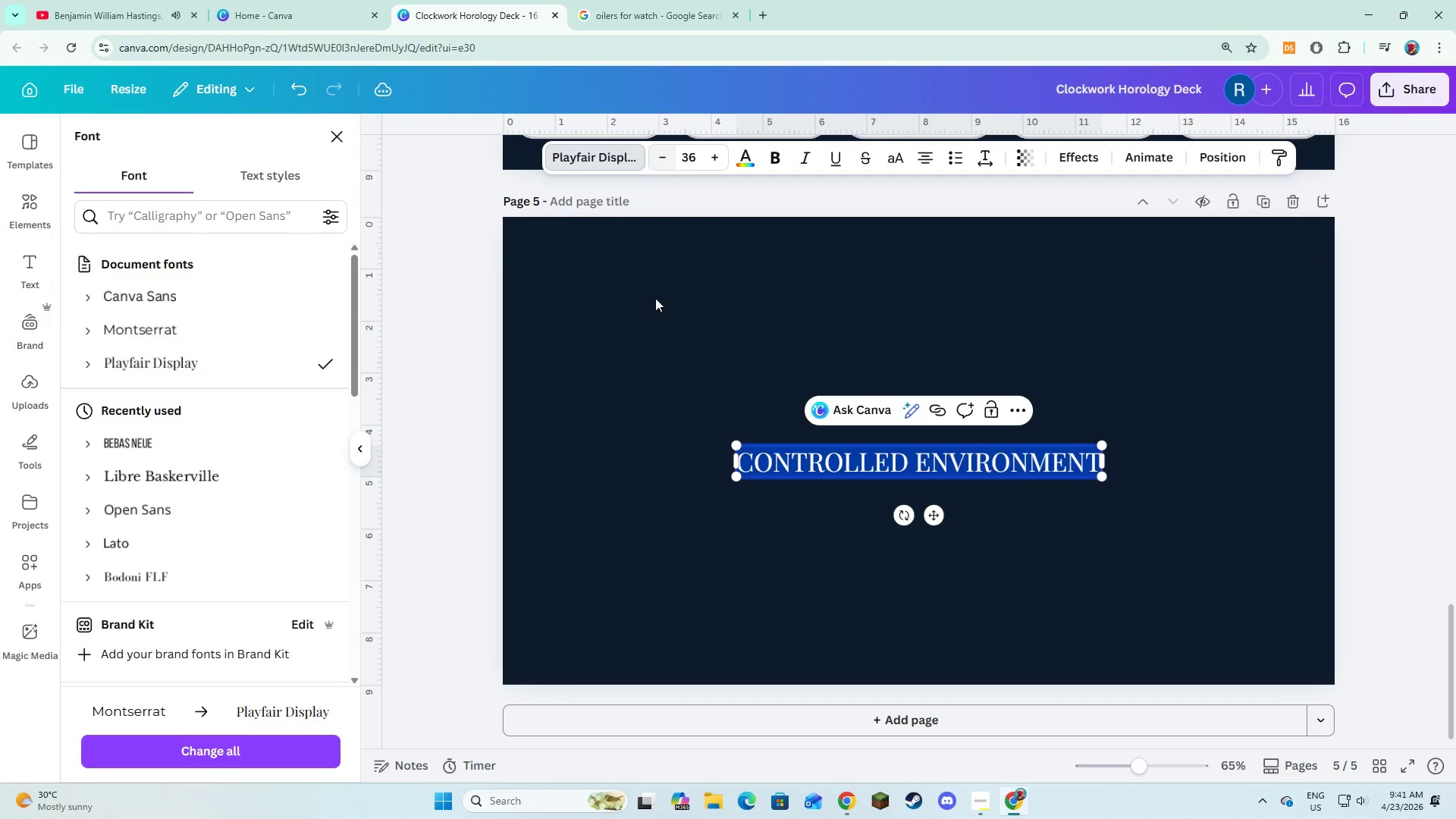 
left_click([657, 322])
 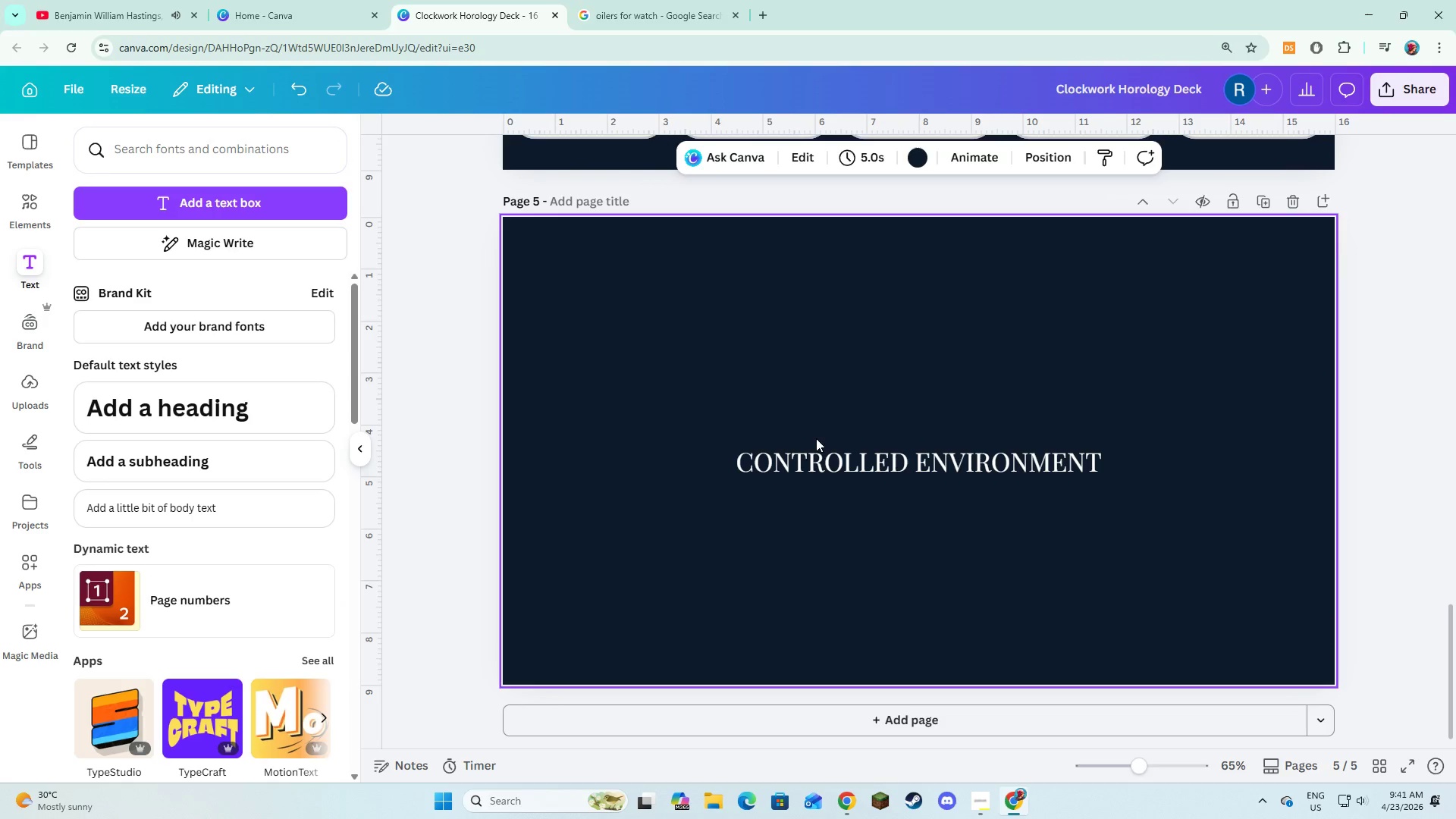 
left_click([817, 444])
 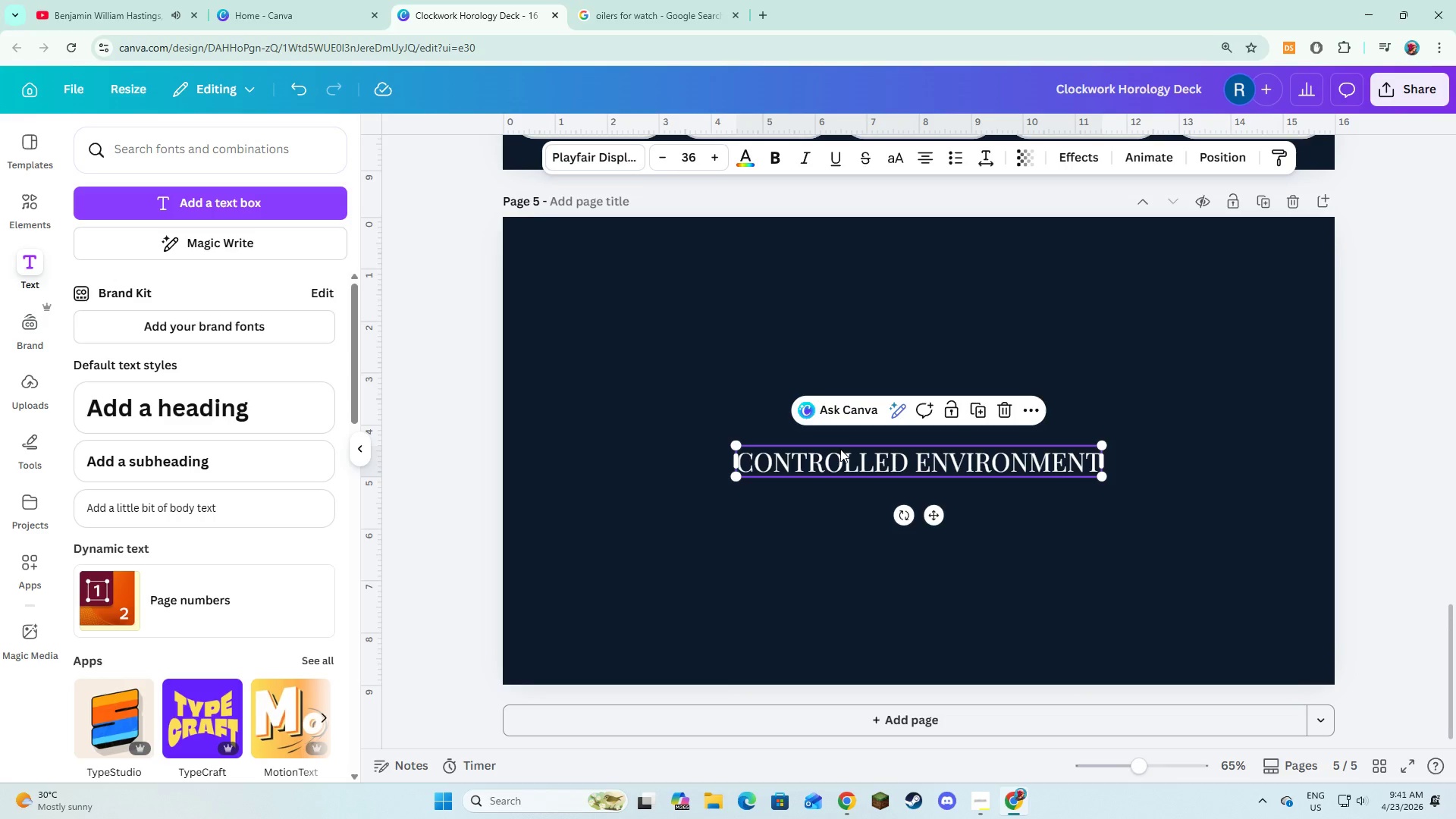 
left_click_drag(start_coordinate=[840, 449], to_coordinate=[840, 250])
 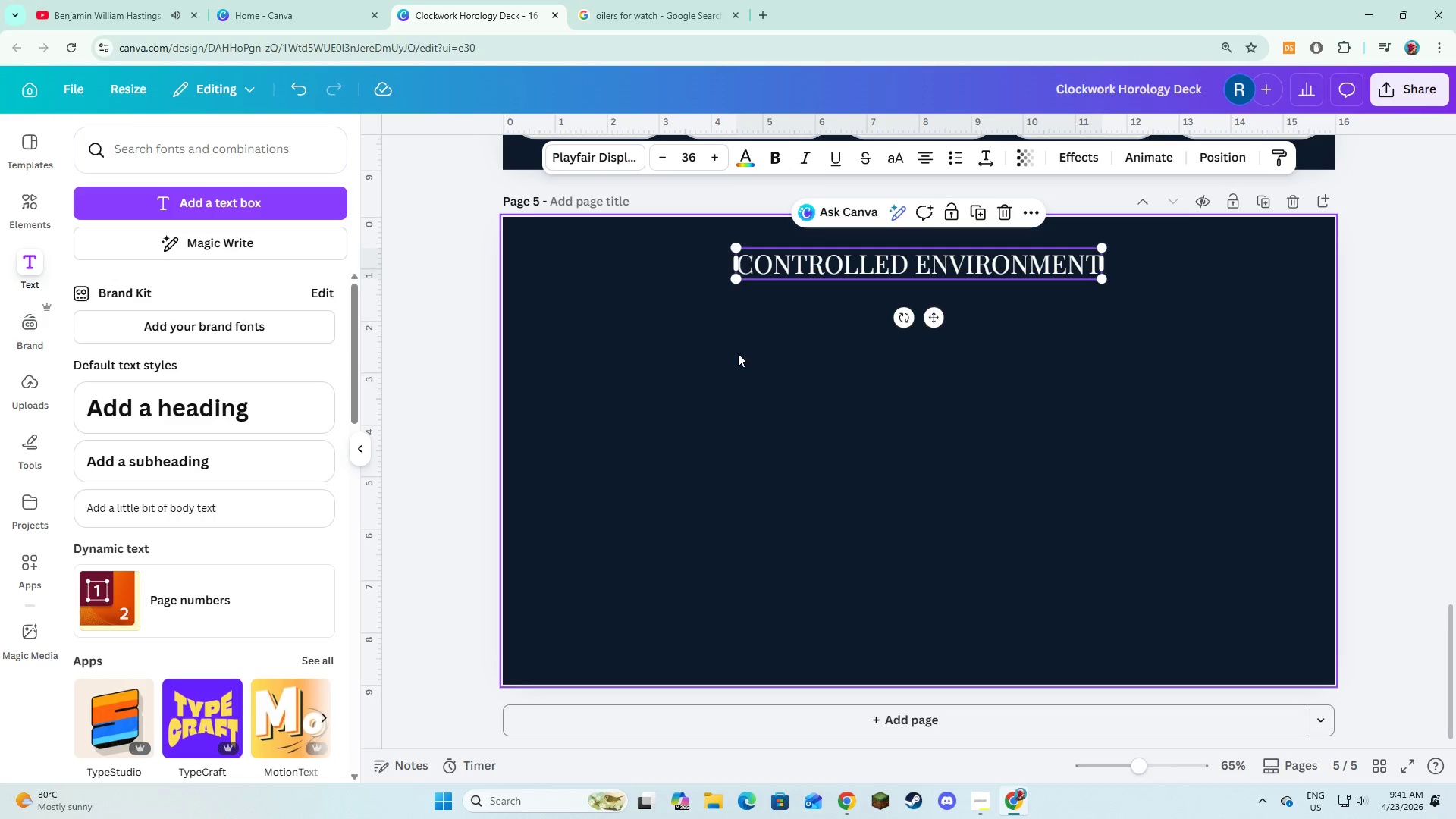 
left_click([738, 353])
 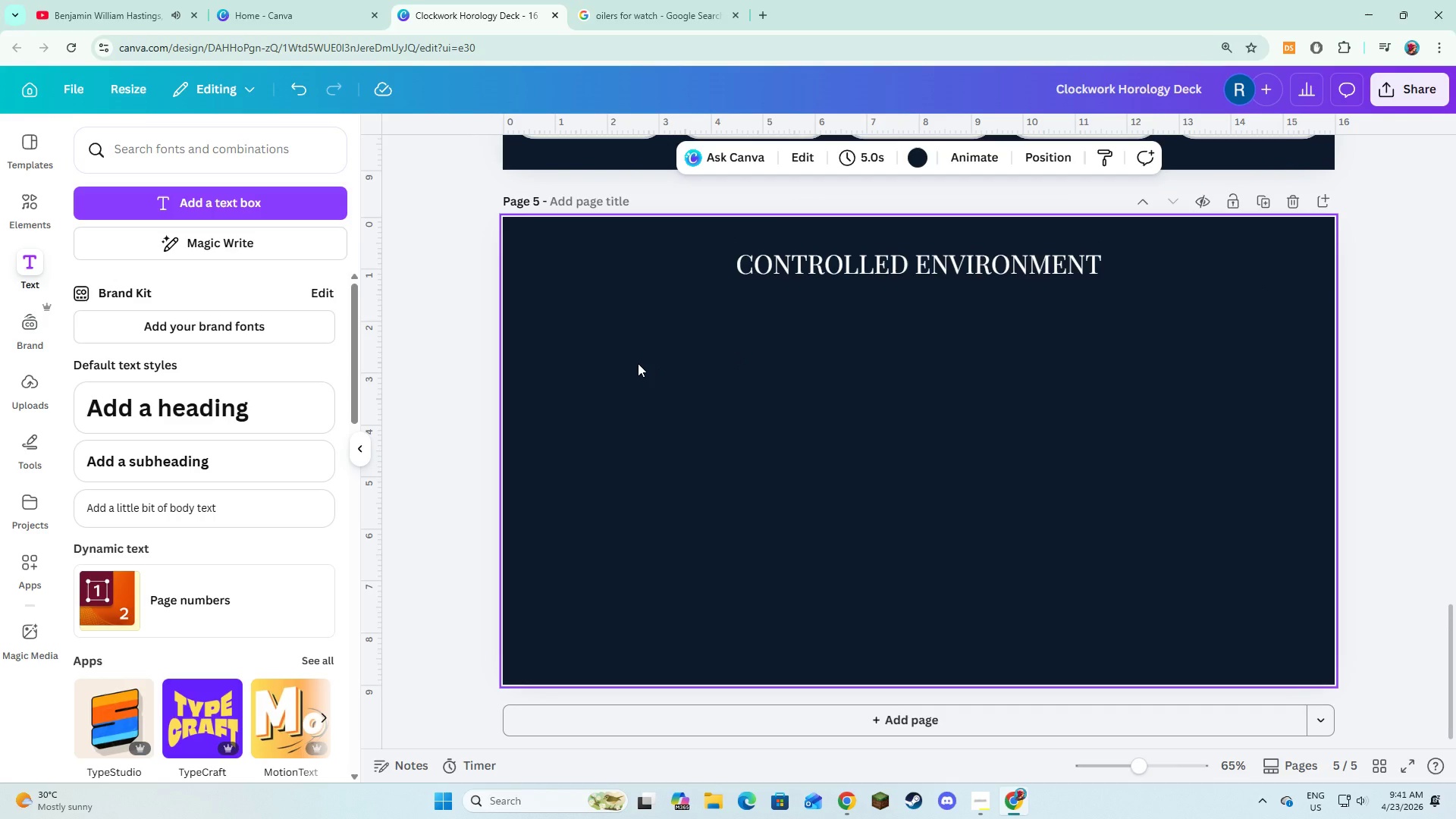 
wait(6.12)
 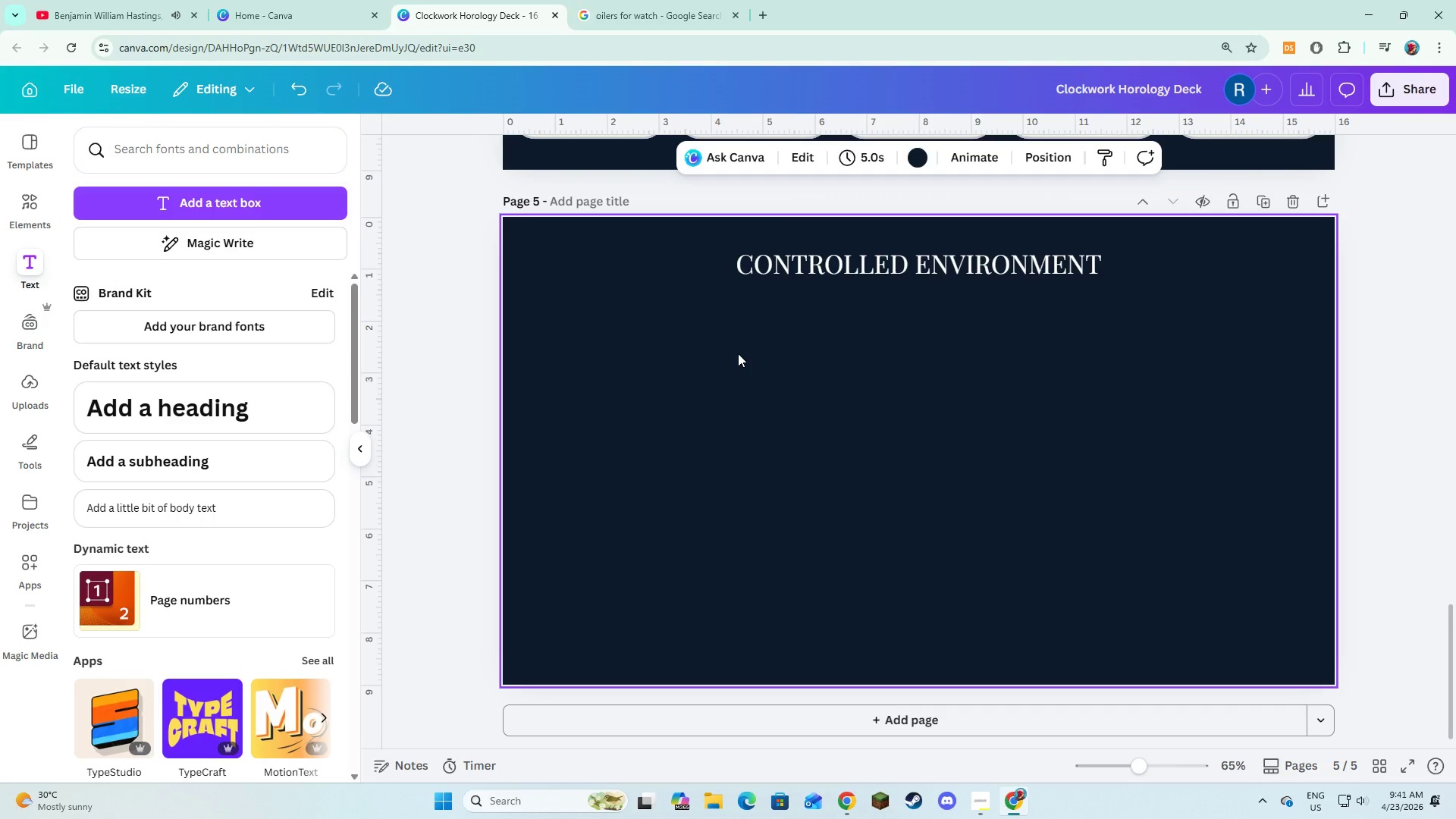 
left_click([804, 265])
 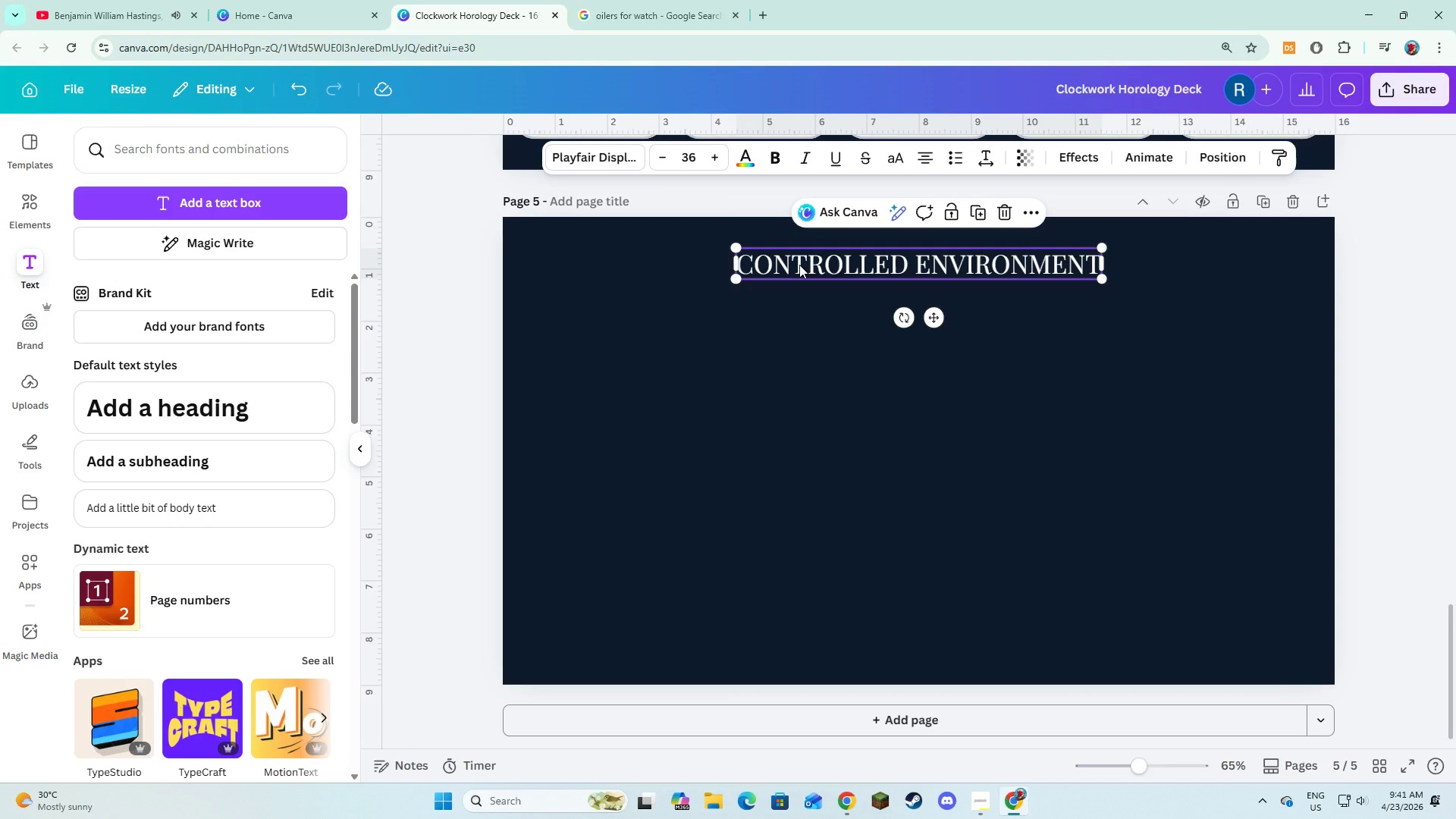 
left_click_drag(start_coordinate=[799, 265], to_coordinate=[607, 268])
 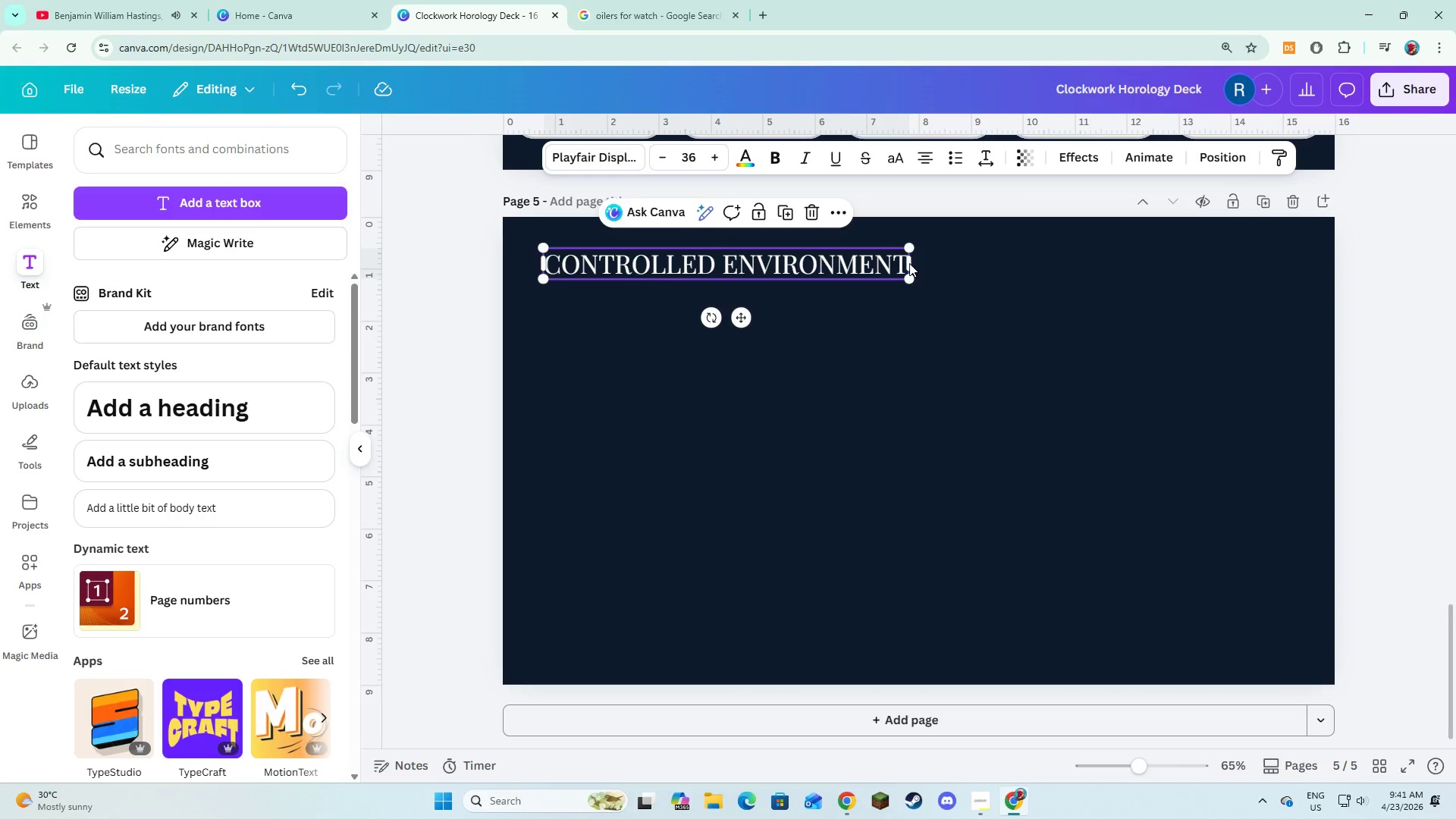 
left_click_drag(start_coordinate=[910, 264], to_coordinate=[830, 306])
 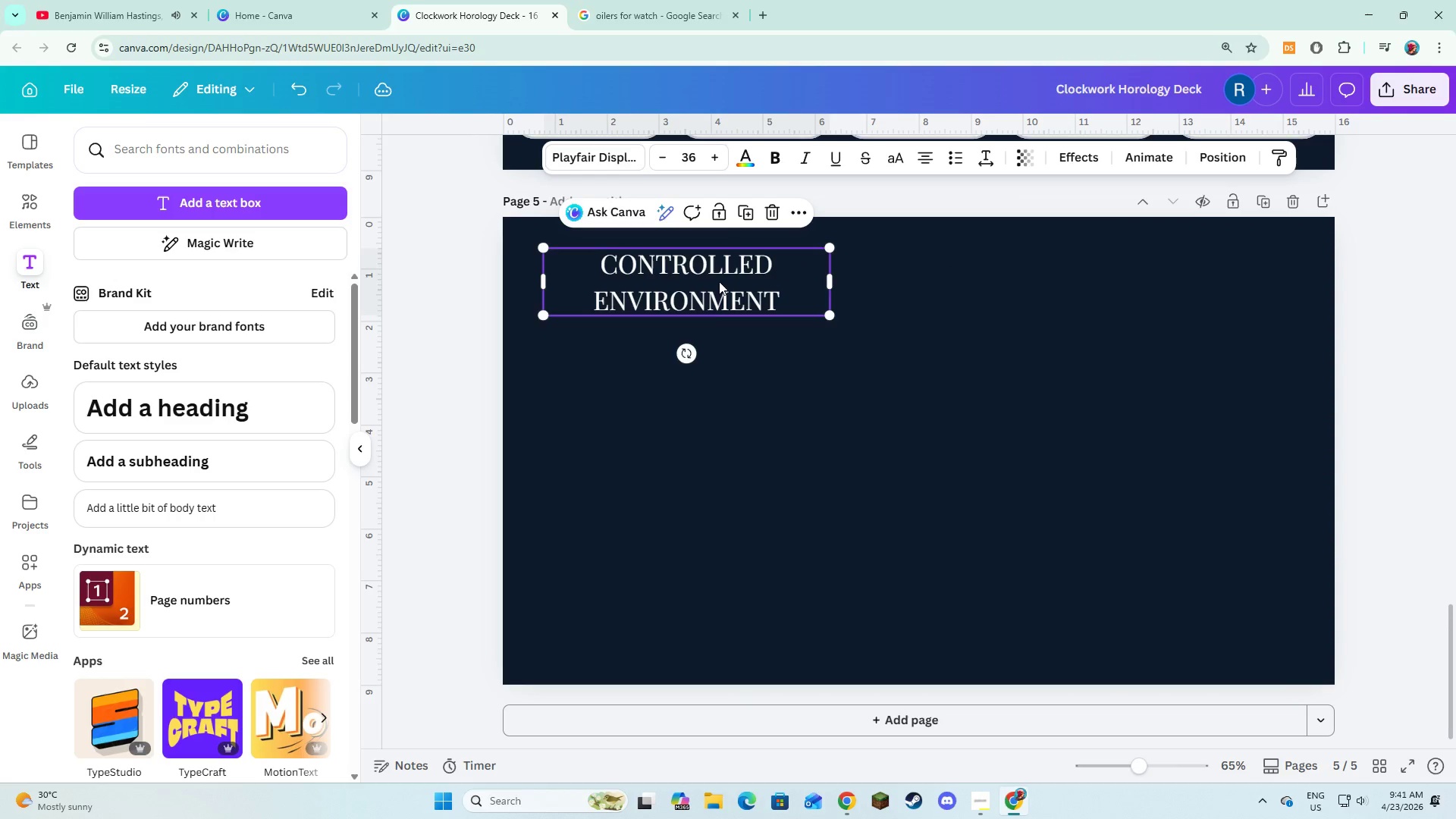 
left_click_drag(start_coordinate=[719, 281], to_coordinate=[720, 303])
 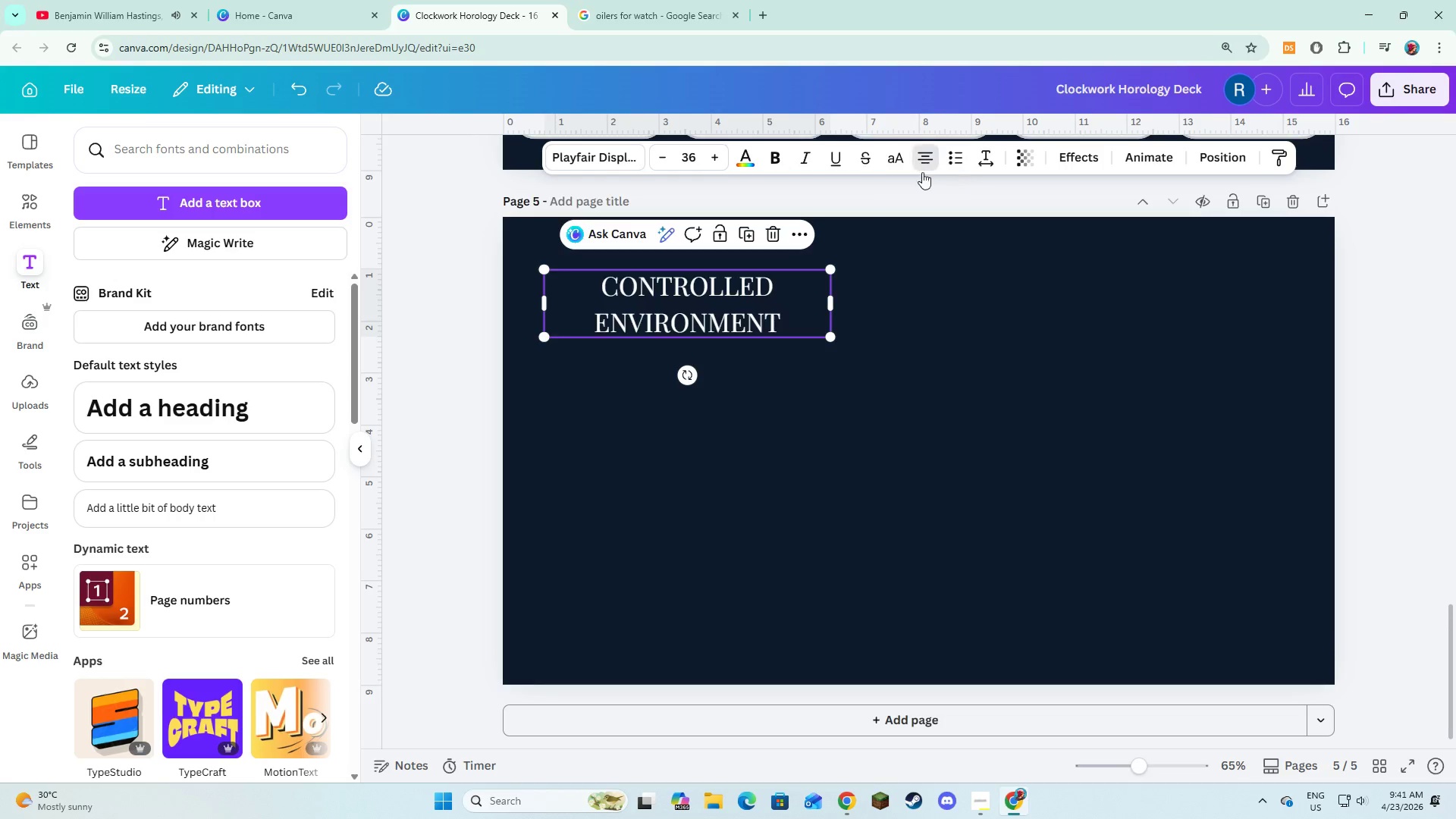 
double_click([895, 322])
 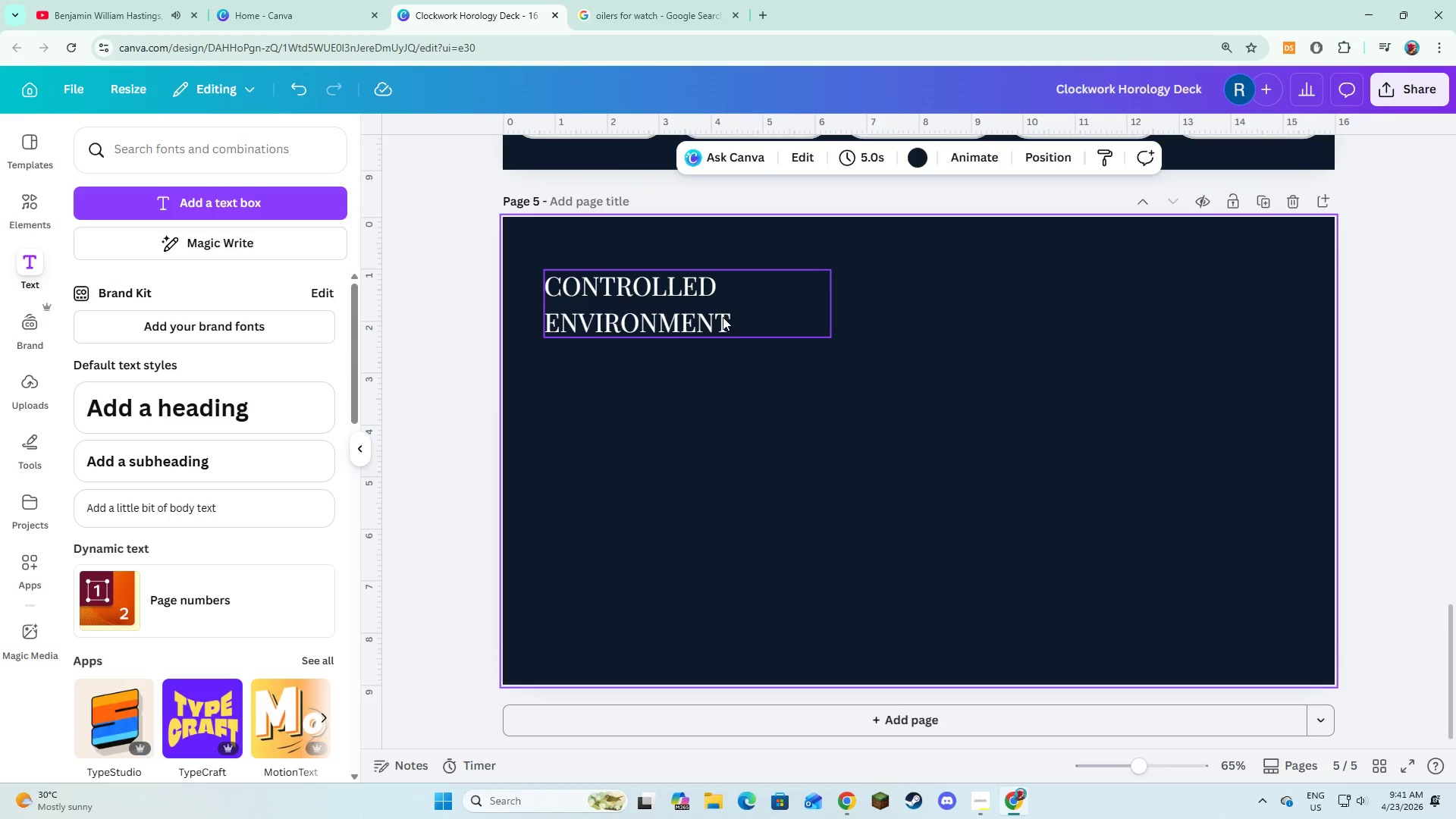 
left_click_drag(start_coordinate=[721, 317], to_coordinate=[720, 313])
 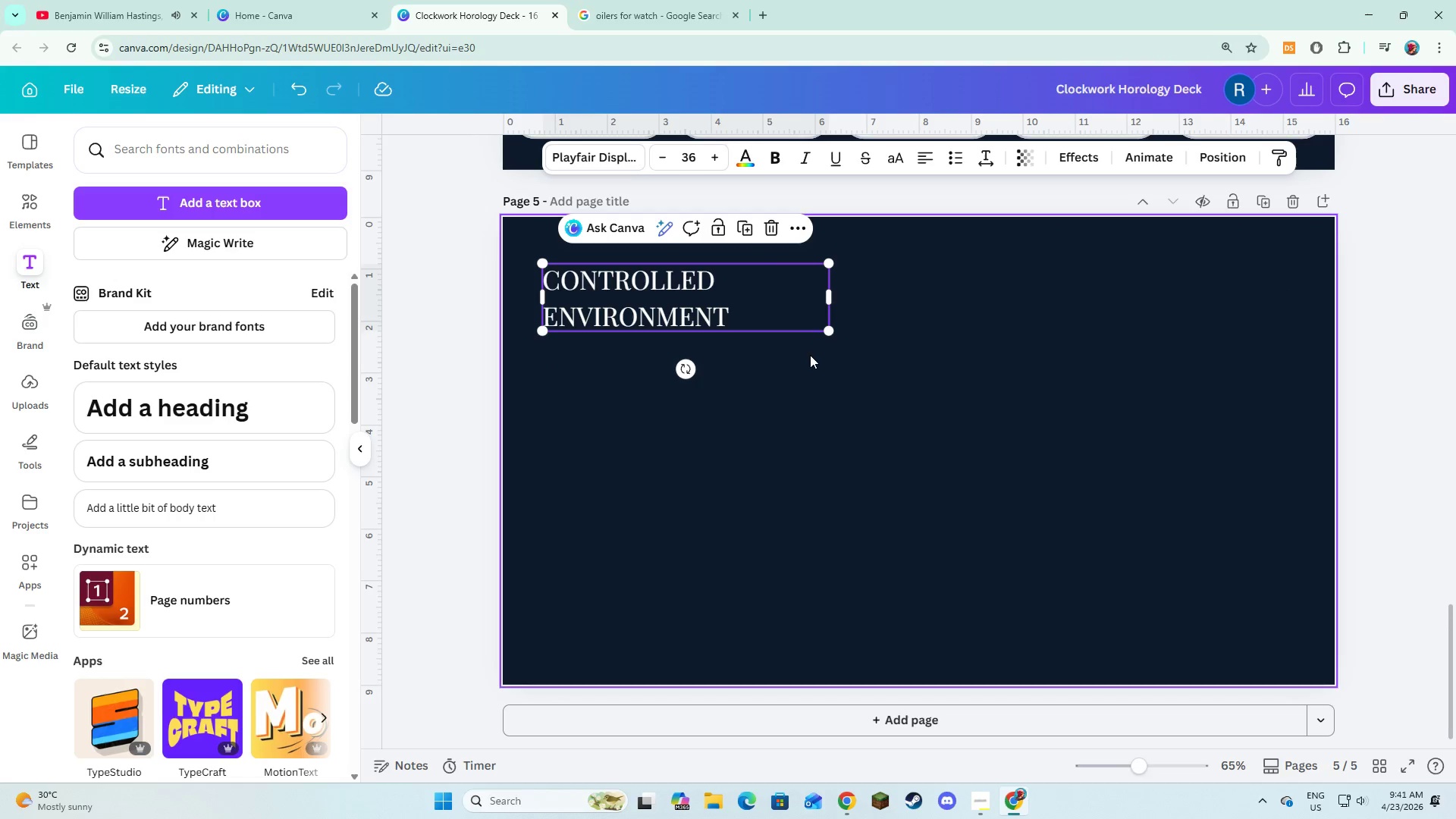 
left_click([810, 355])
 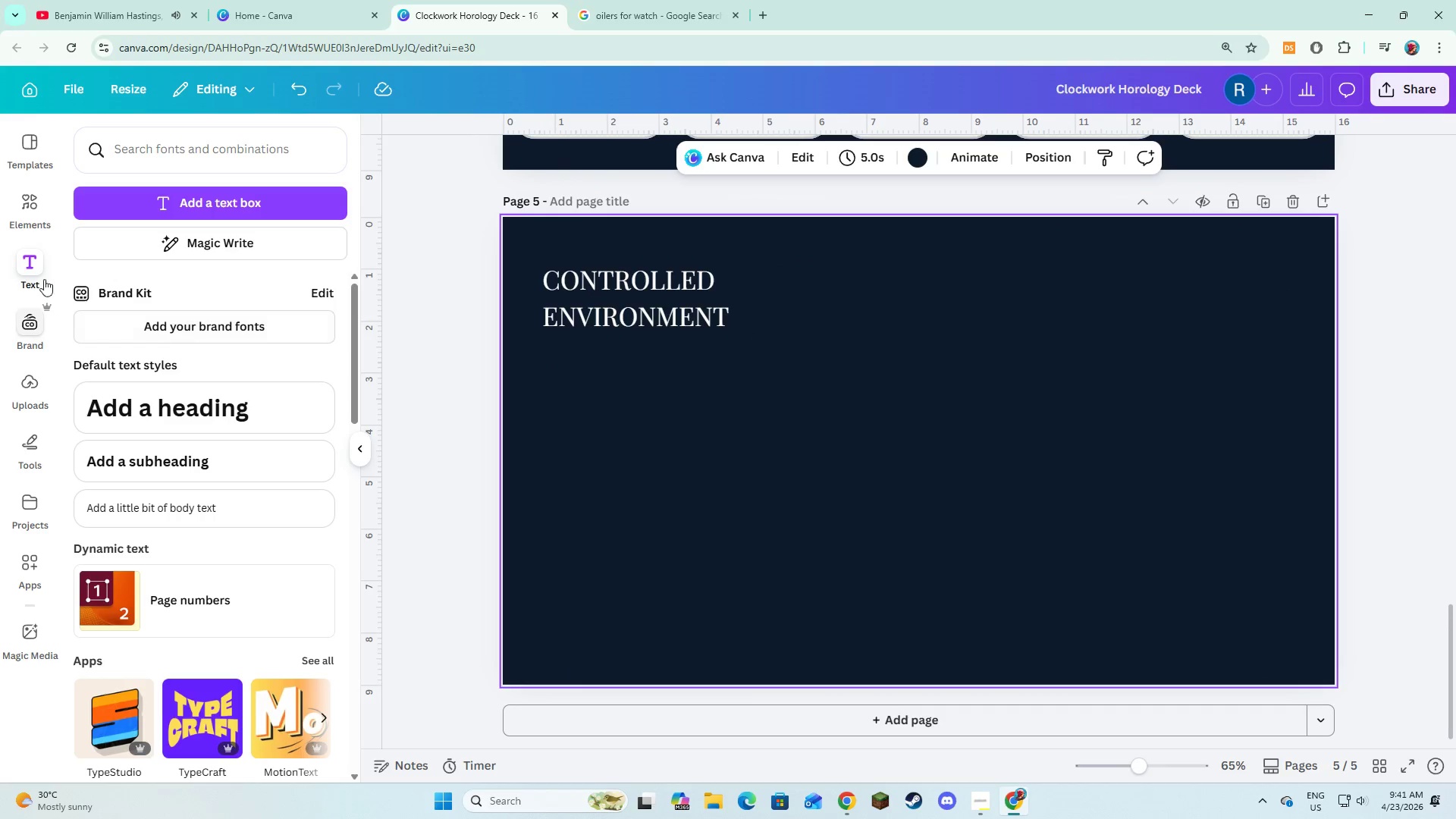 
left_click([27, 221])
 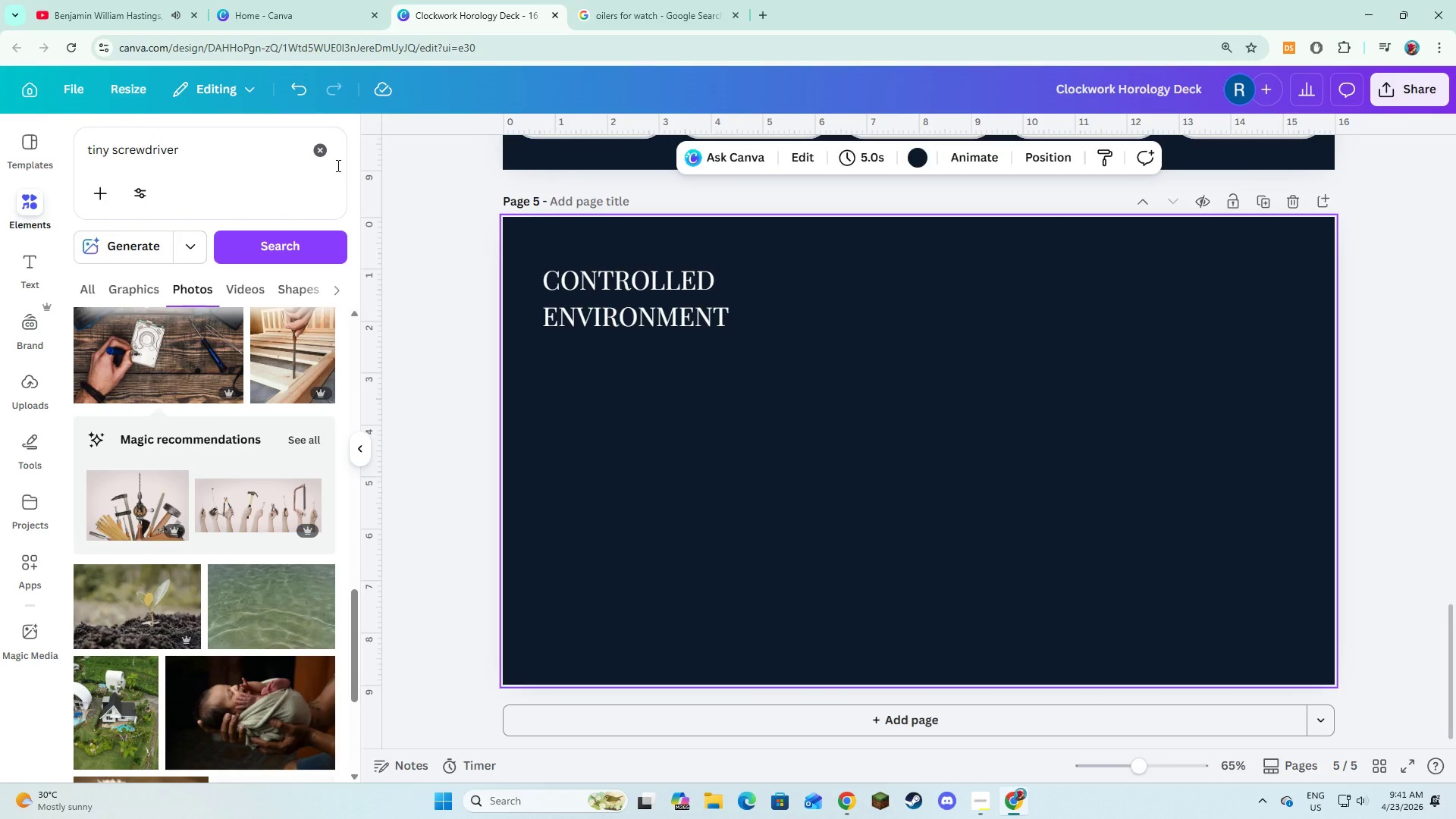 
left_click([321, 147])
 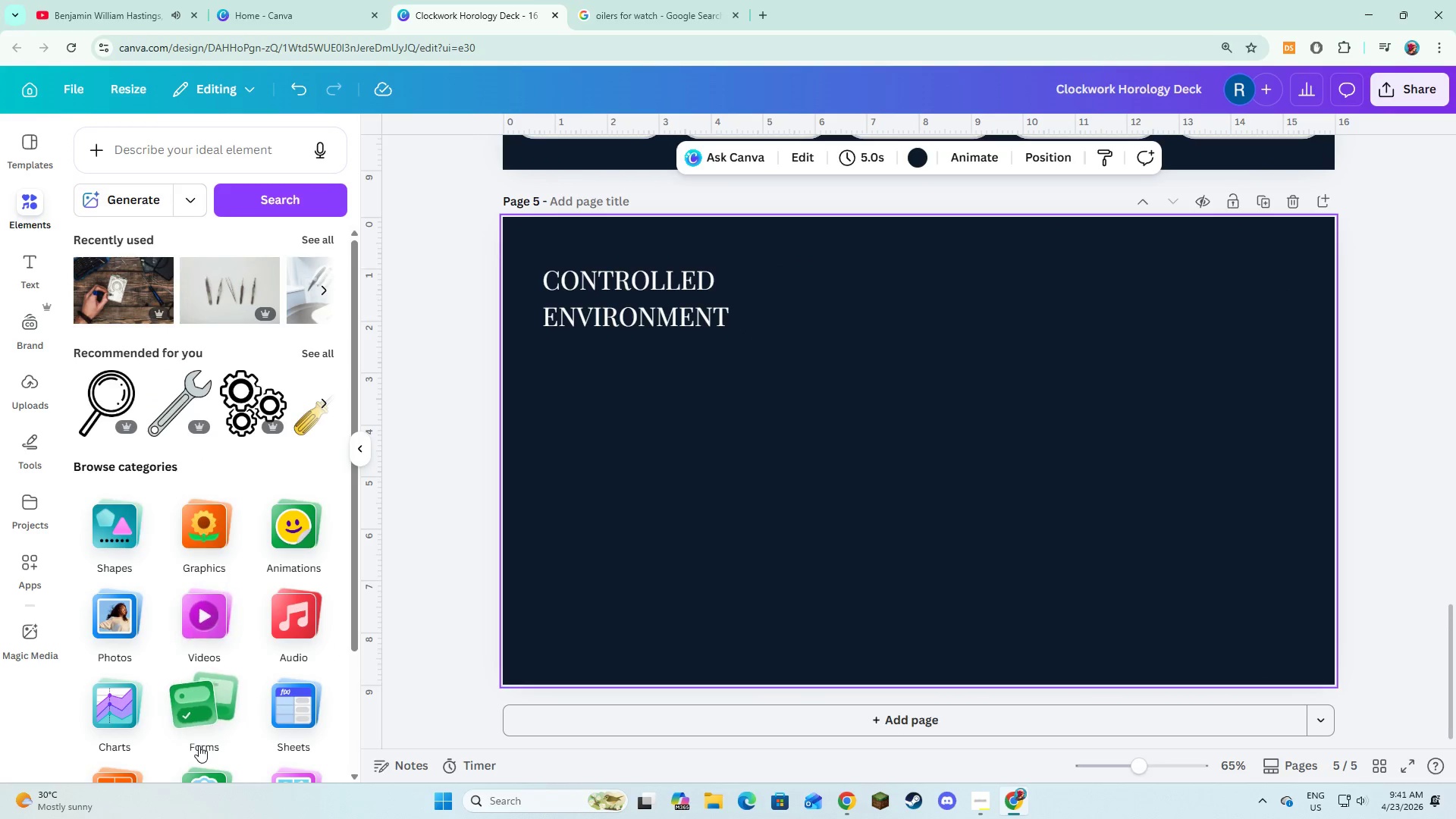 
left_click([204, 772])
 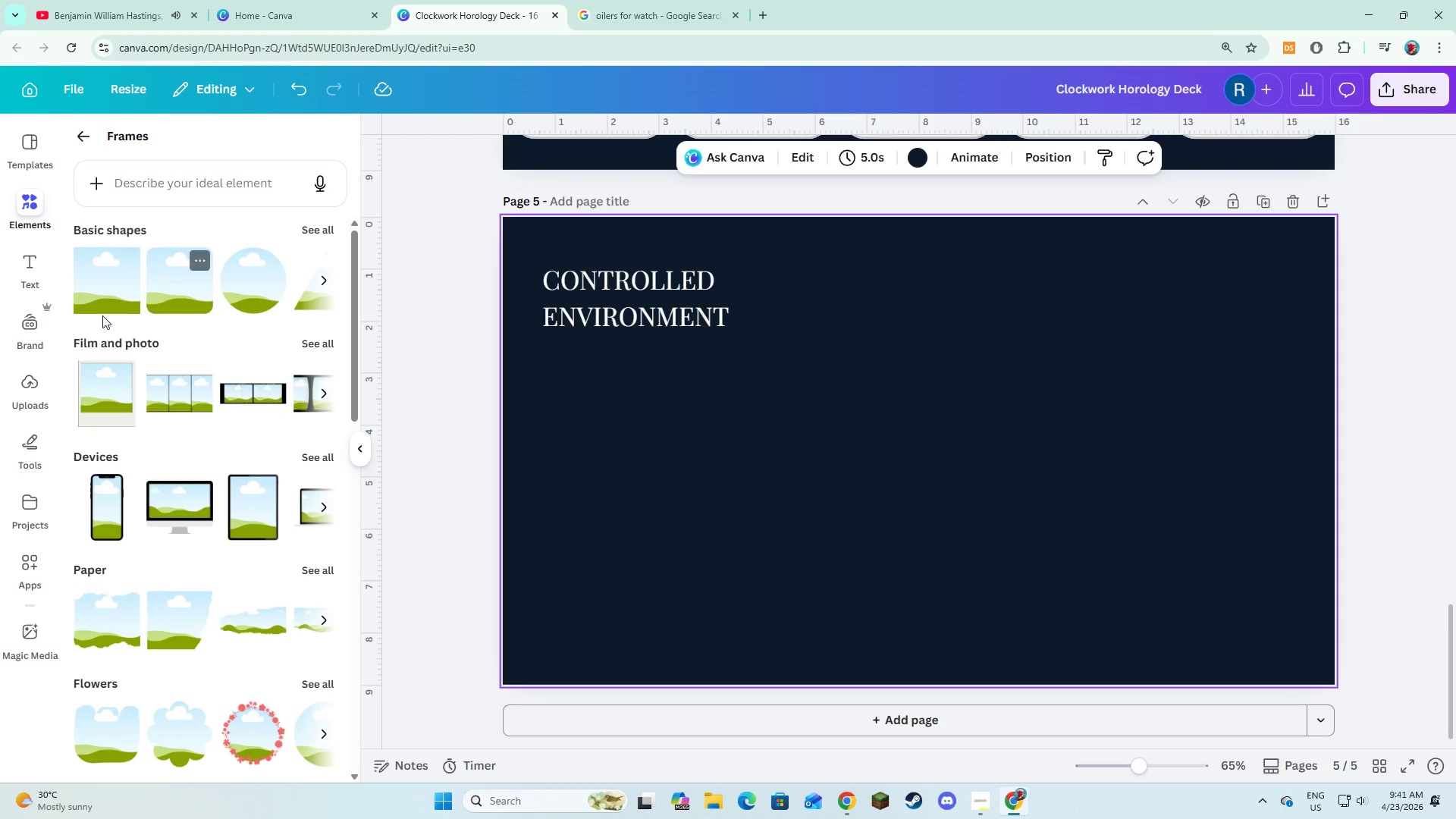 
left_click([93, 300])
 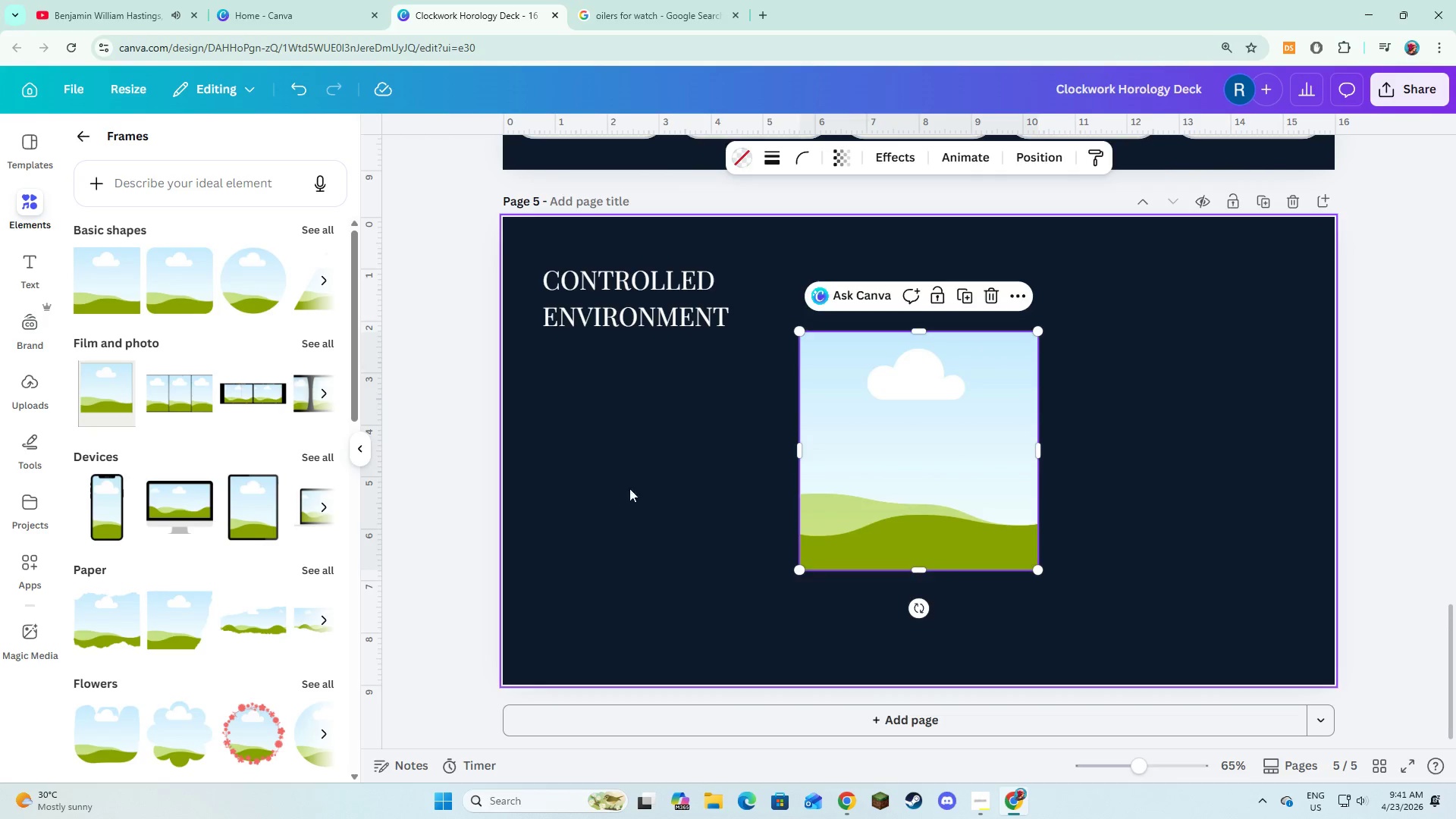 
double_click([908, 473])
 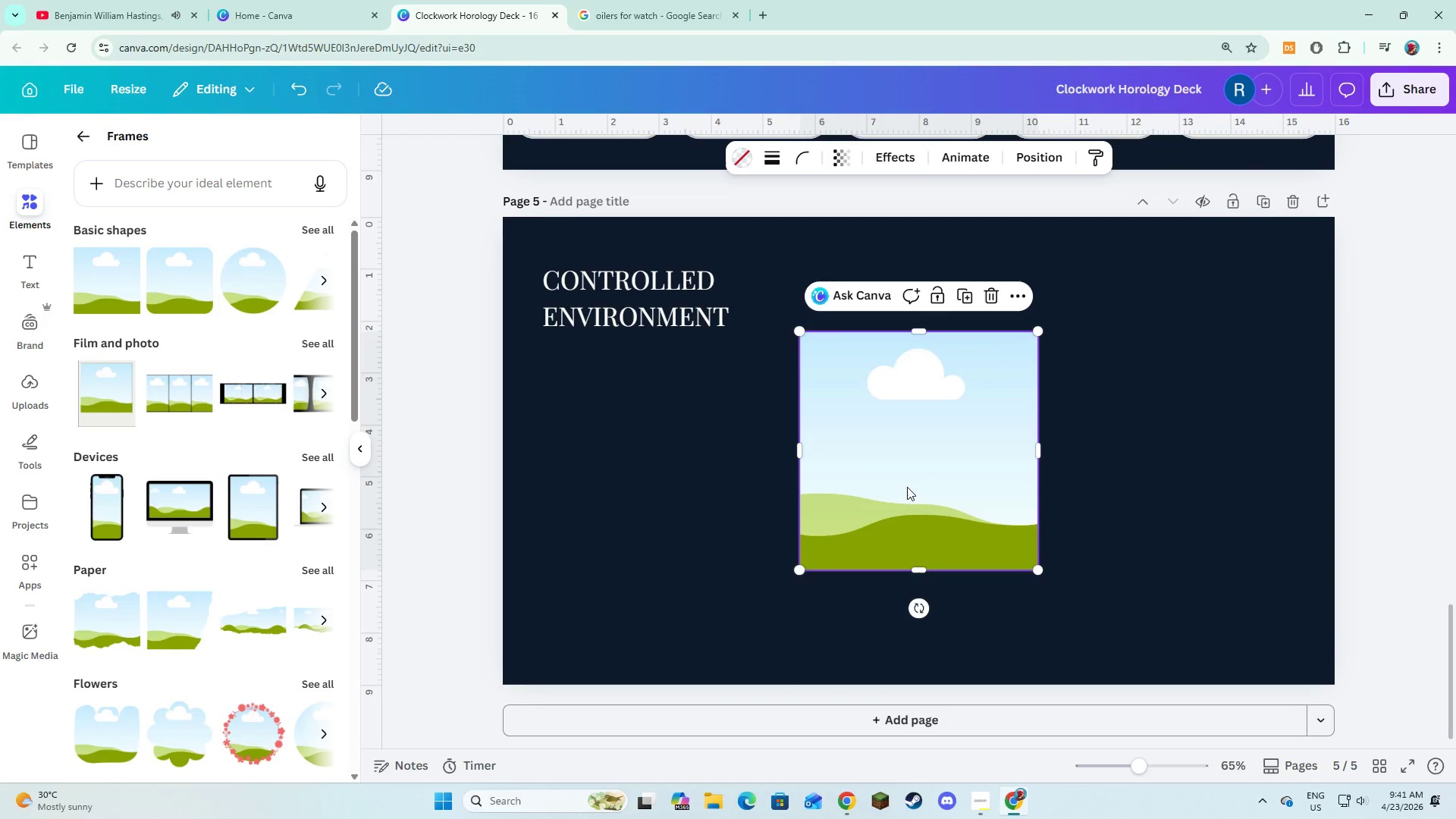 
left_click_drag(start_coordinate=[907, 489], to_coordinate=[613, 373])
 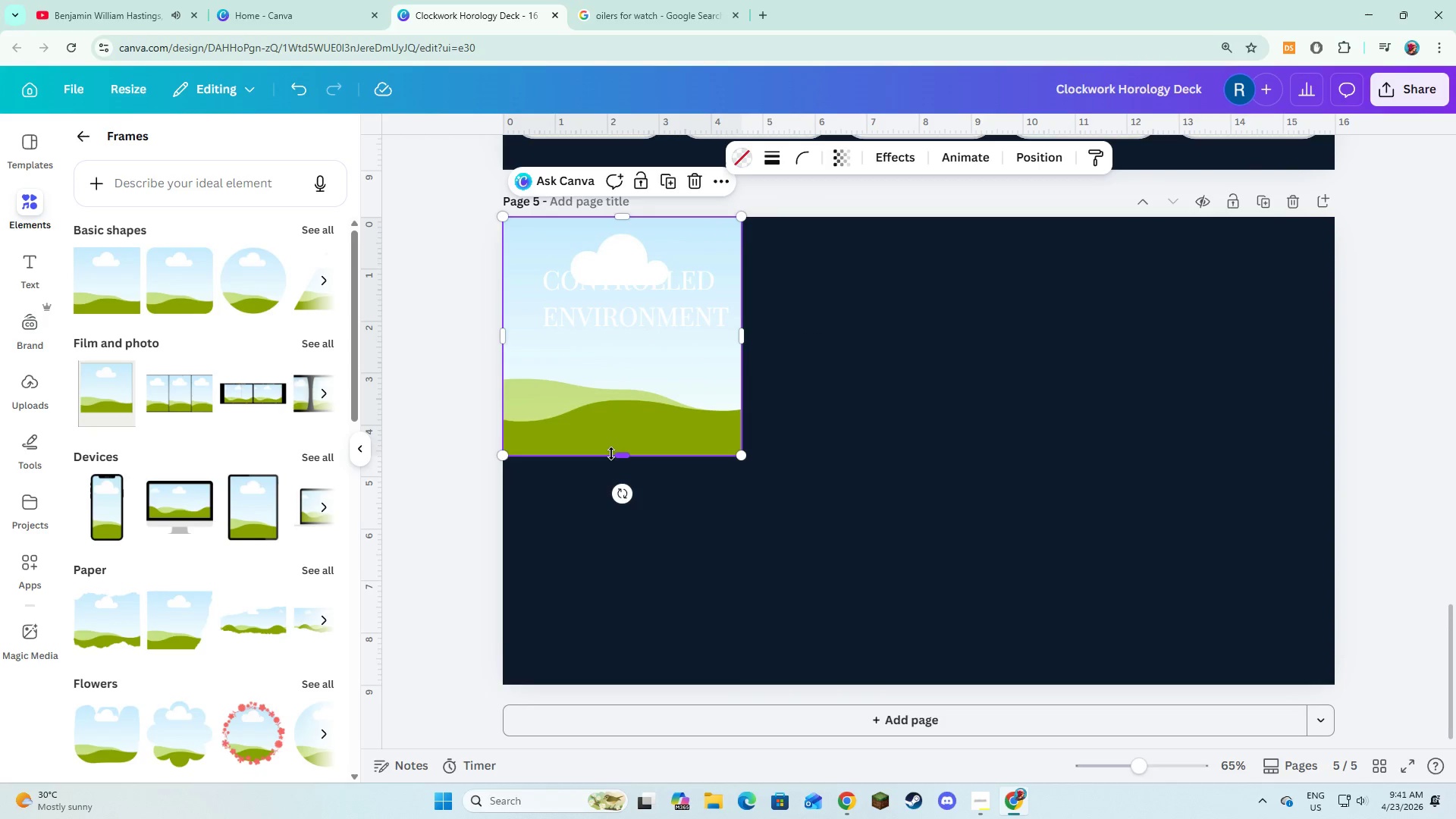 
left_click_drag(start_coordinate=[611, 453], to_coordinate=[600, 453])
 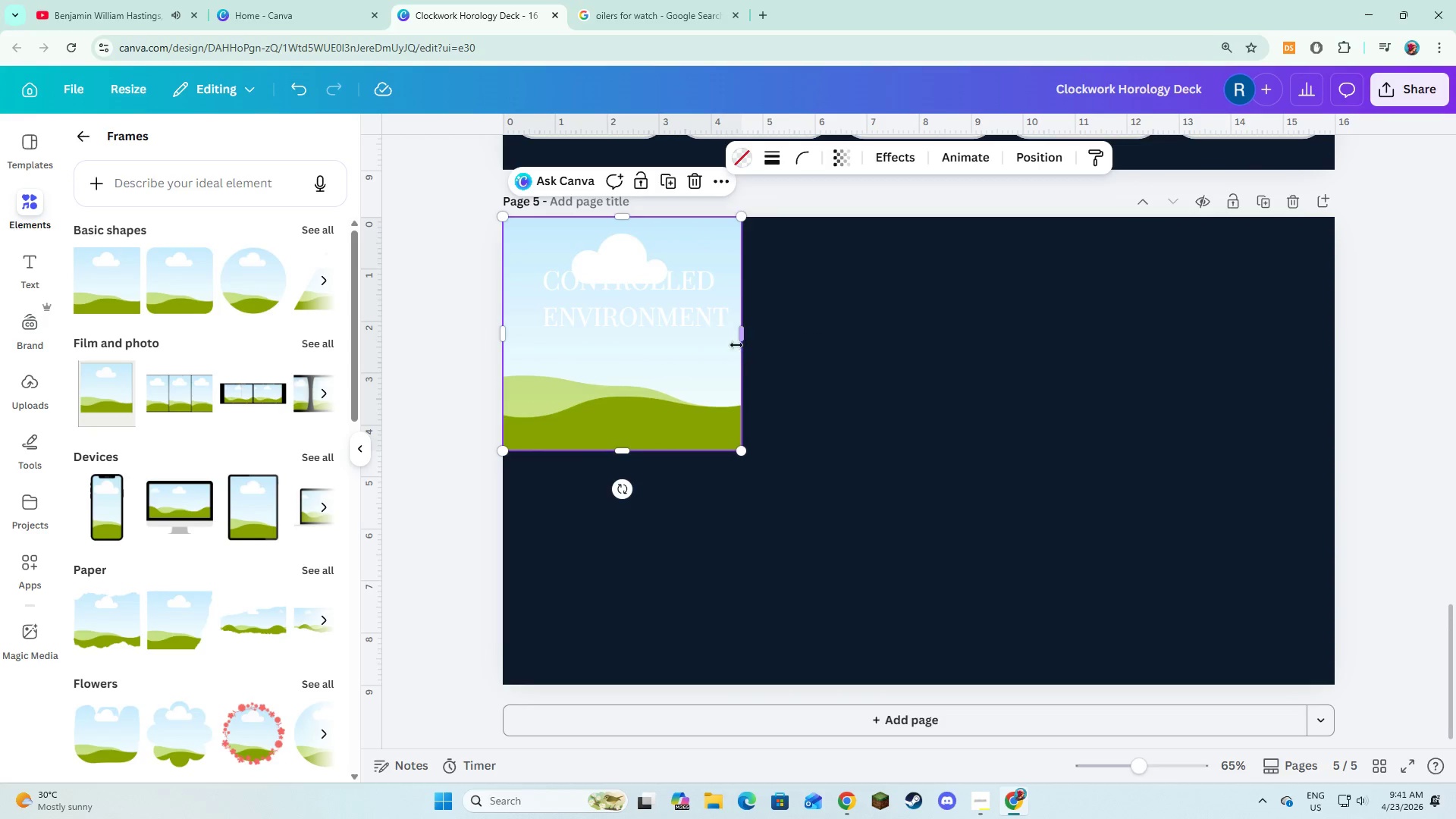 
left_click_drag(start_coordinate=[739, 337], to_coordinate=[1127, 422])
 